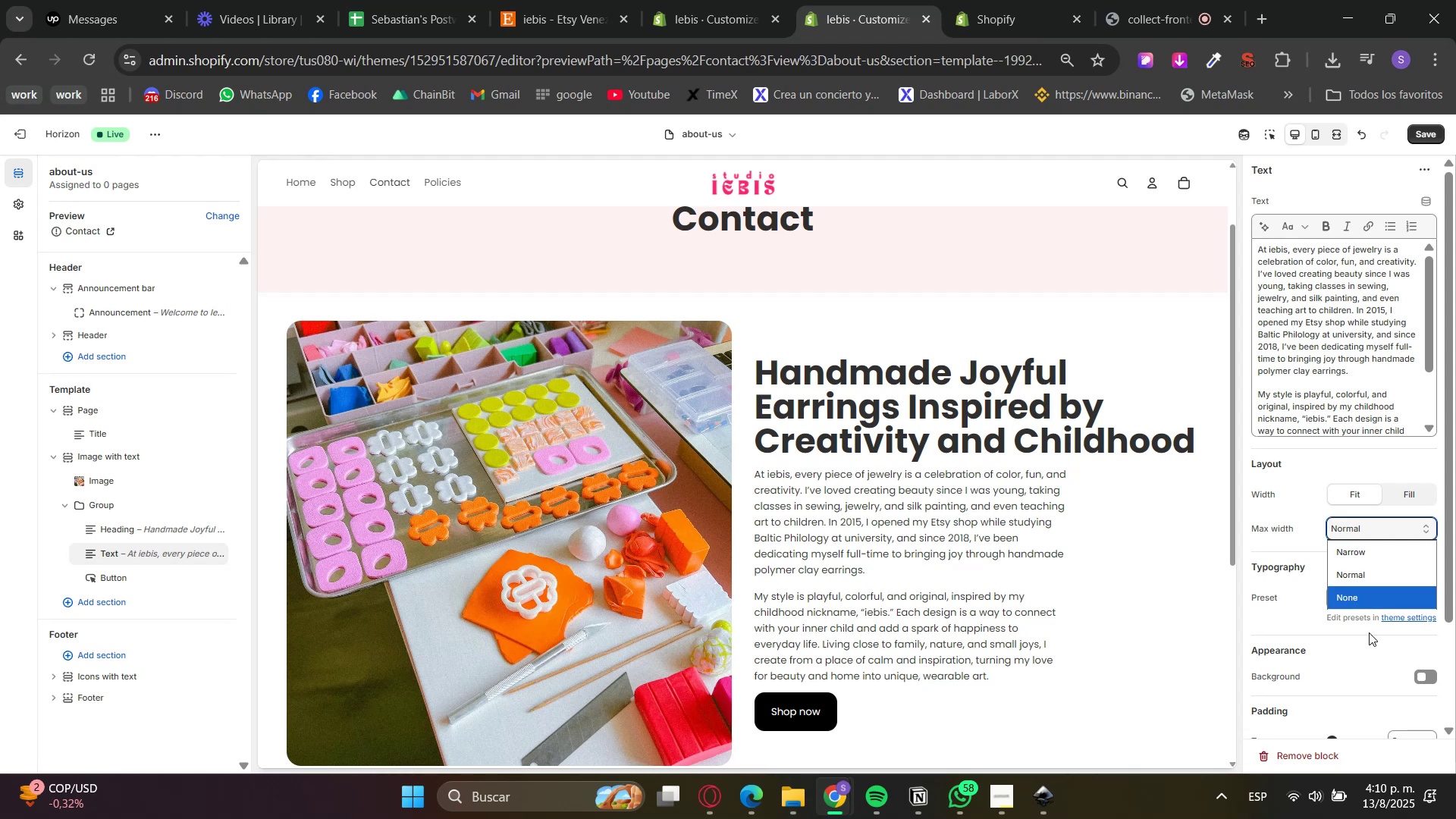 
left_click([1359, 607])
 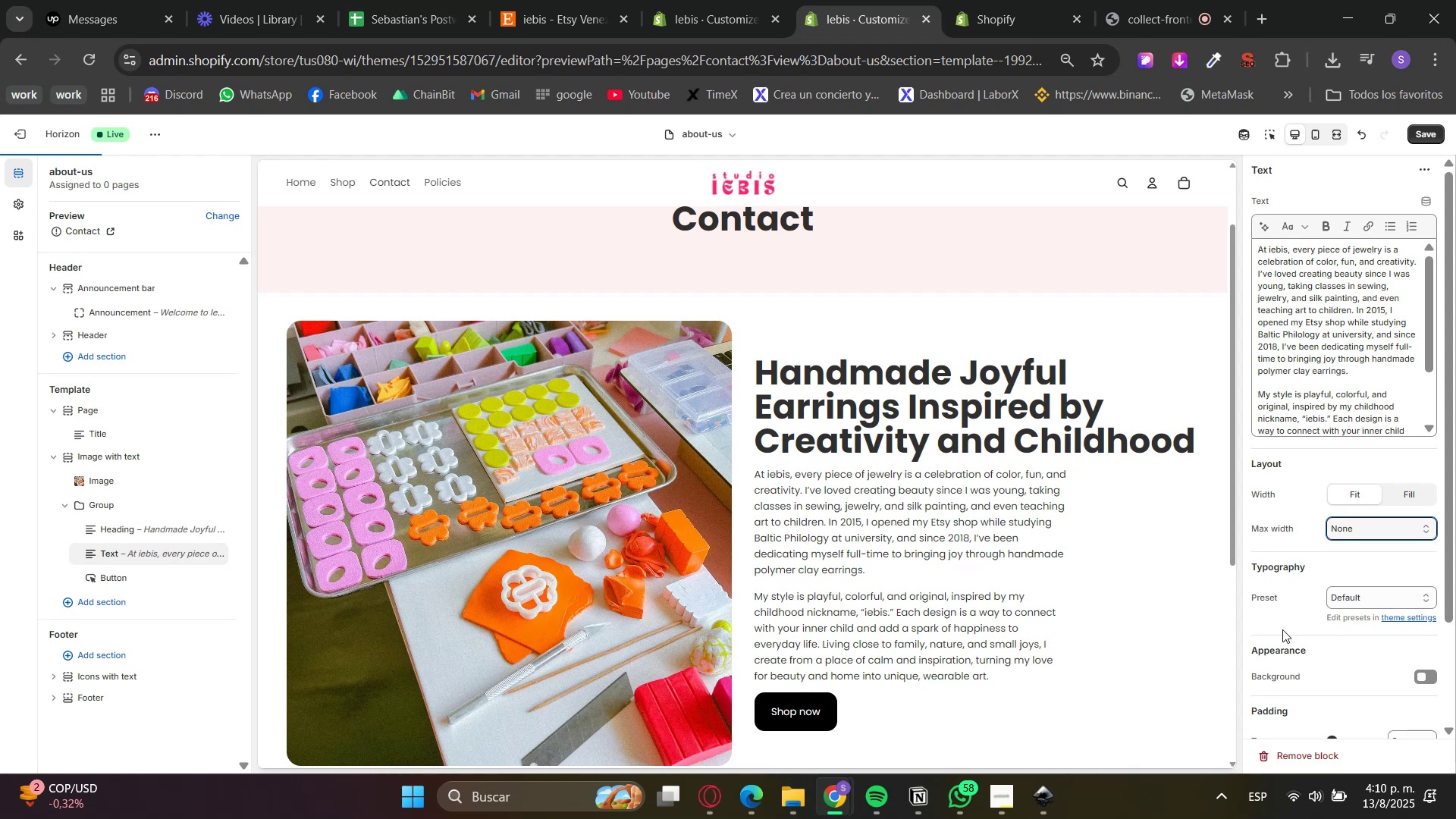 
hold_key(key=ControlLeft, duration=1.53)
scroll: coordinate [1178, 619], scroll_direction: down, amount: 1.0
 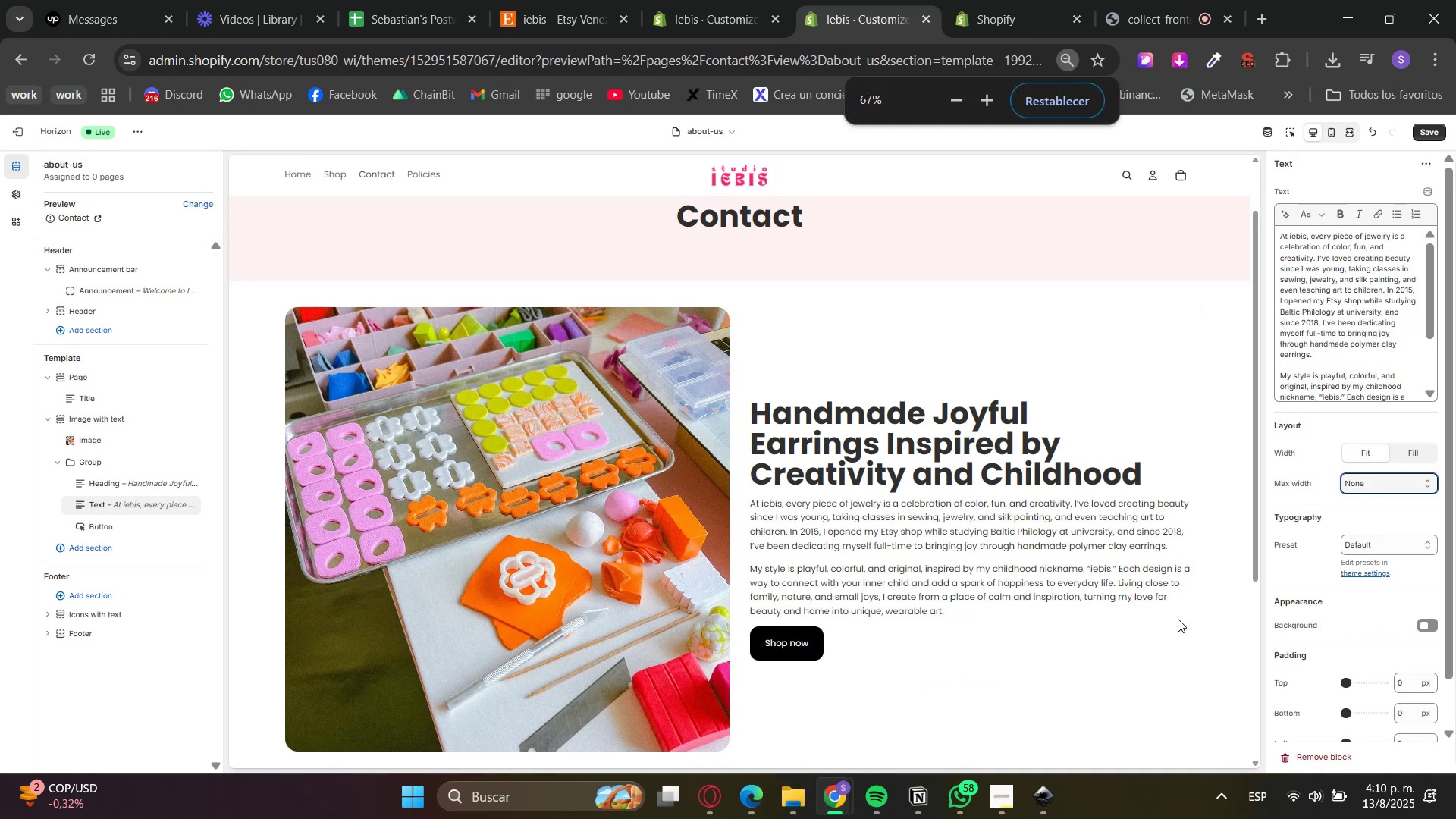 
hold_key(key=ControlLeft, duration=1.09)
scroll: coordinate [1178, 619], scroll_direction: down, amount: 1.0
 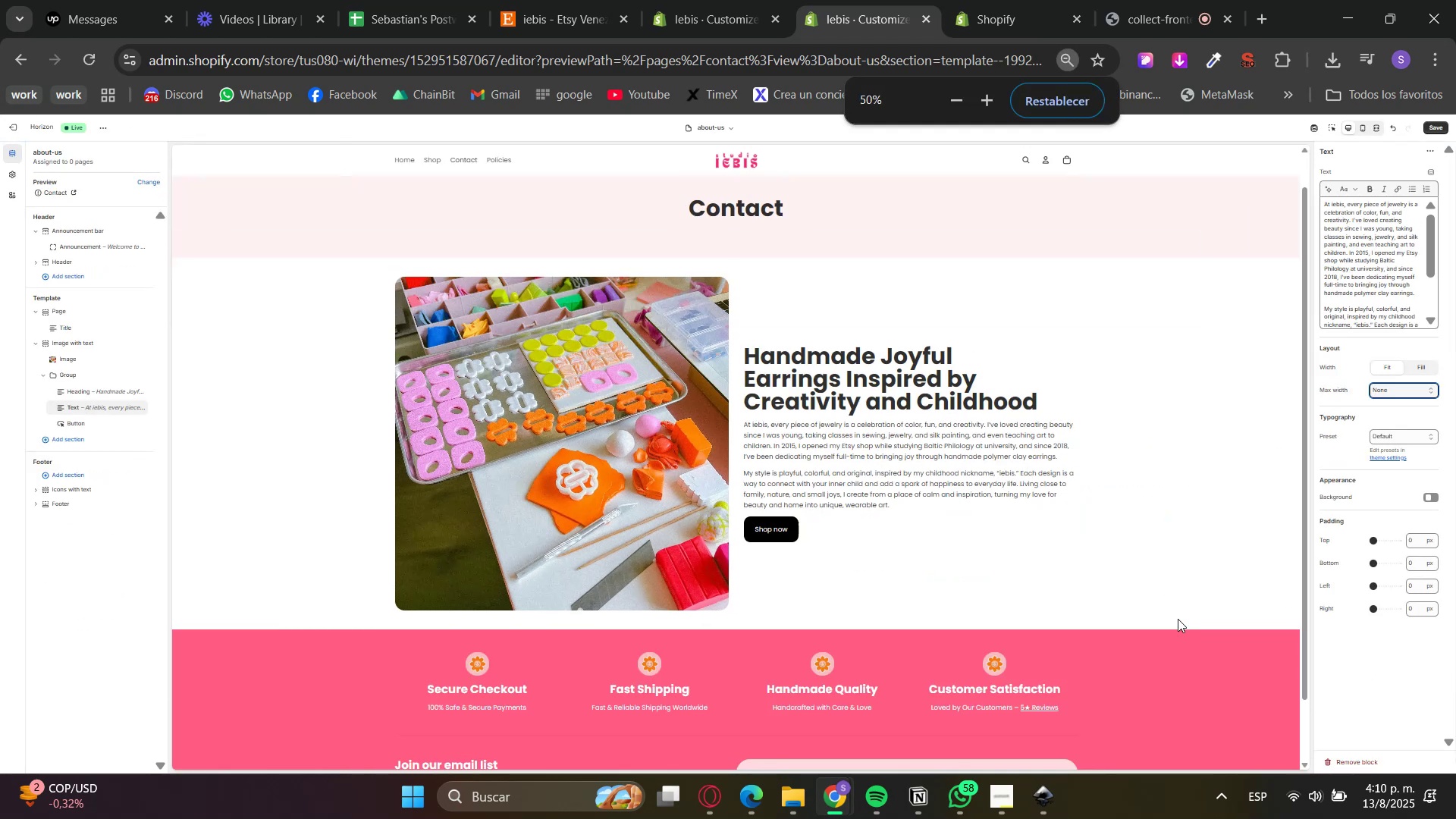 
scroll: coordinate [1178, 619], scroll_direction: up, amount: 1.0
 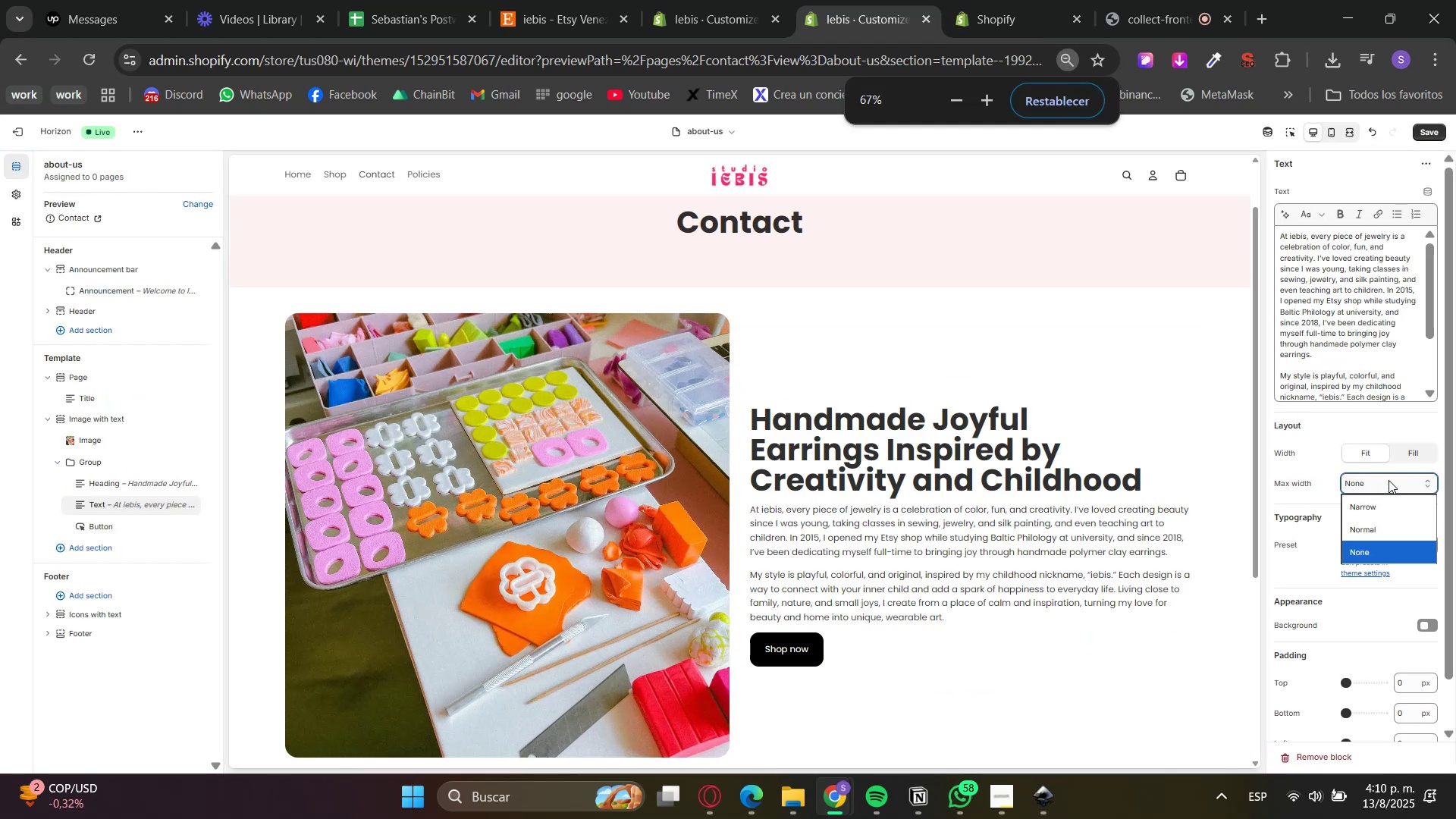 
double_click([1364, 534])
 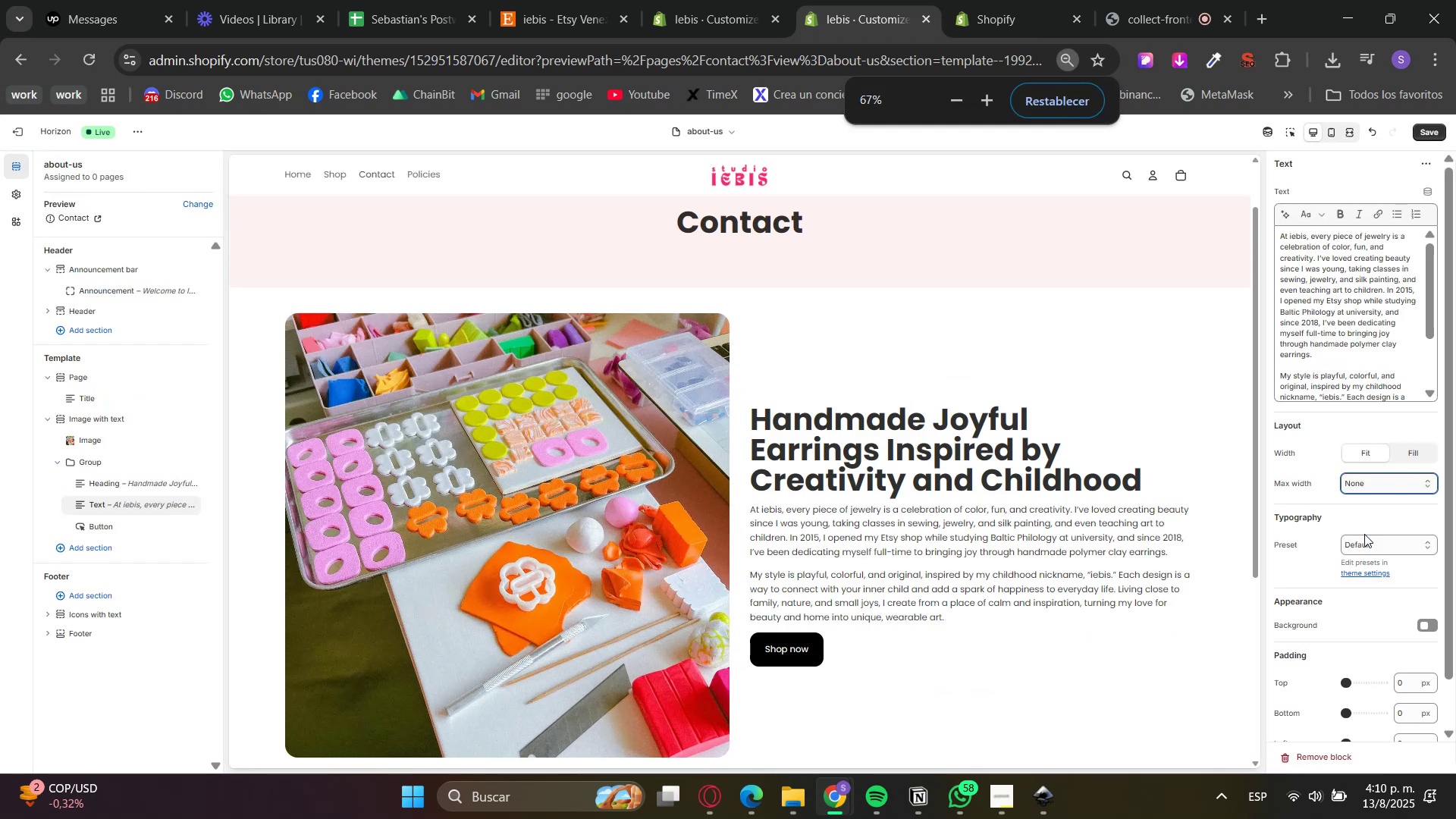 
hold_key(key=ControlLeft, duration=1.52)
scroll: coordinate [1153, 606], scroll_direction: none, amount: 0.0
 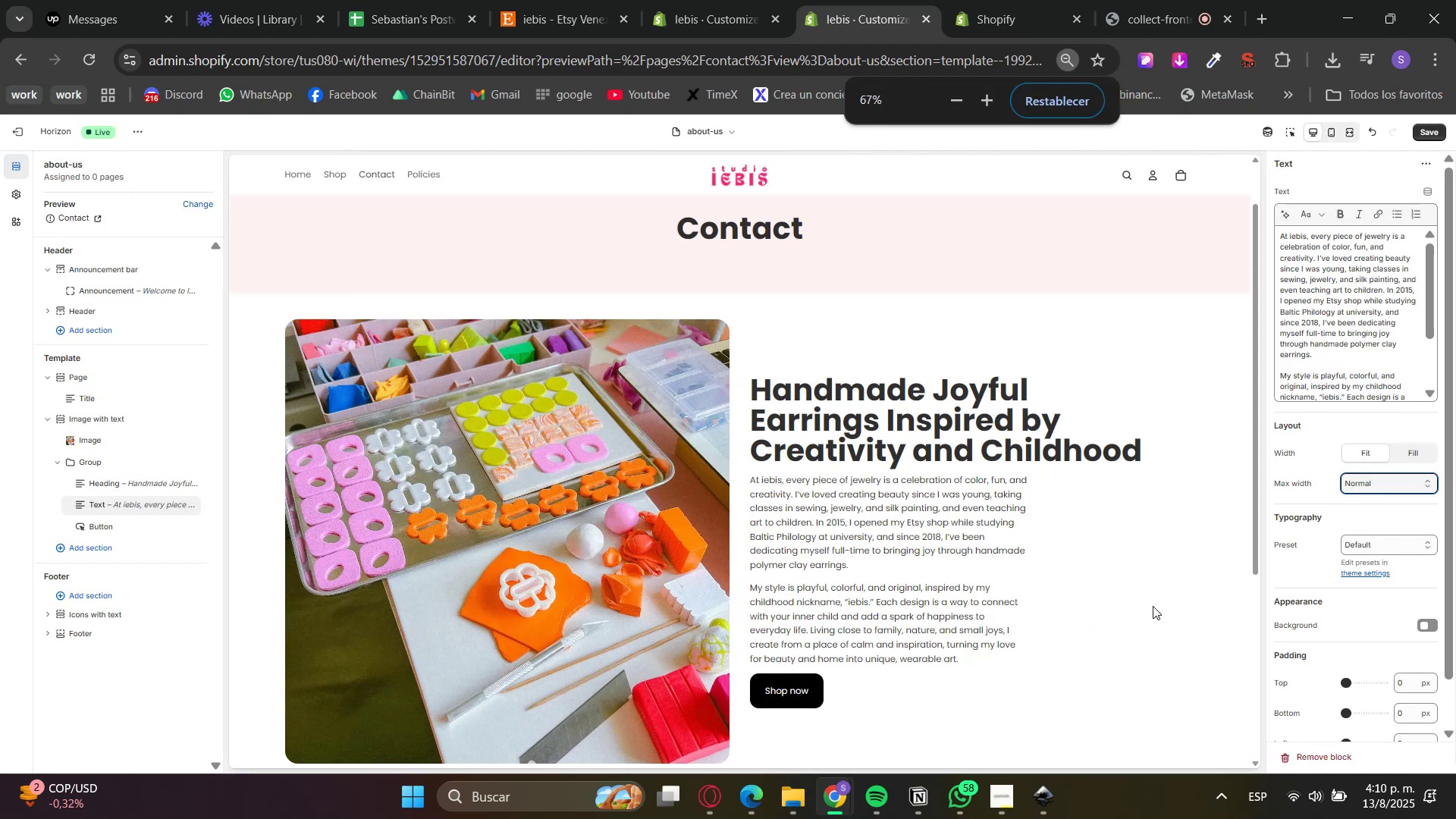 
scroll: coordinate [1153, 606], scroll_direction: down, amount: 2.0
 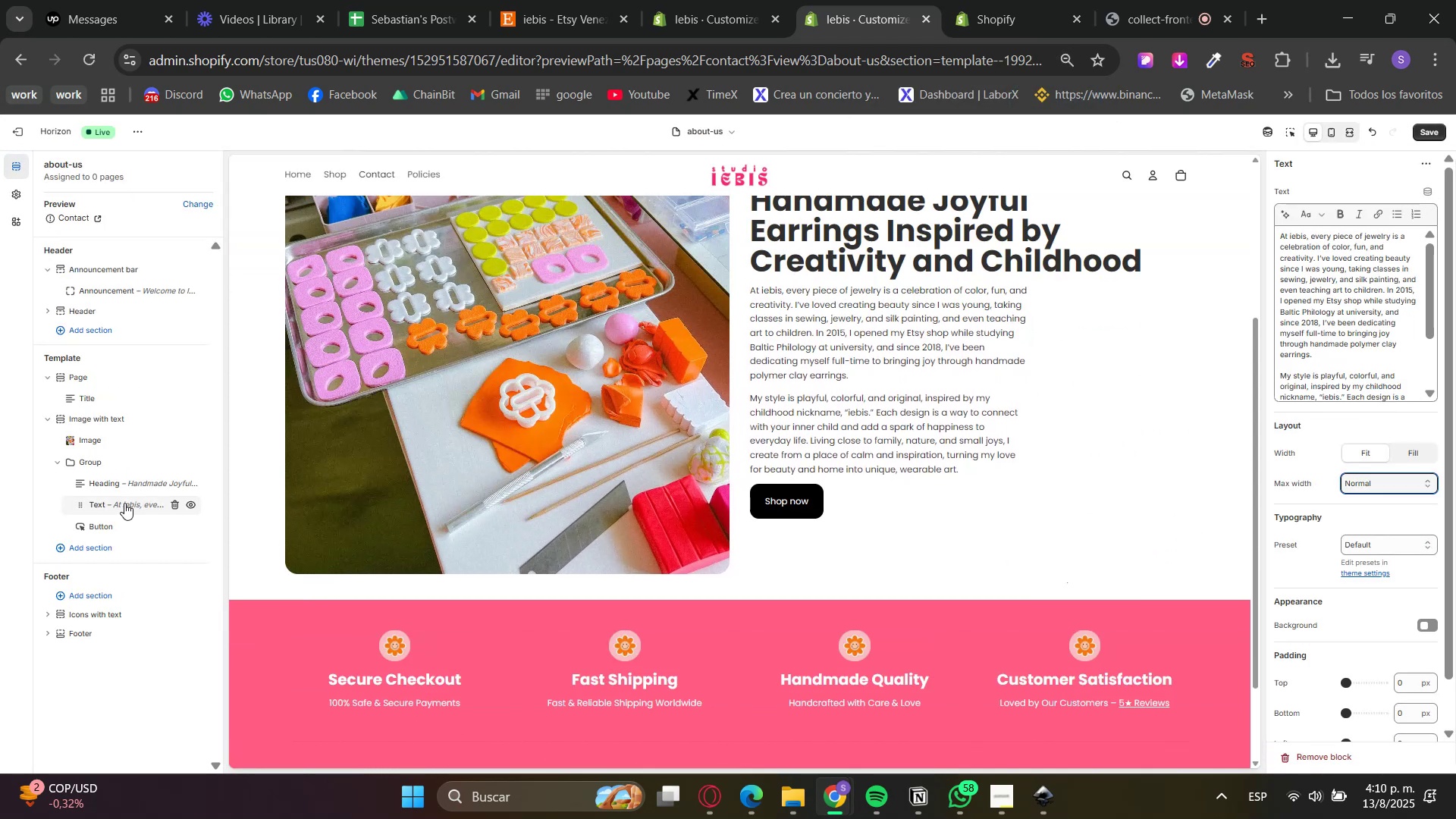 
left_click([95, 531])
 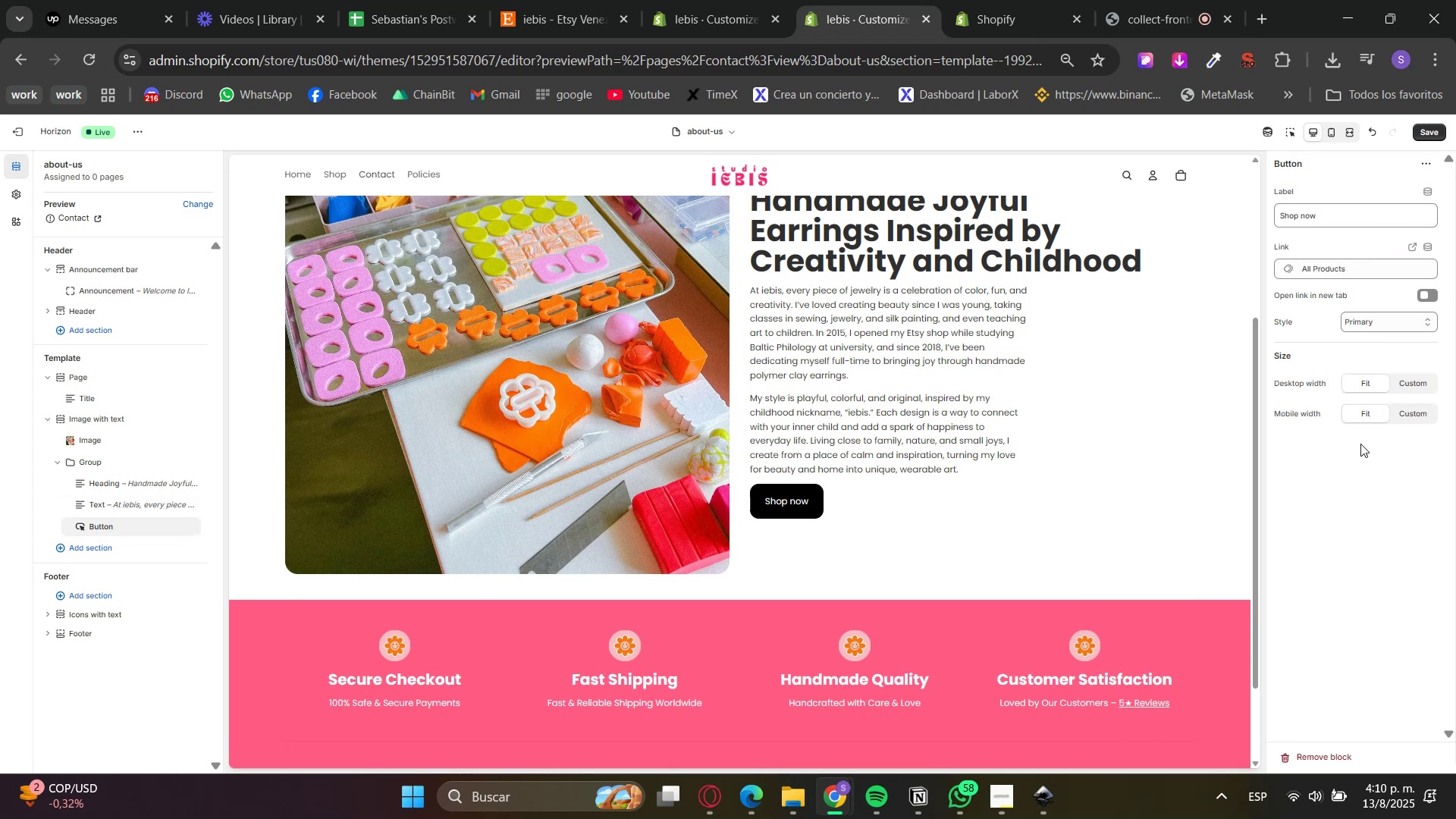 
scroll: coordinate [1124, 555], scroll_direction: up, amount: 3.0
 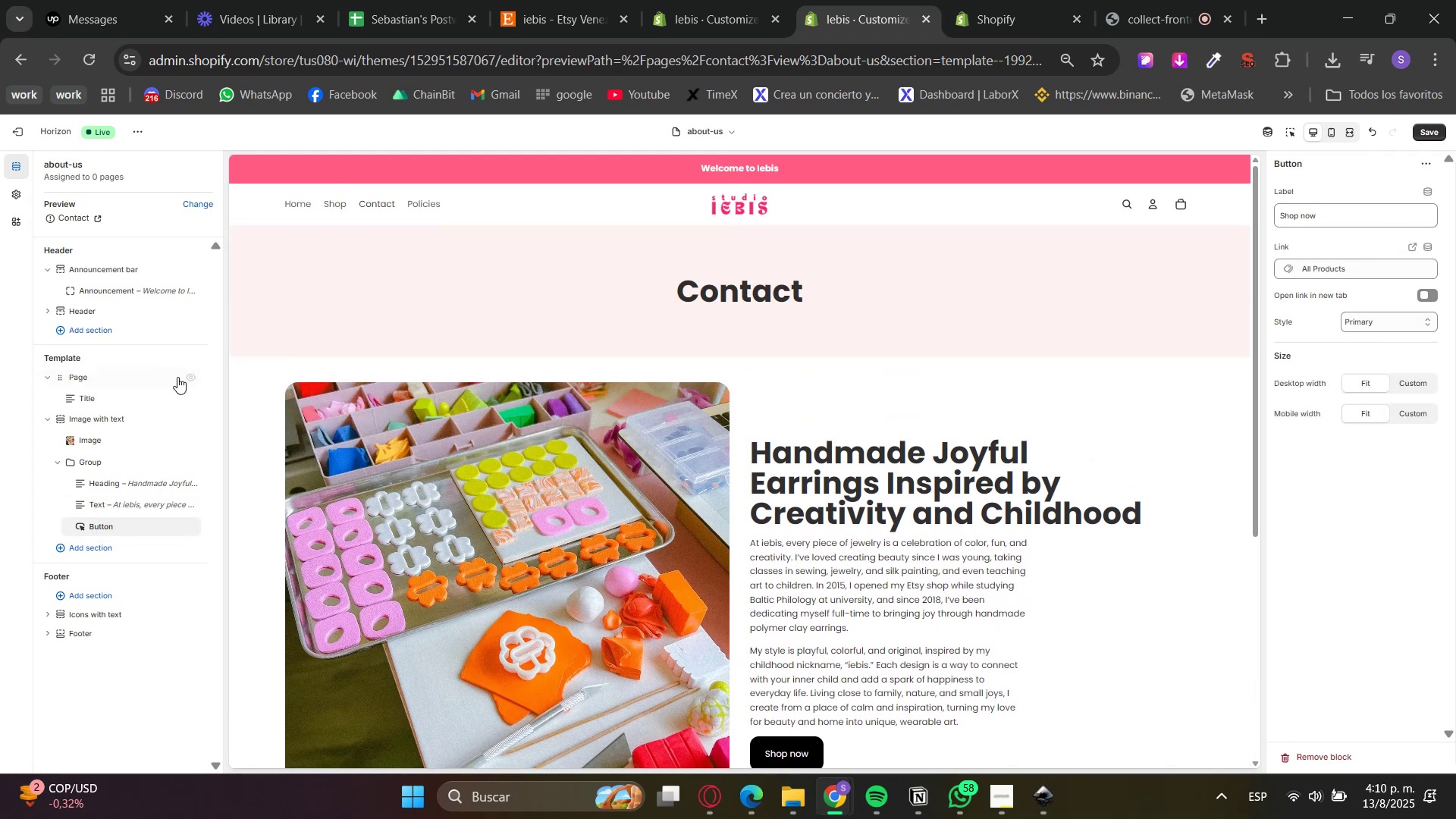 
left_click([1435, 129])
 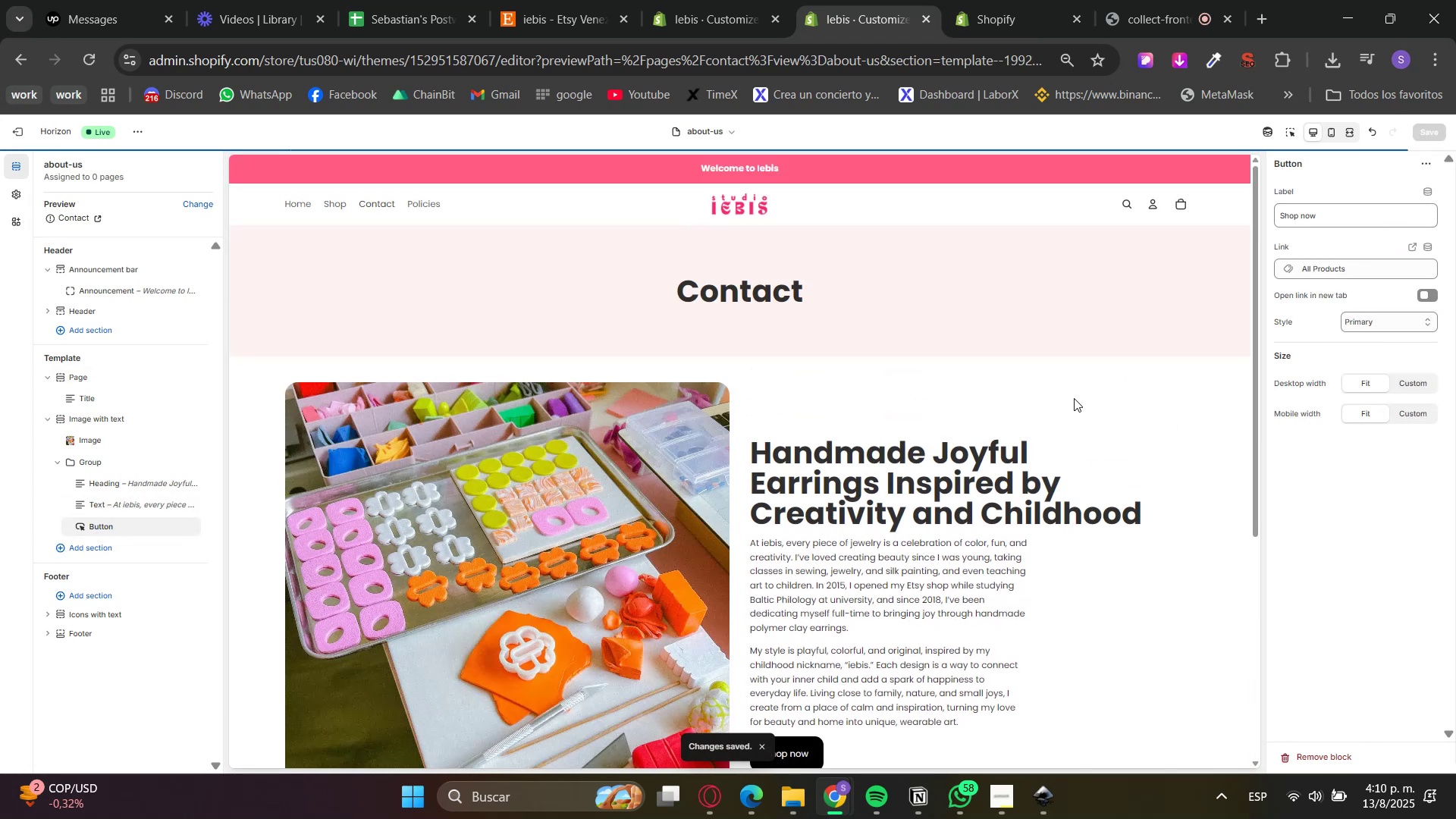 
left_click([705, 134])
 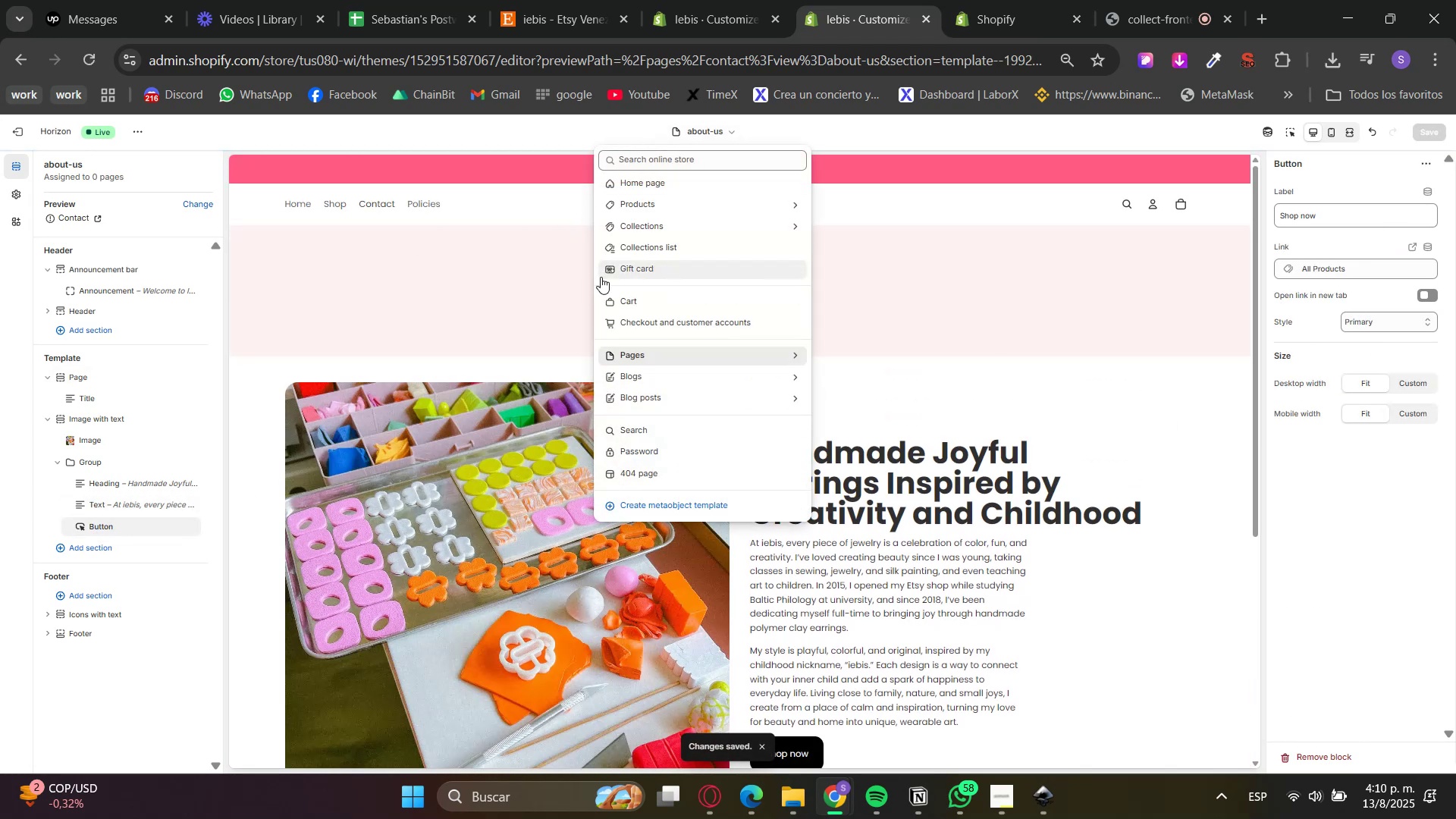 
left_click([633, 353])
 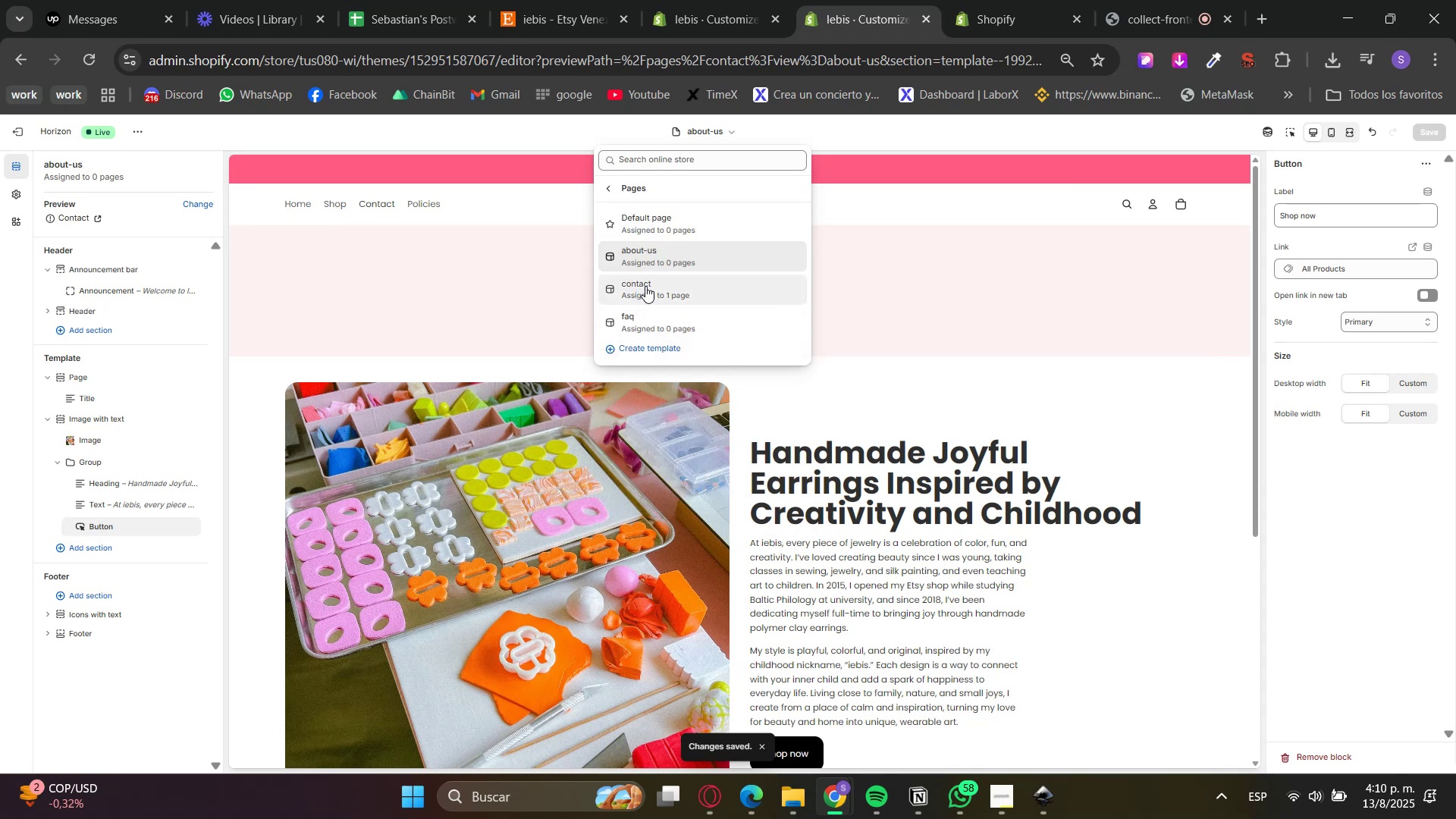 
left_click([630, 328])
 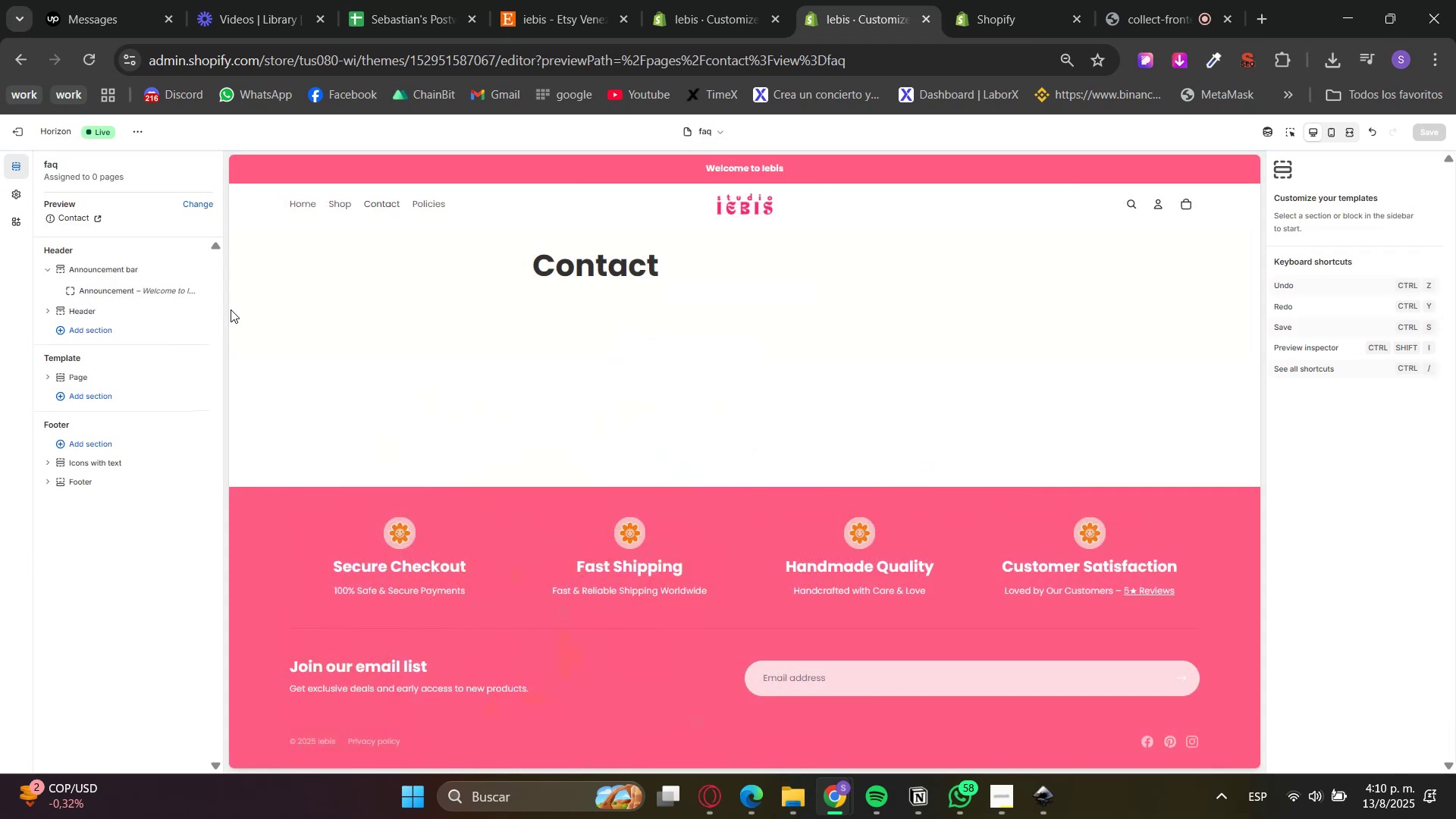 
right_click([96, 396])
 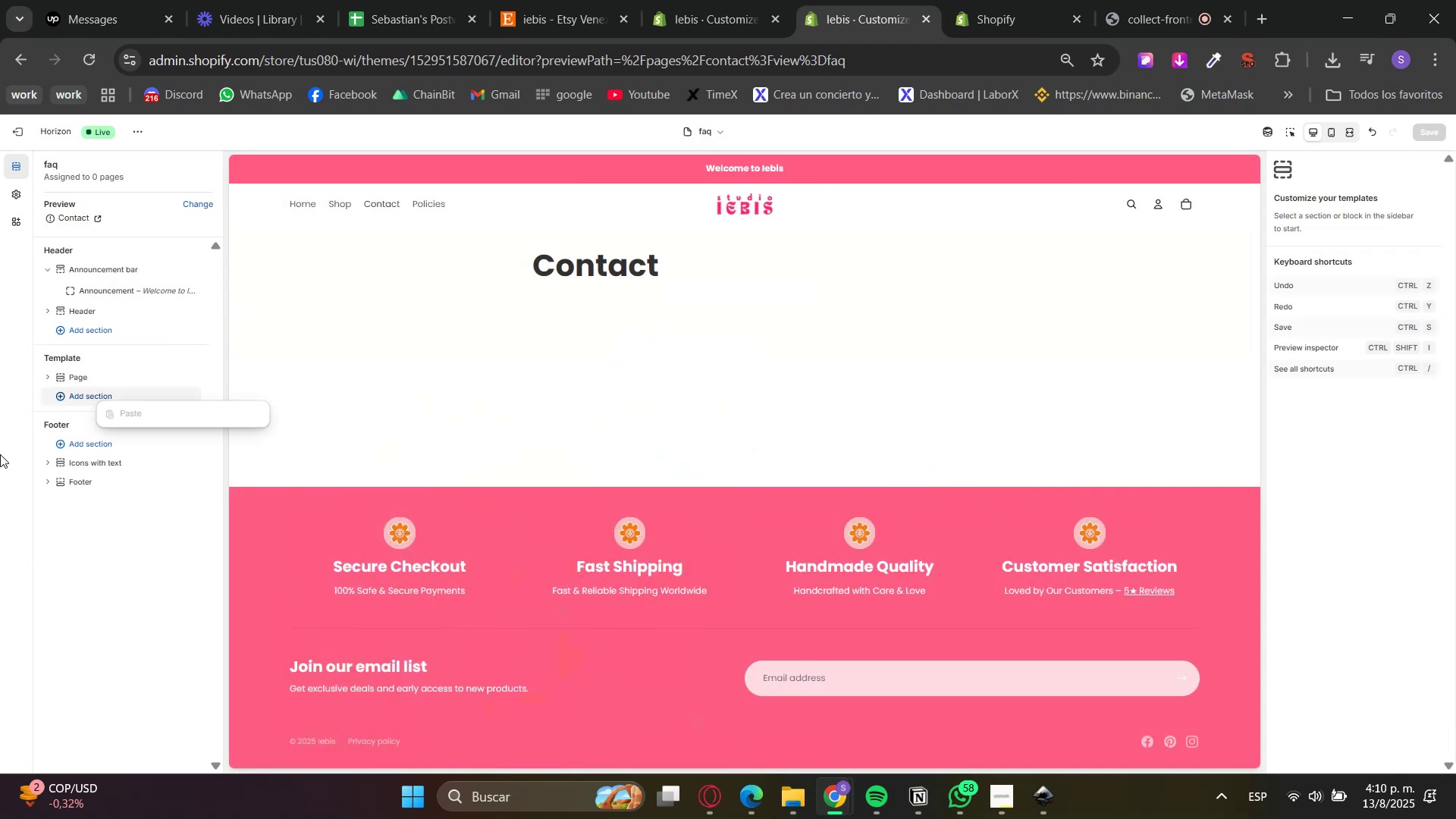 
left_click([2, 450])
 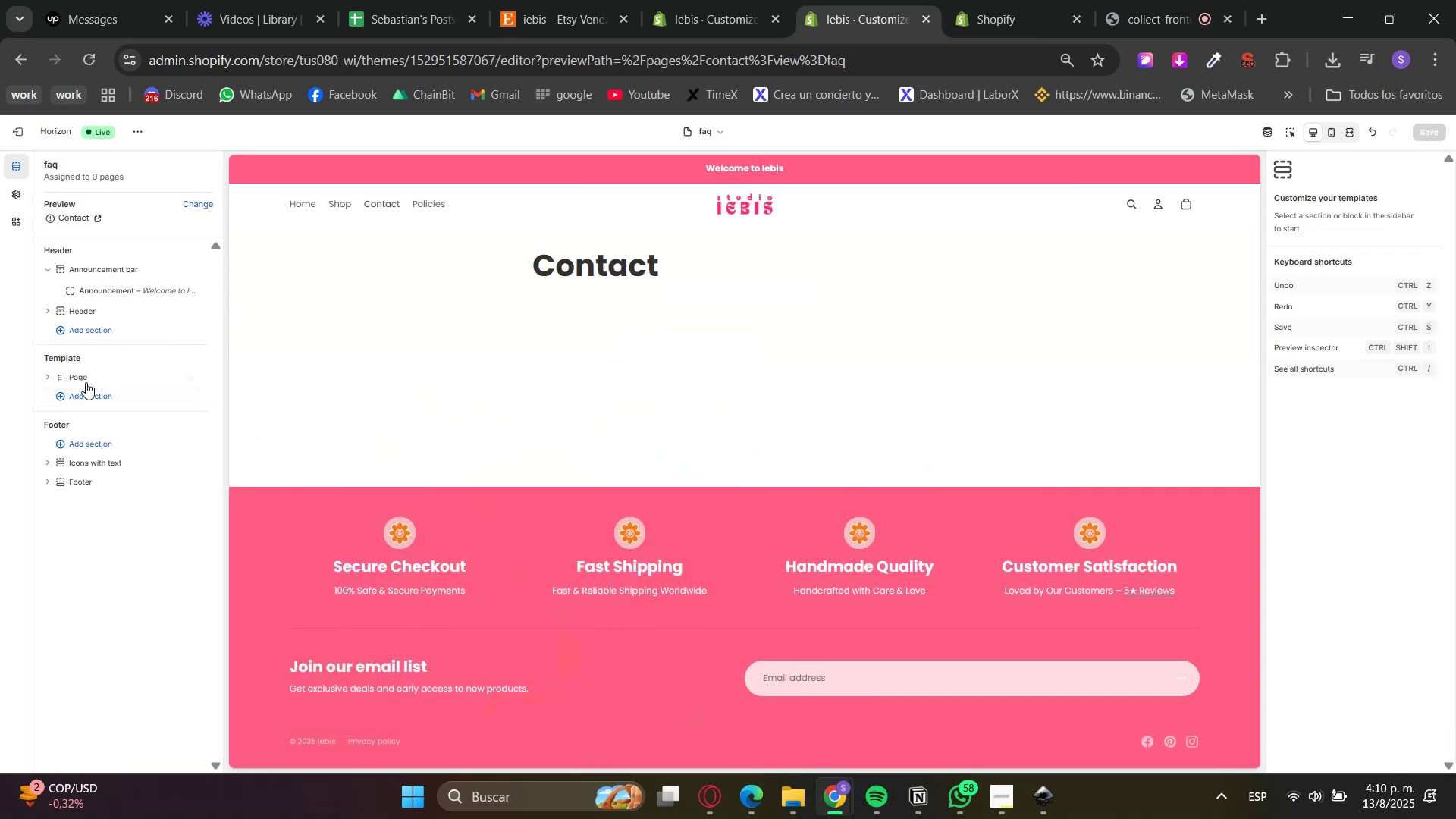 
left_click([89, 379])
 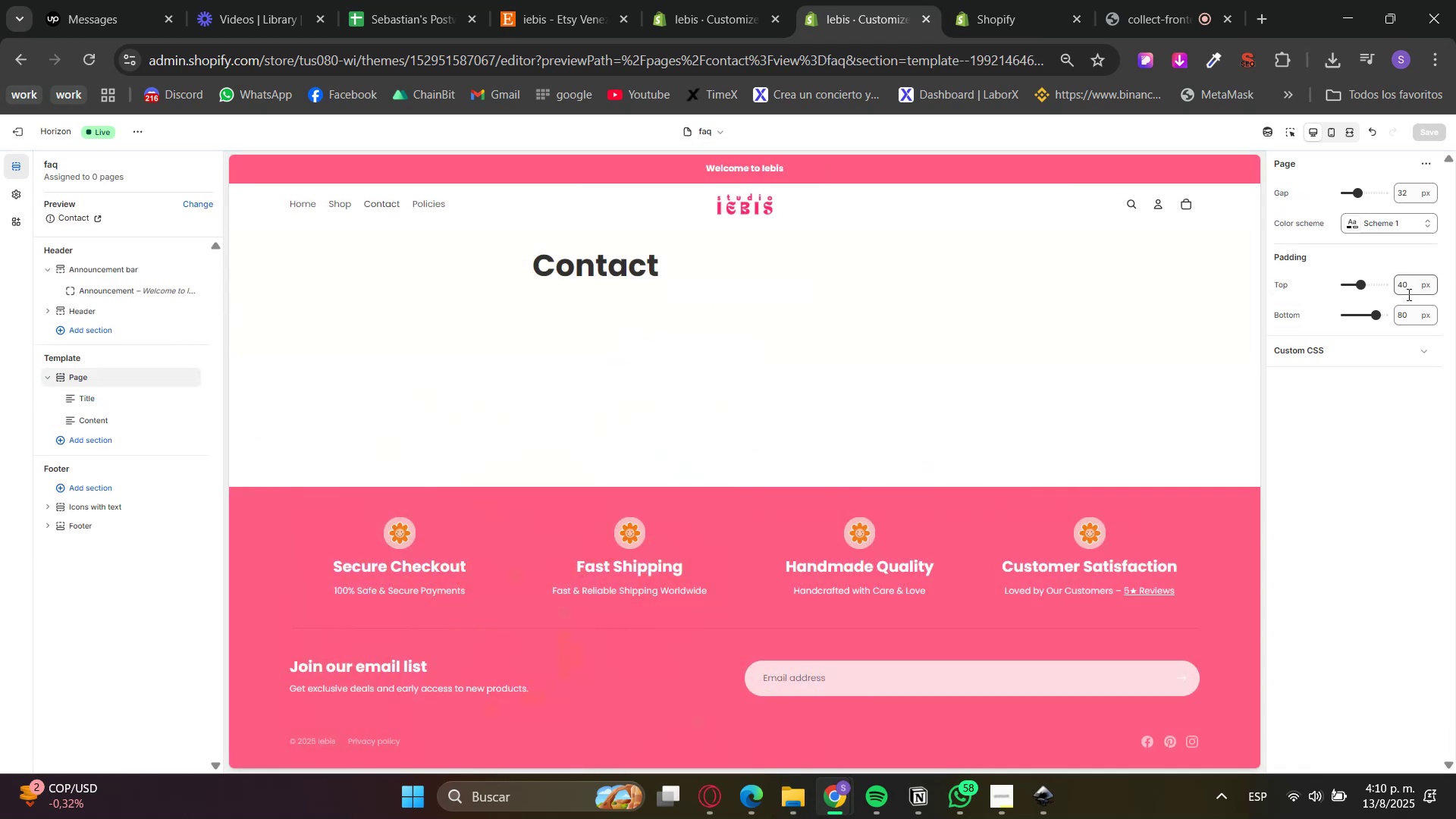 
double_click([1401, 290])
 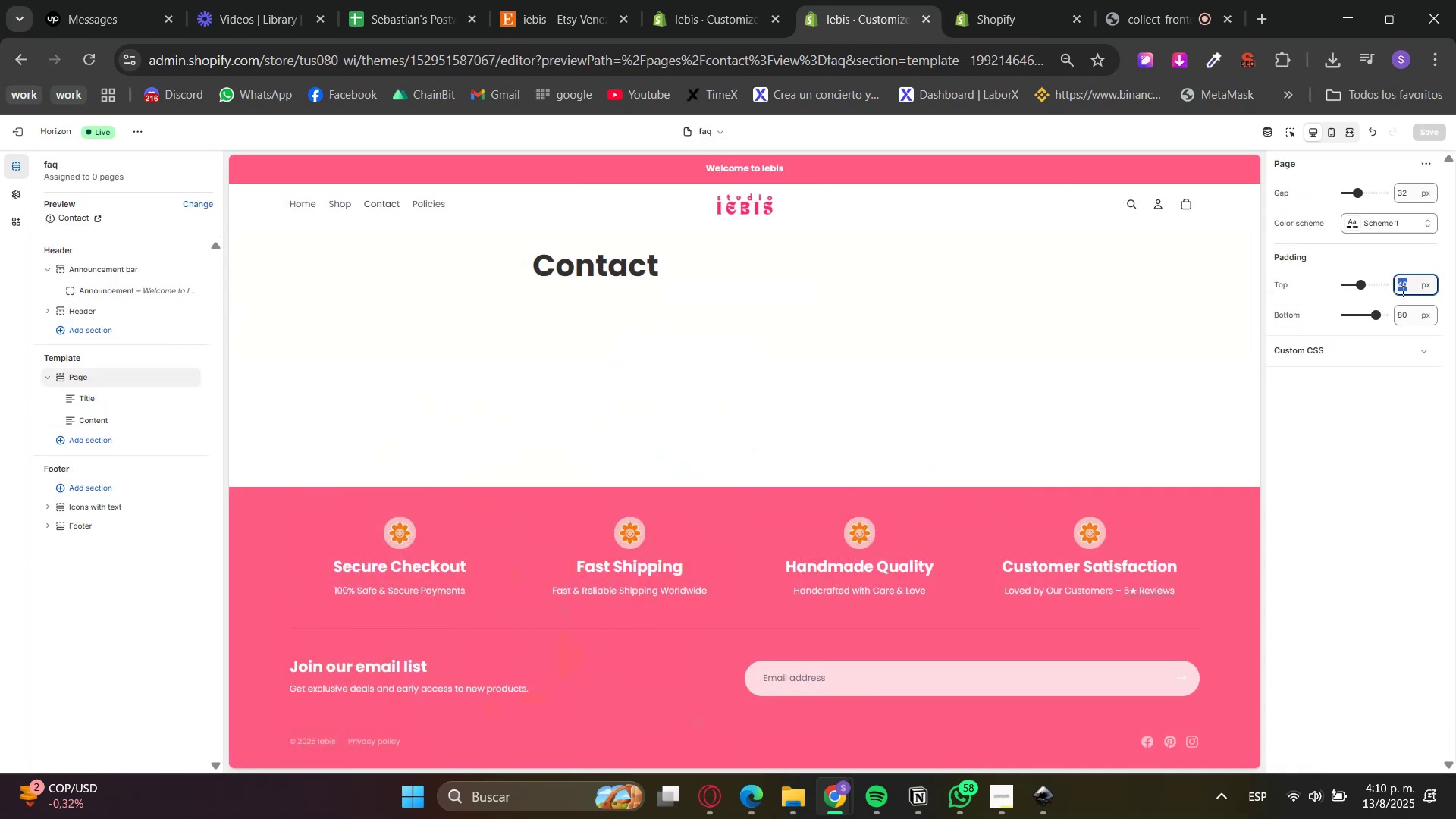 
key(Numpad8)
 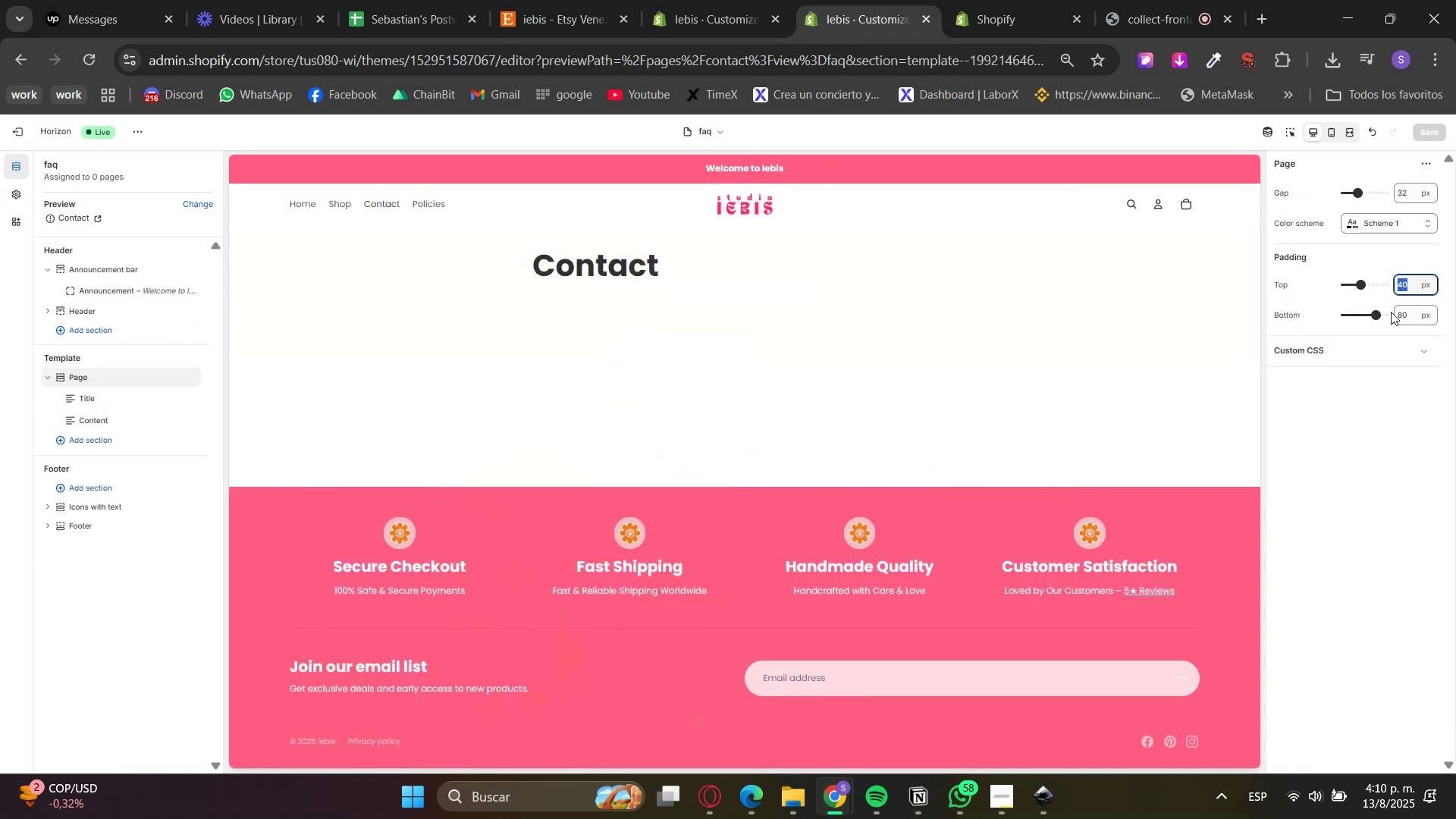 
key(Numpad0)
 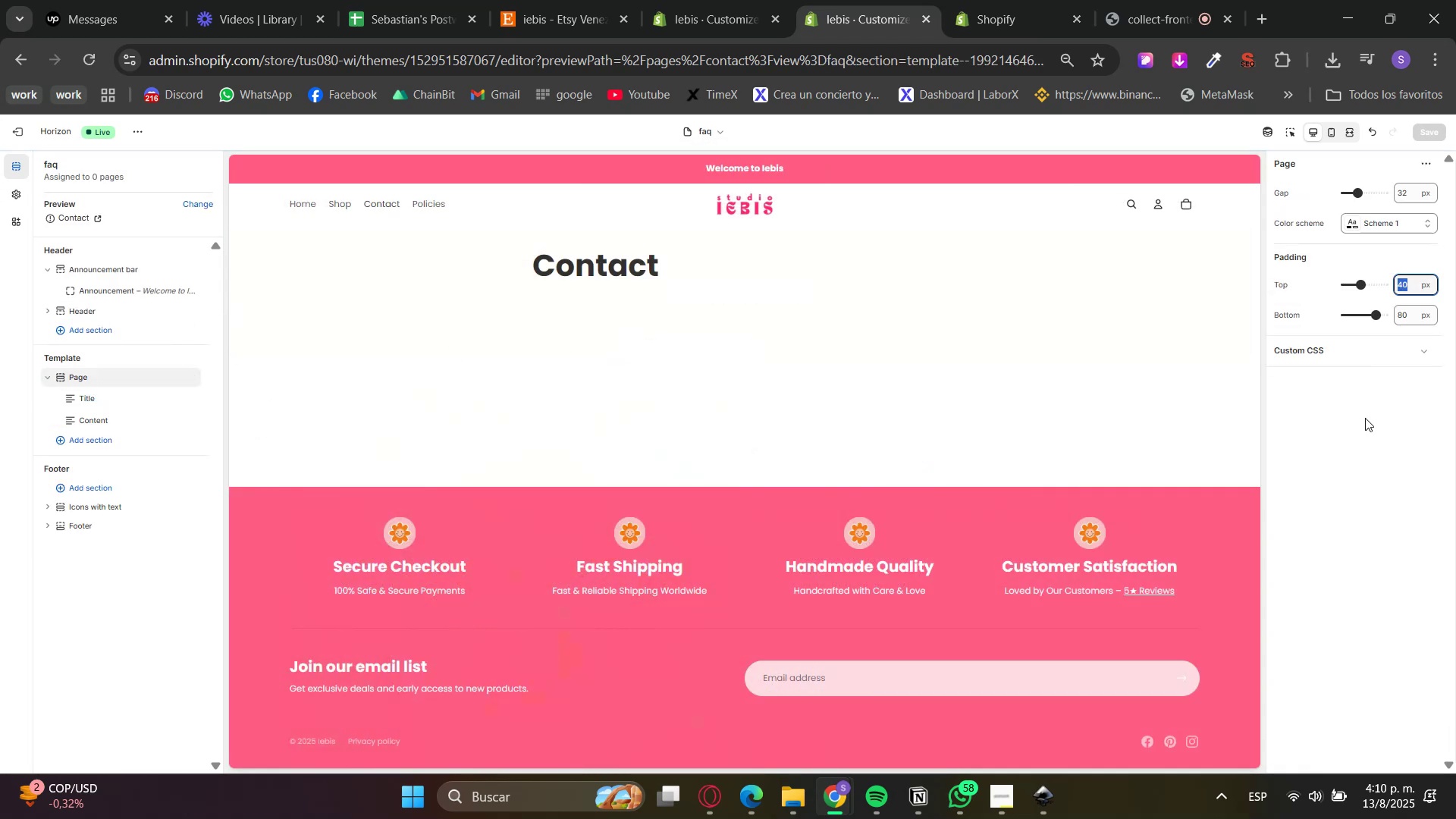 
left_click([1363, 441])
 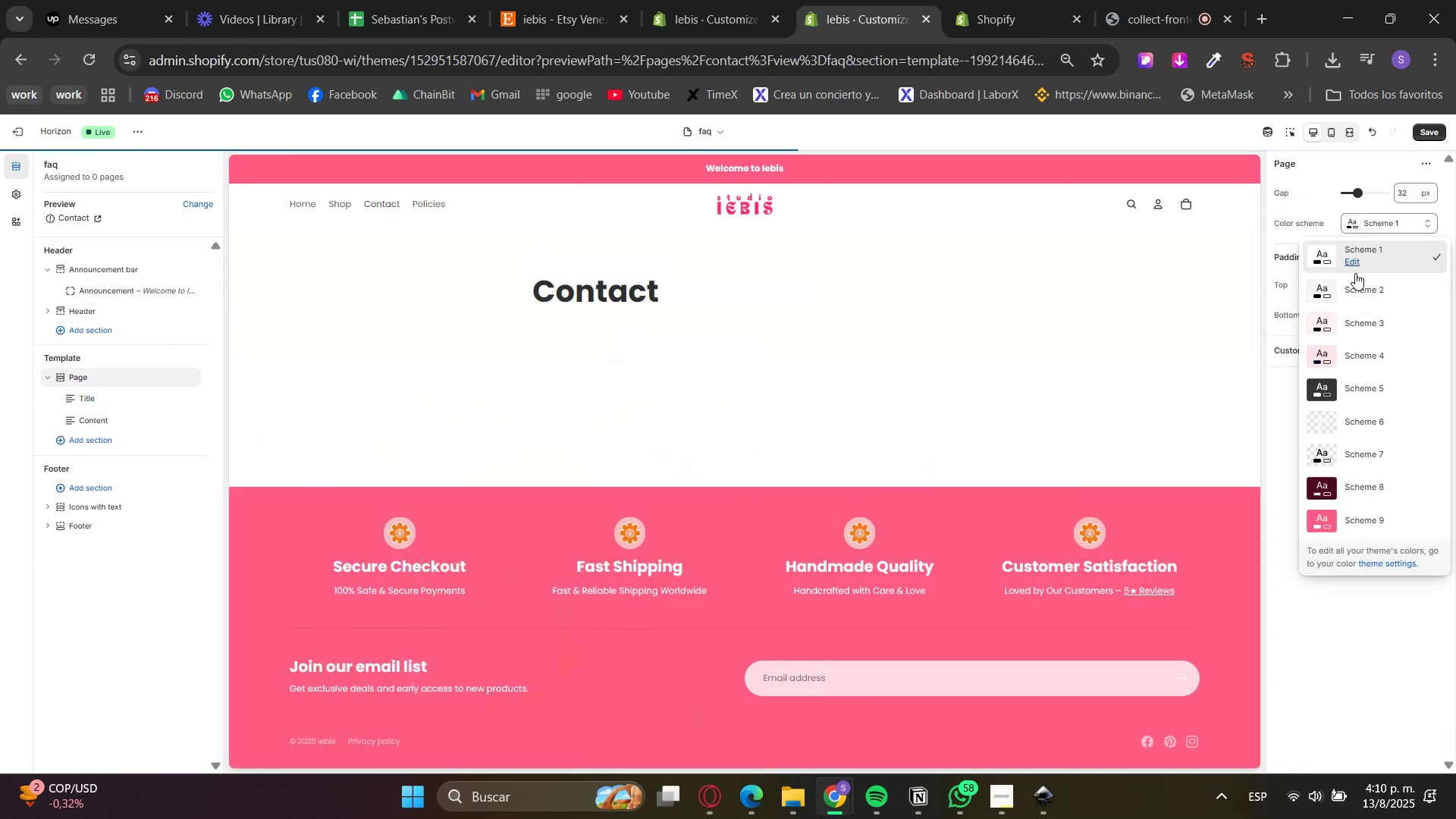 
left_click([1351, 325])
 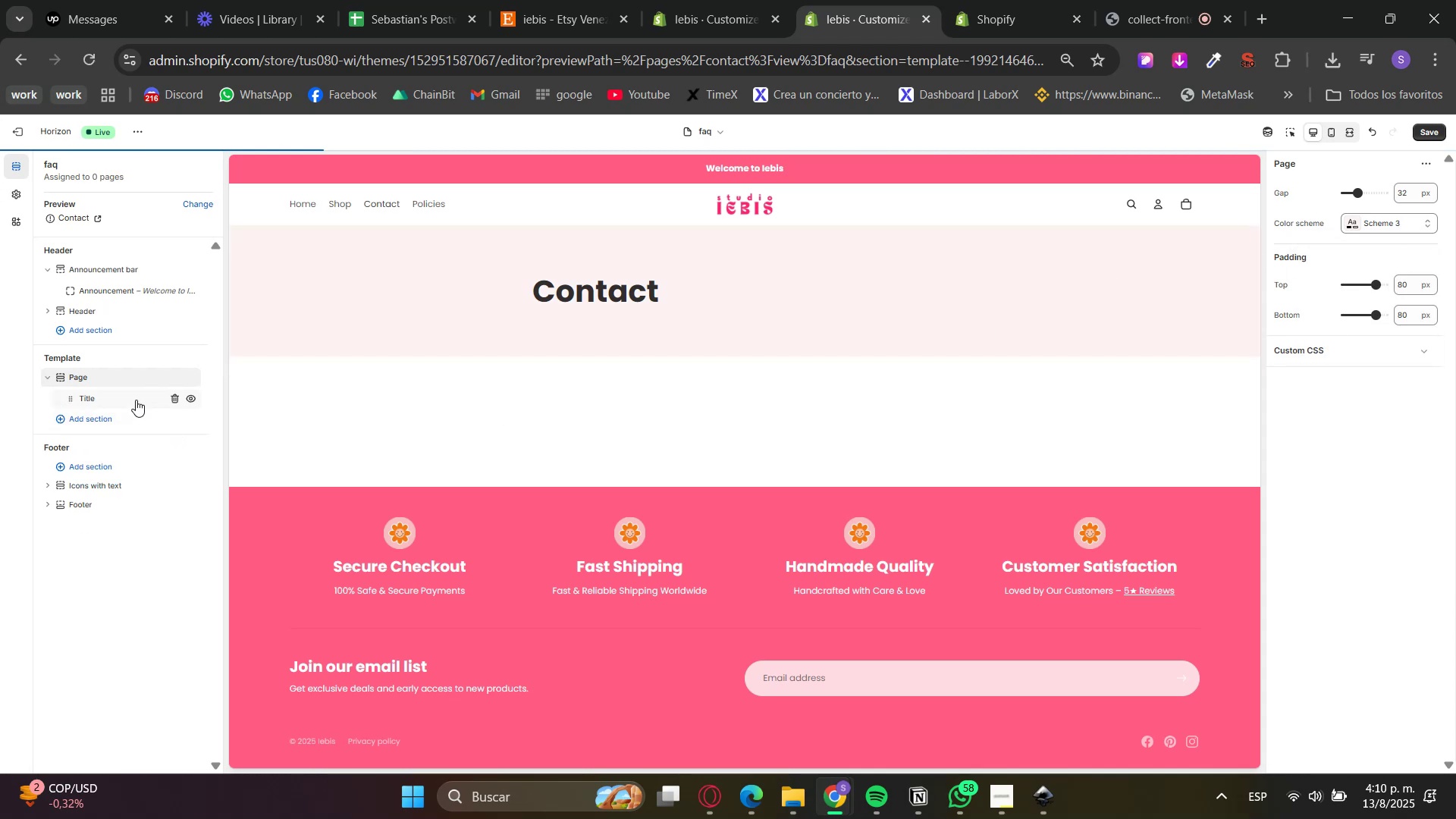 
left_click([1407, 369])
 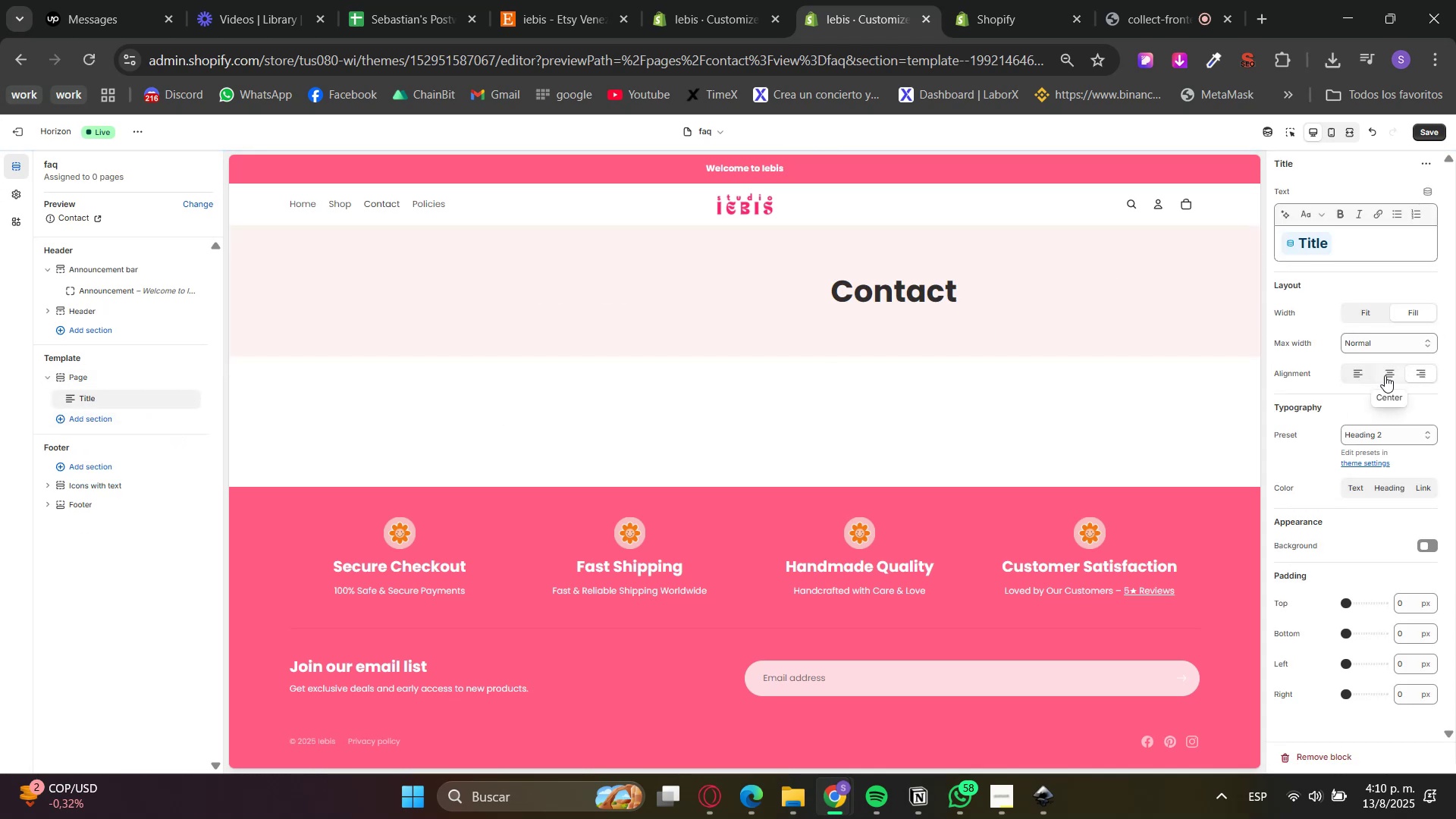 
double_click([1387, 373])
 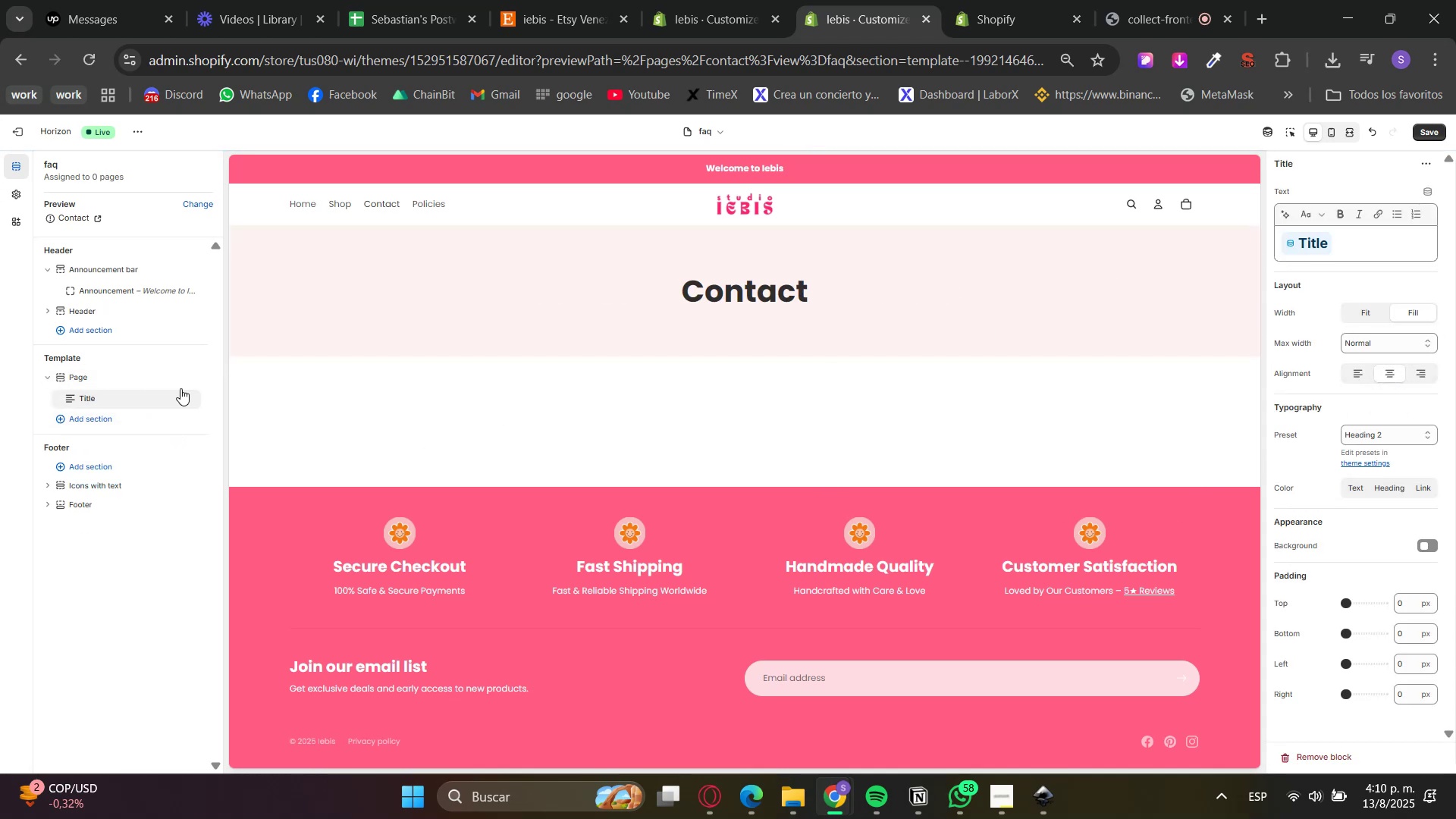 
left_click([102, 375])
 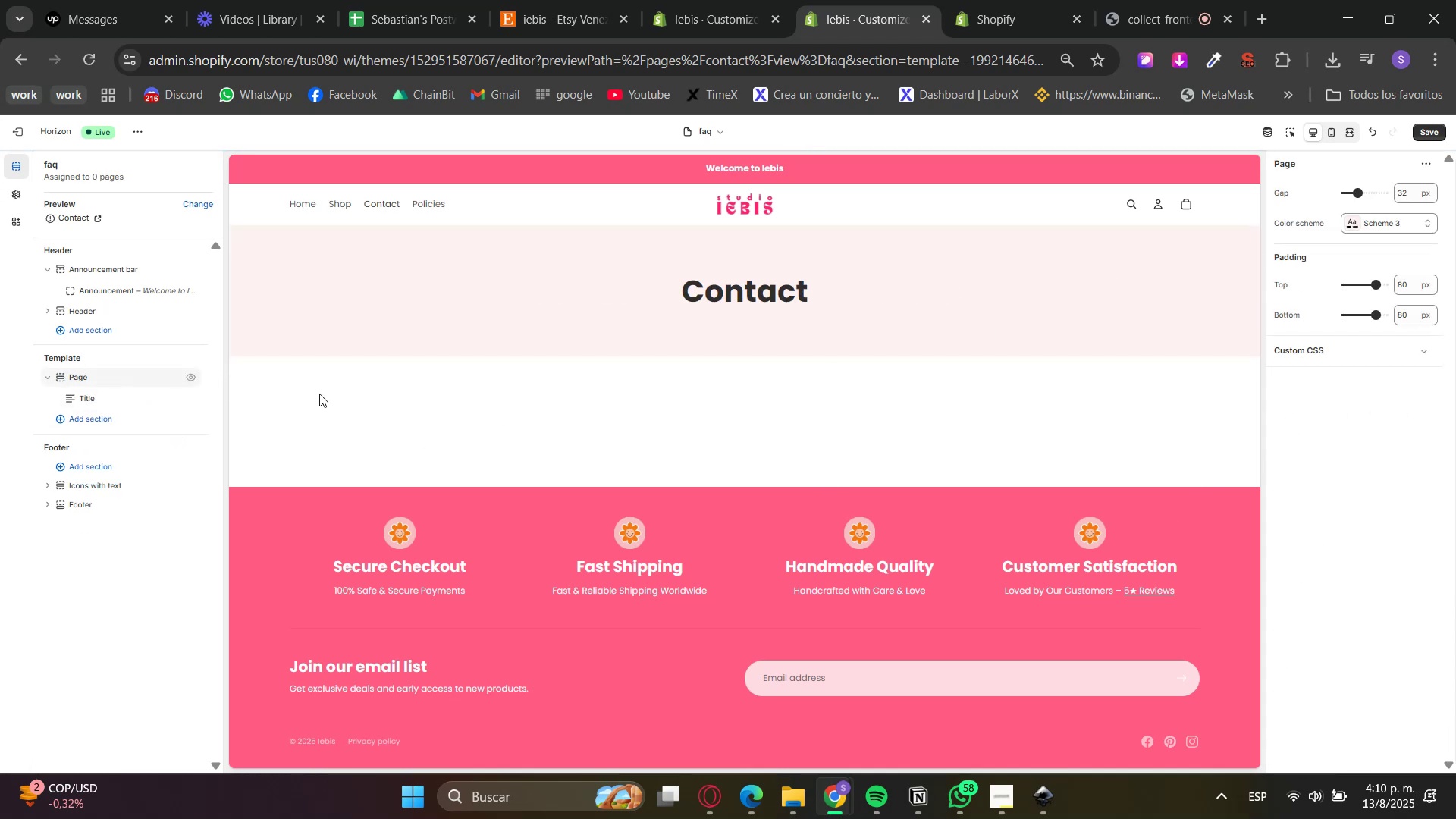 
left_click([122, 421])
 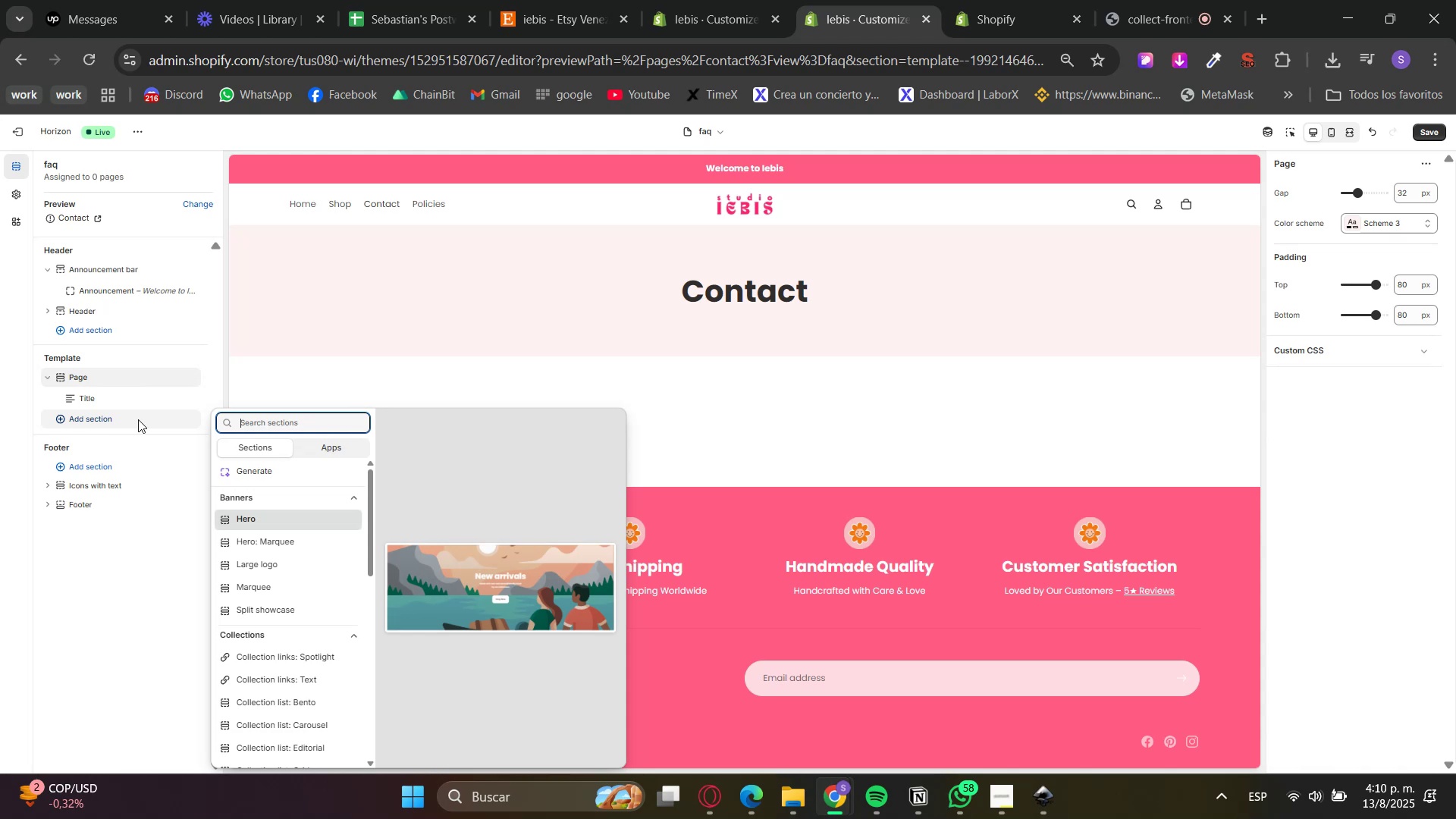 
type(faq)
 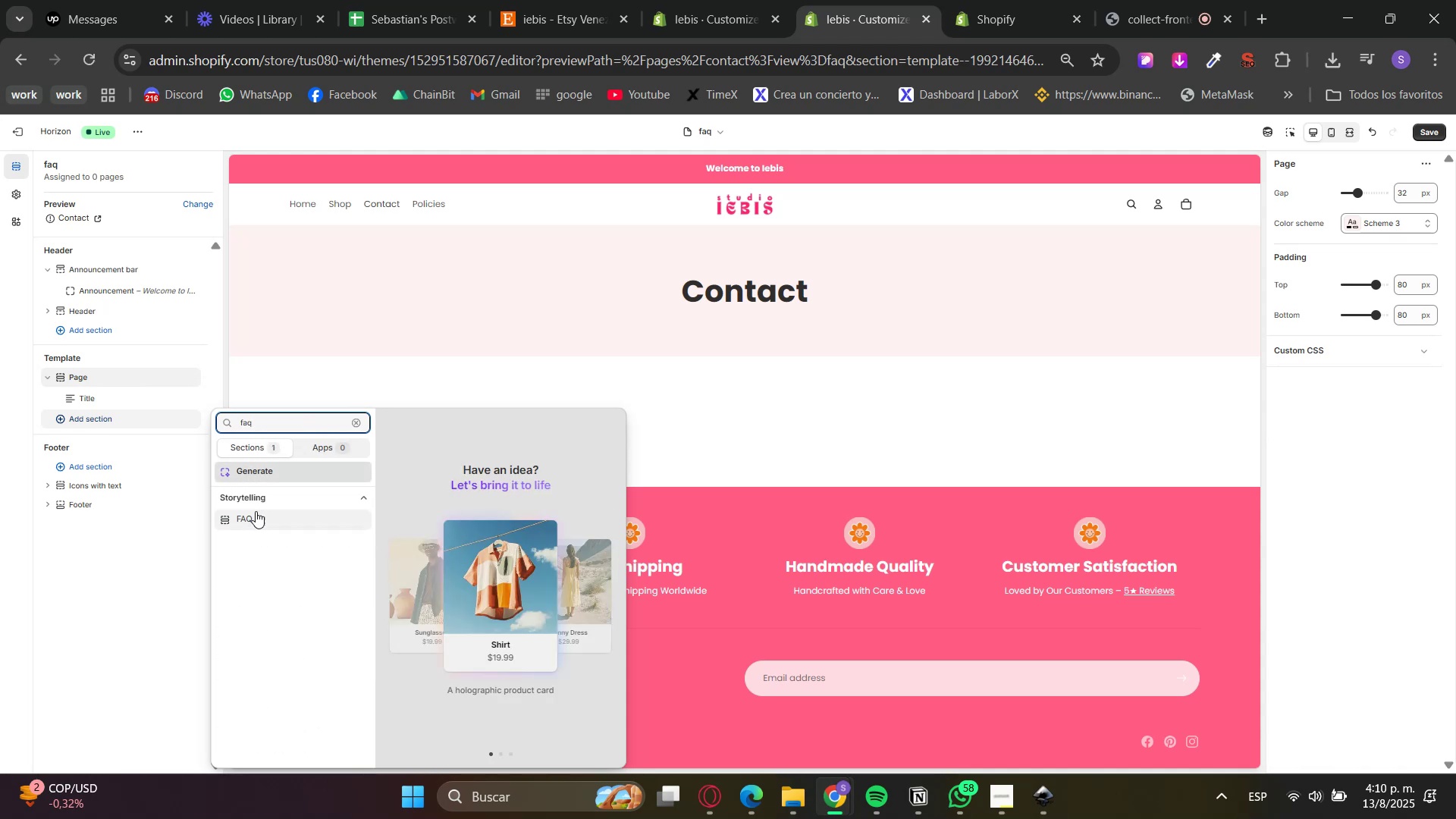 
left_click([251, 522])
 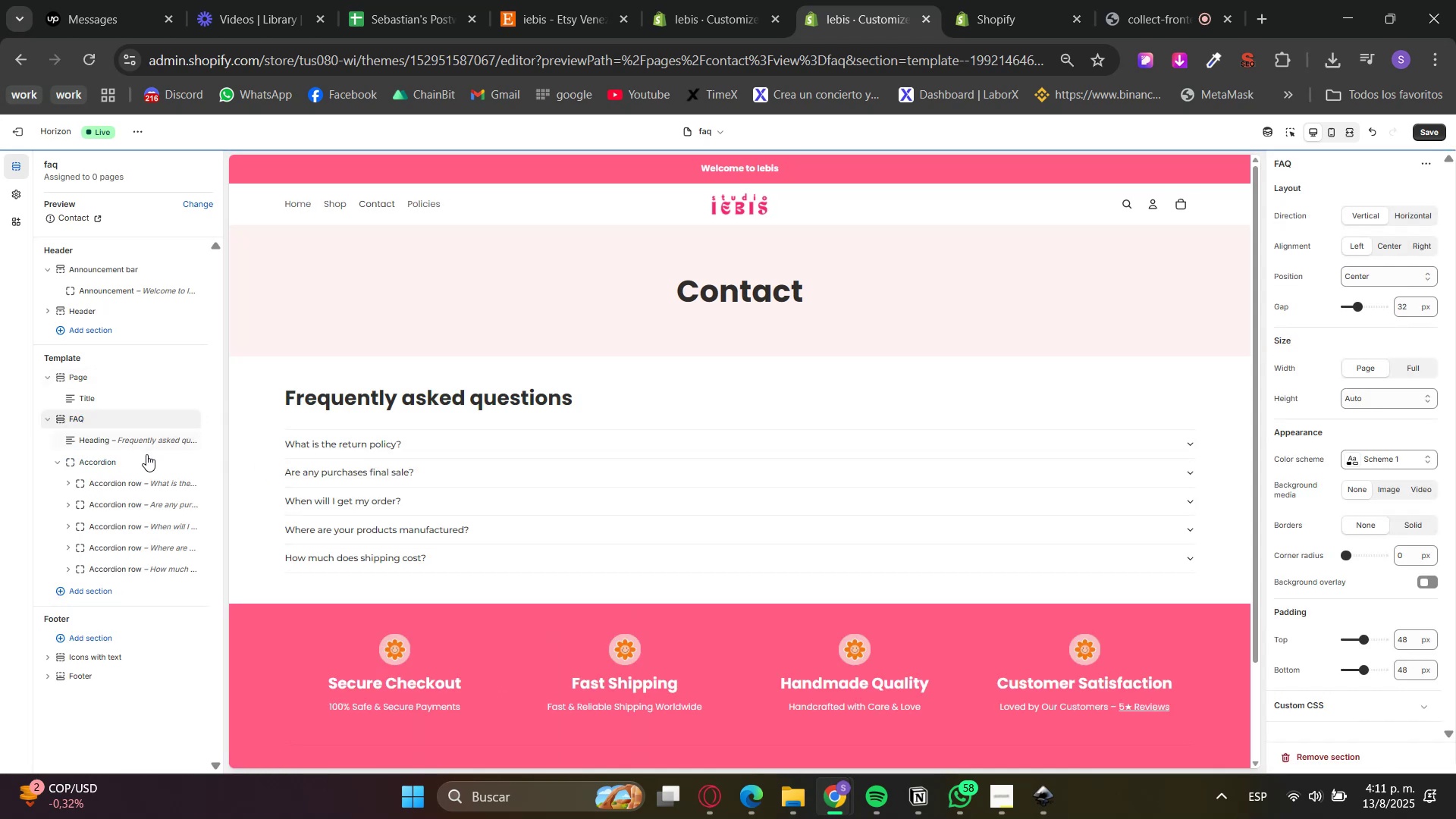 
left_click([170, 443])
 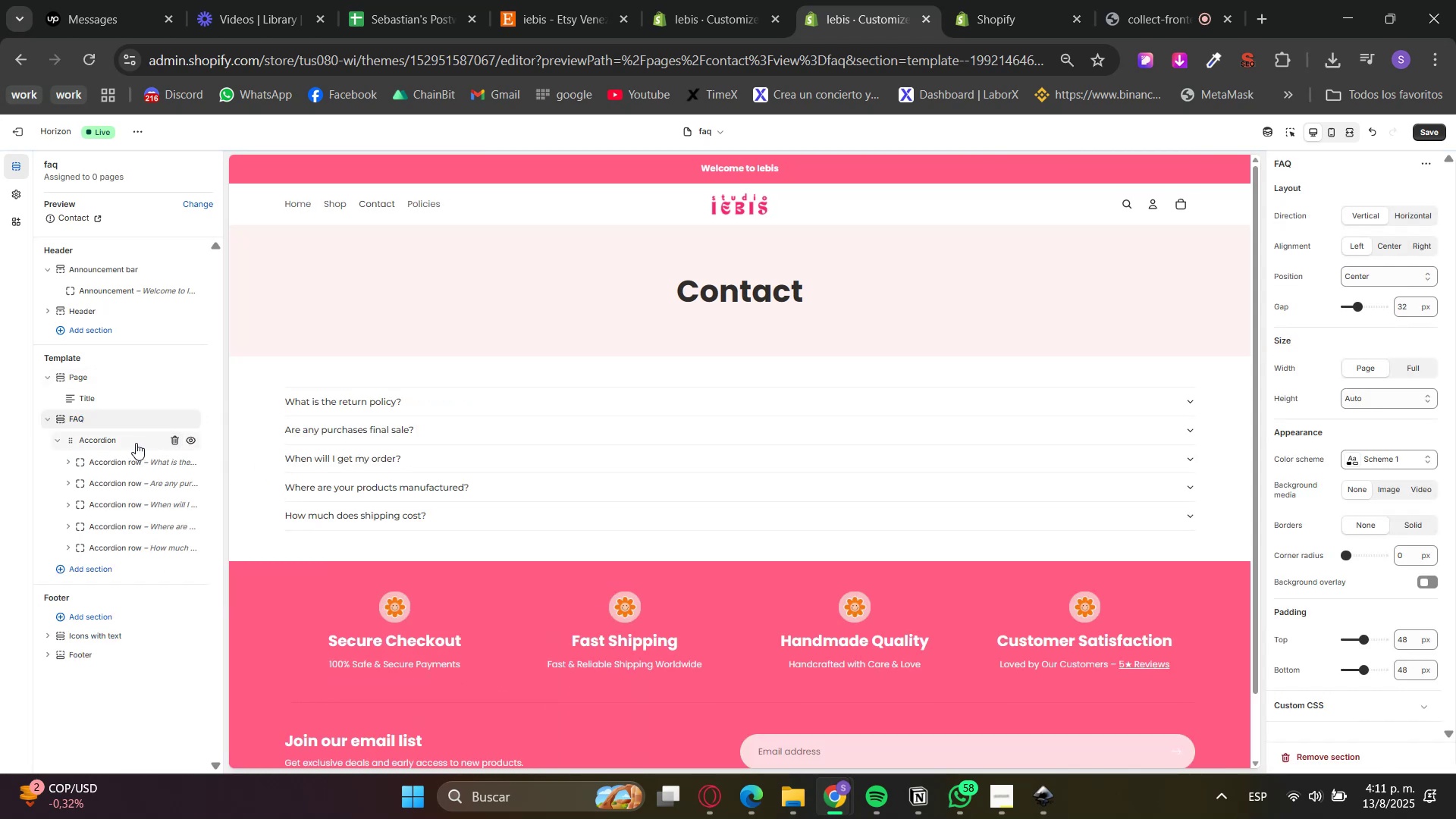 
left_click([107, 441])
 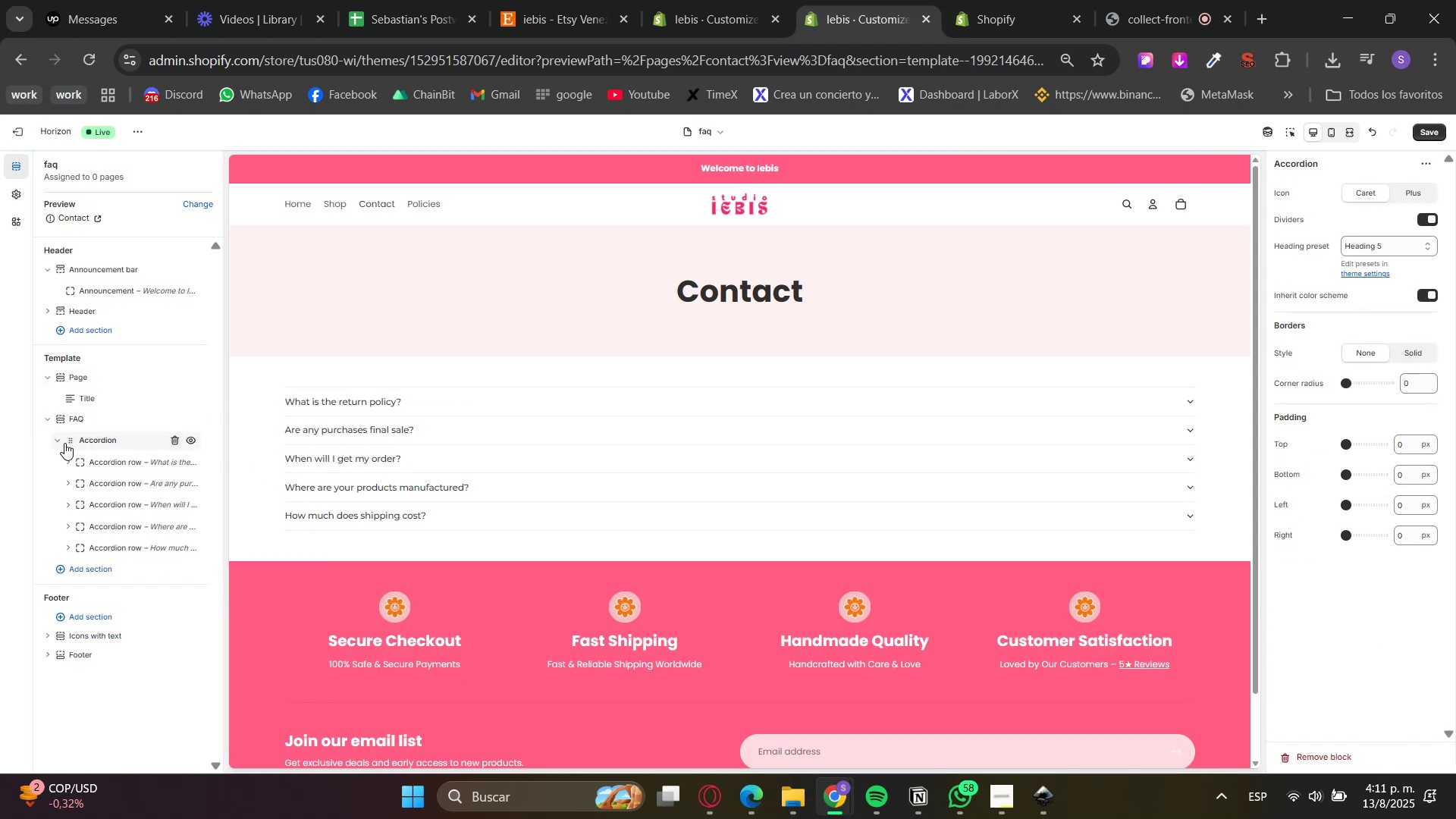 
left_click([56, 443])
 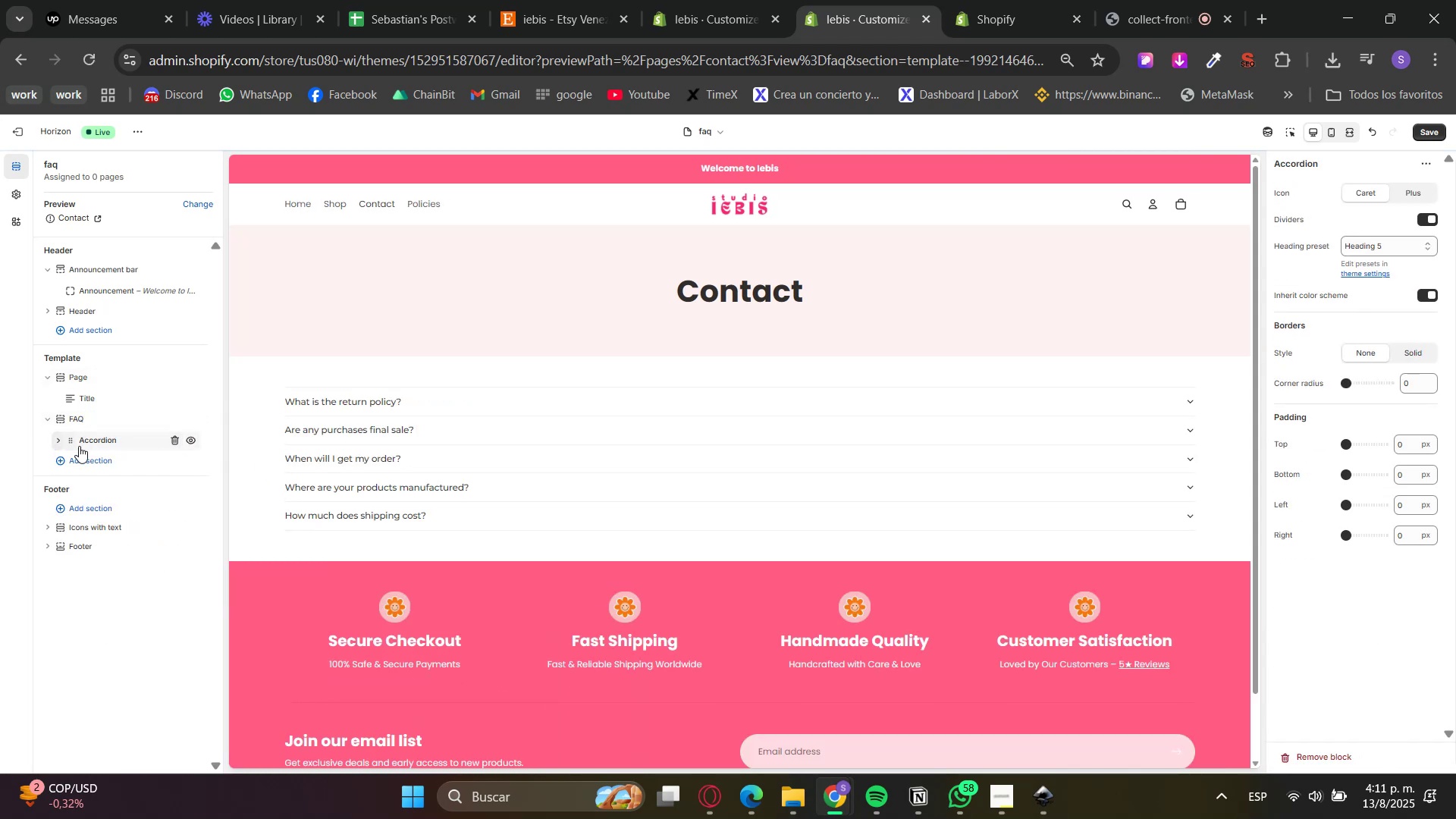 
right_click([91, 447])
 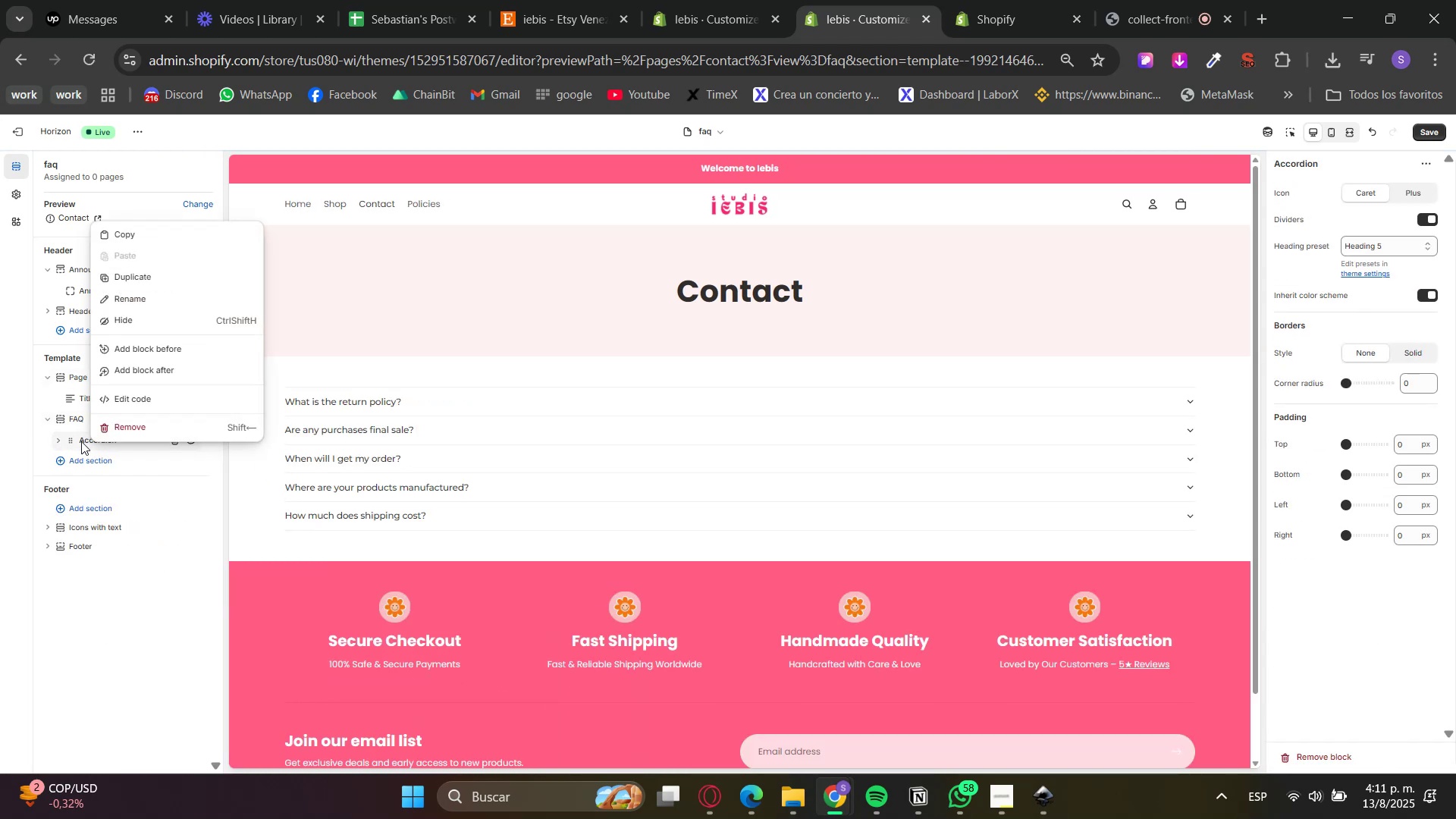 
left_click([81, 441])
 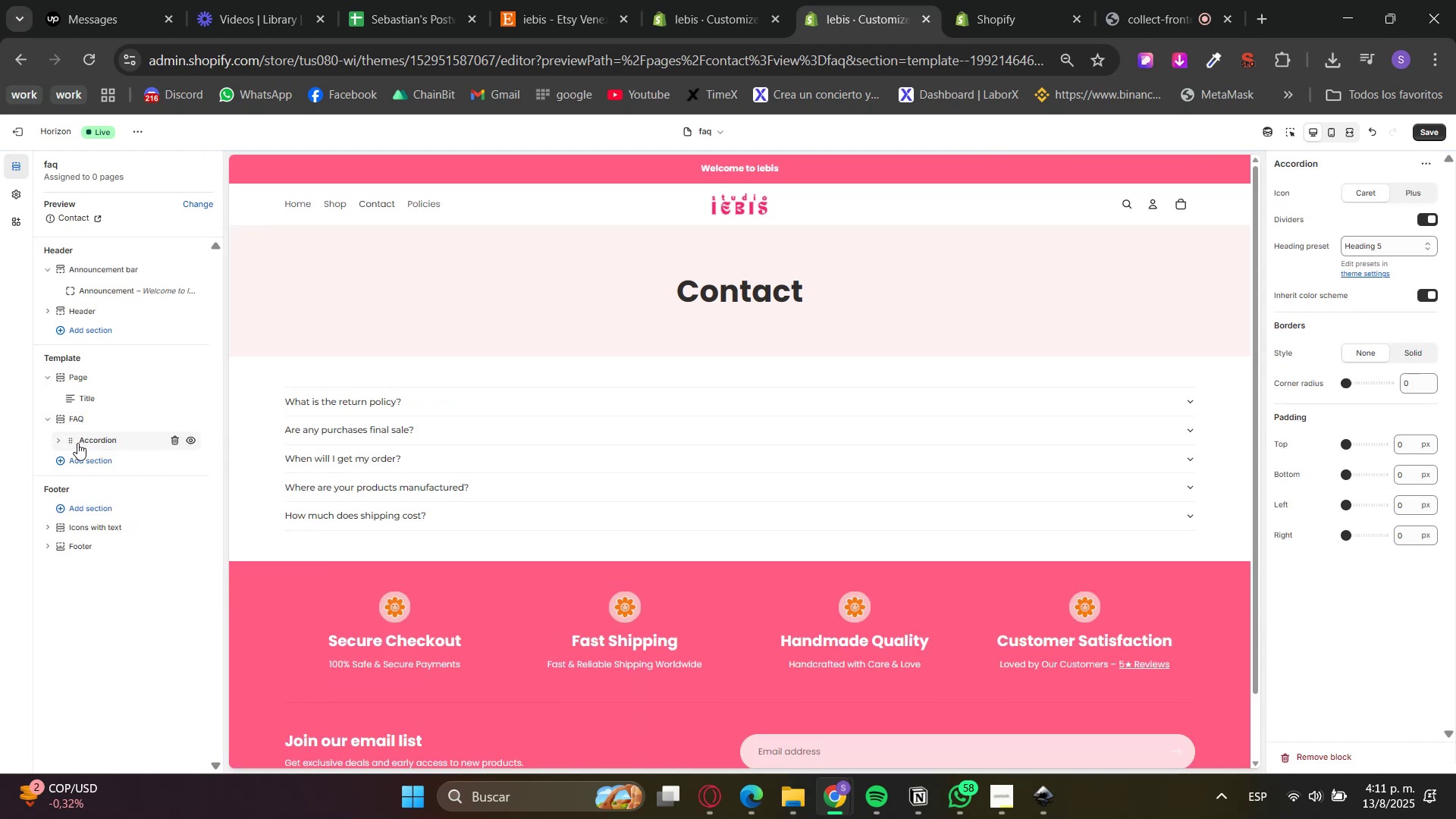 
left_click([58, 443])
 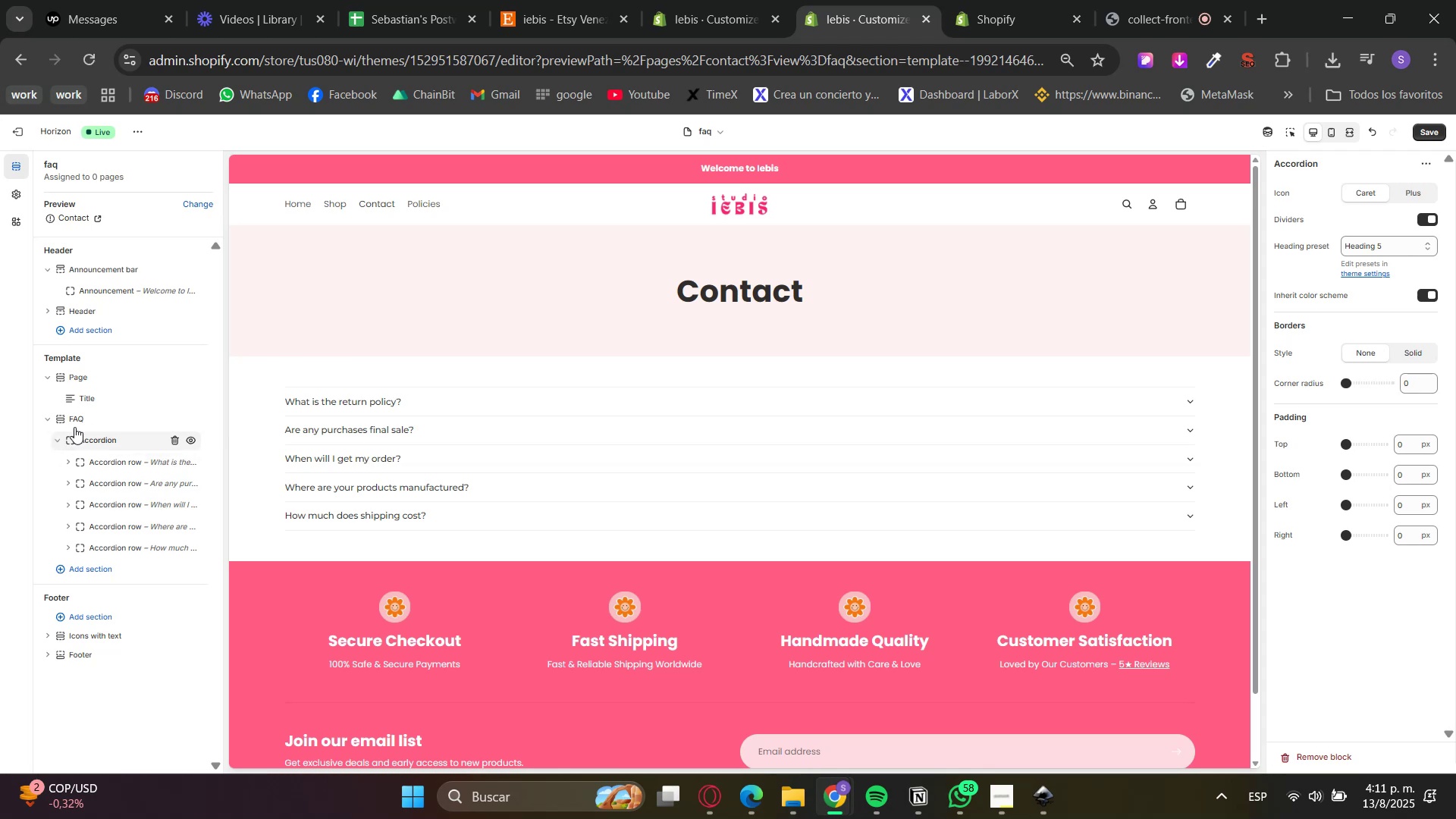 
left_click([79, 419])
 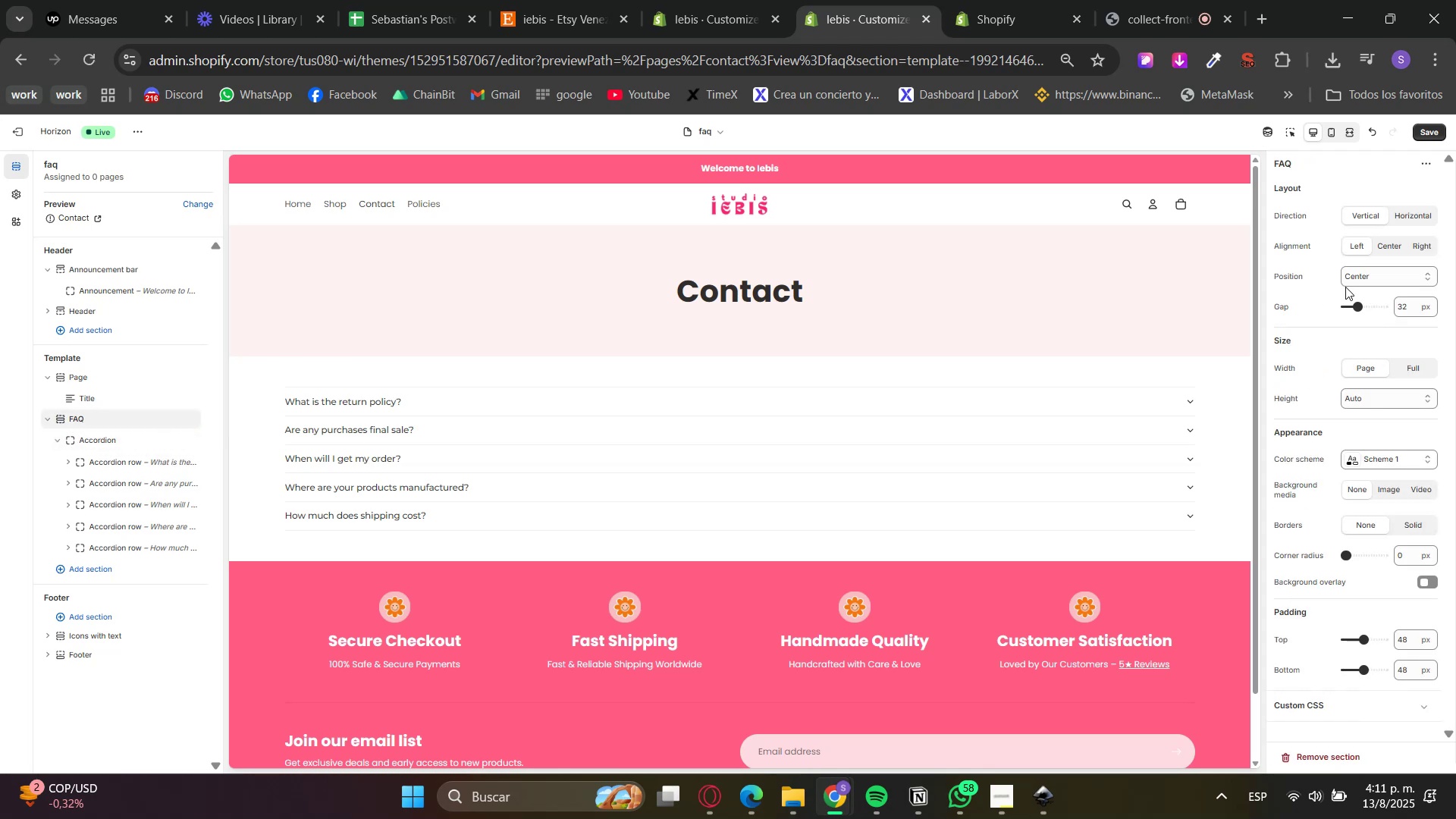 
left_click([1392, 221])
 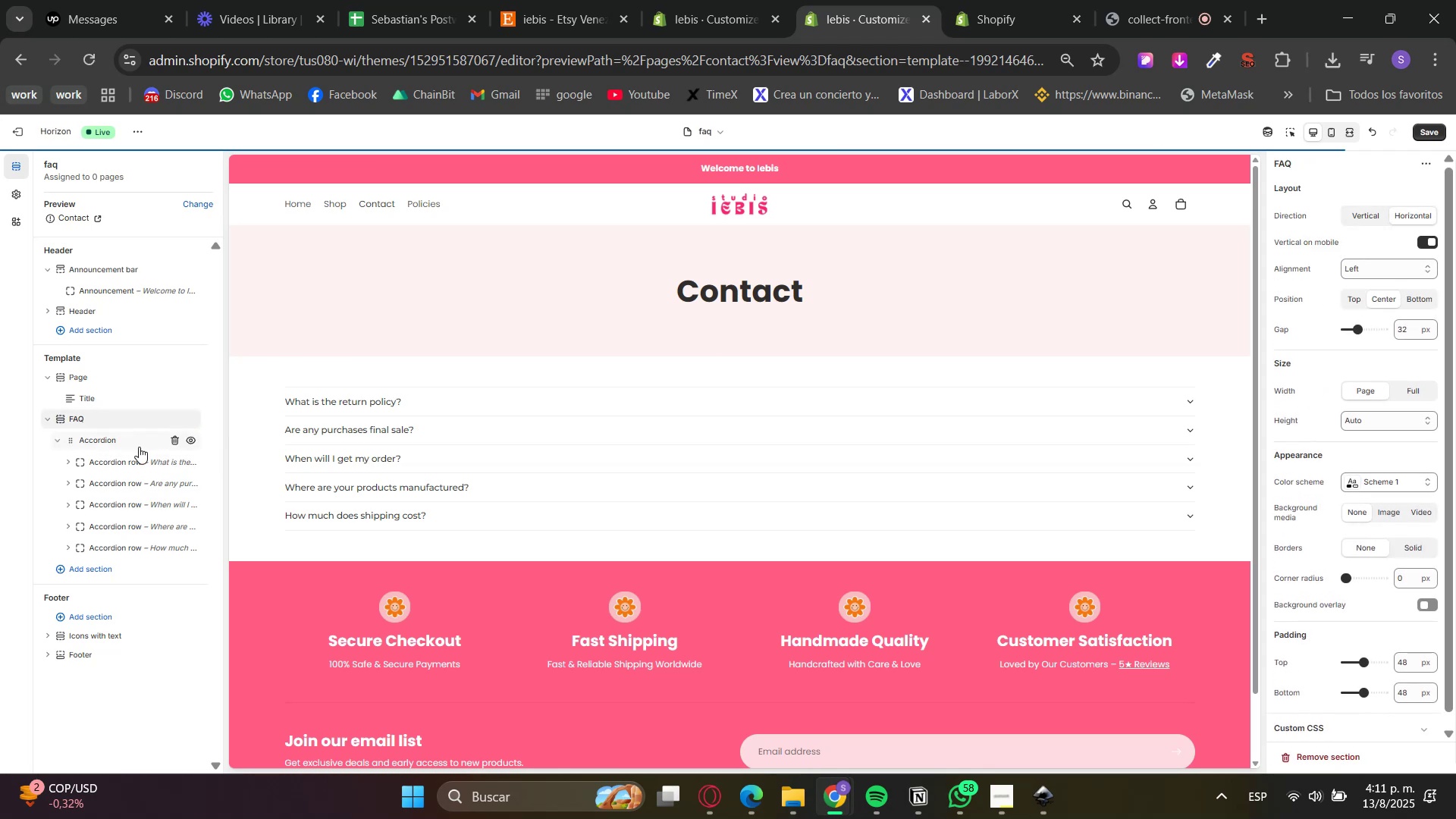 
left_click([108, 447])
 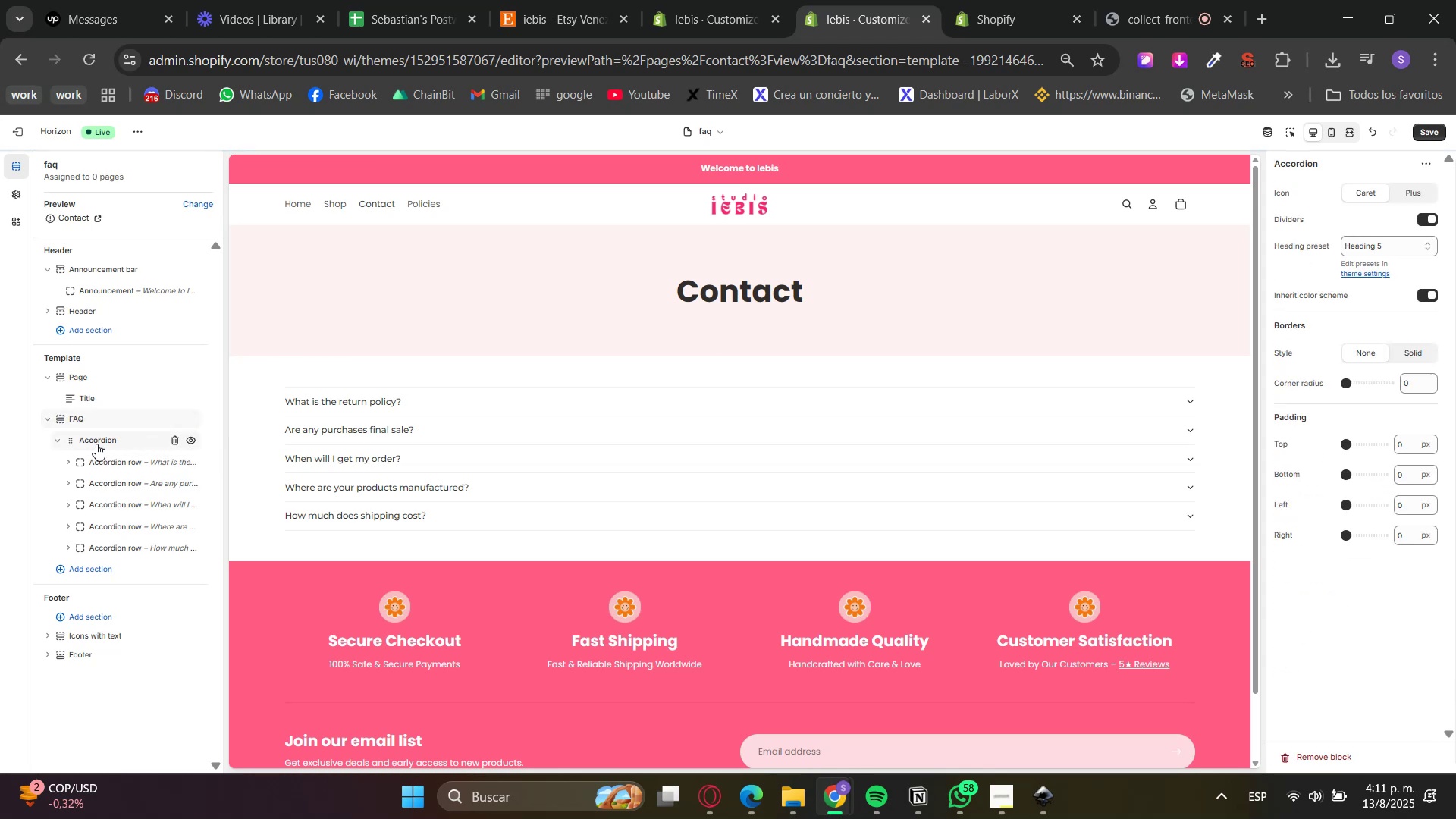 
right_click([95, 444])
 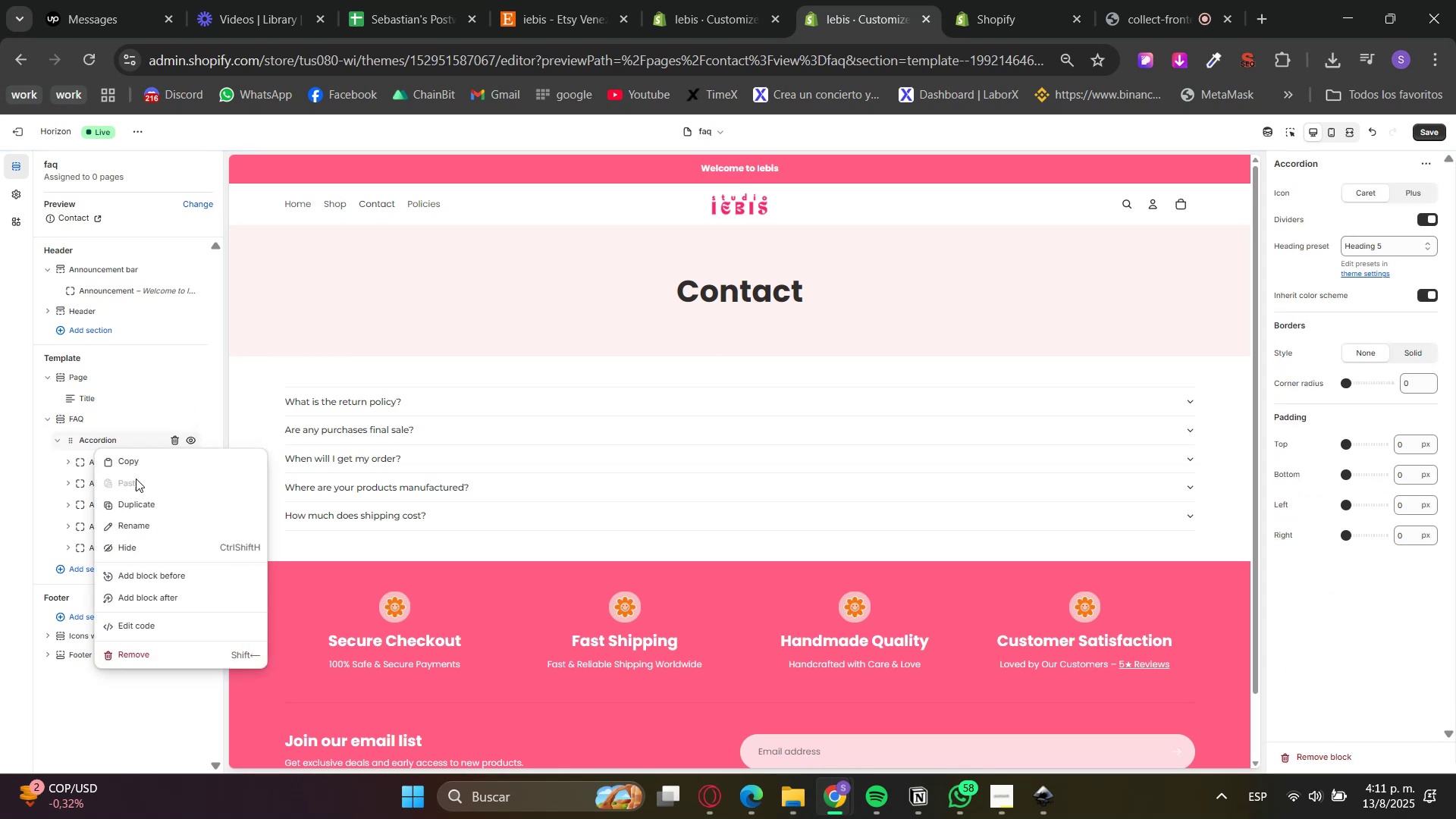 
left_click([143, 508])
 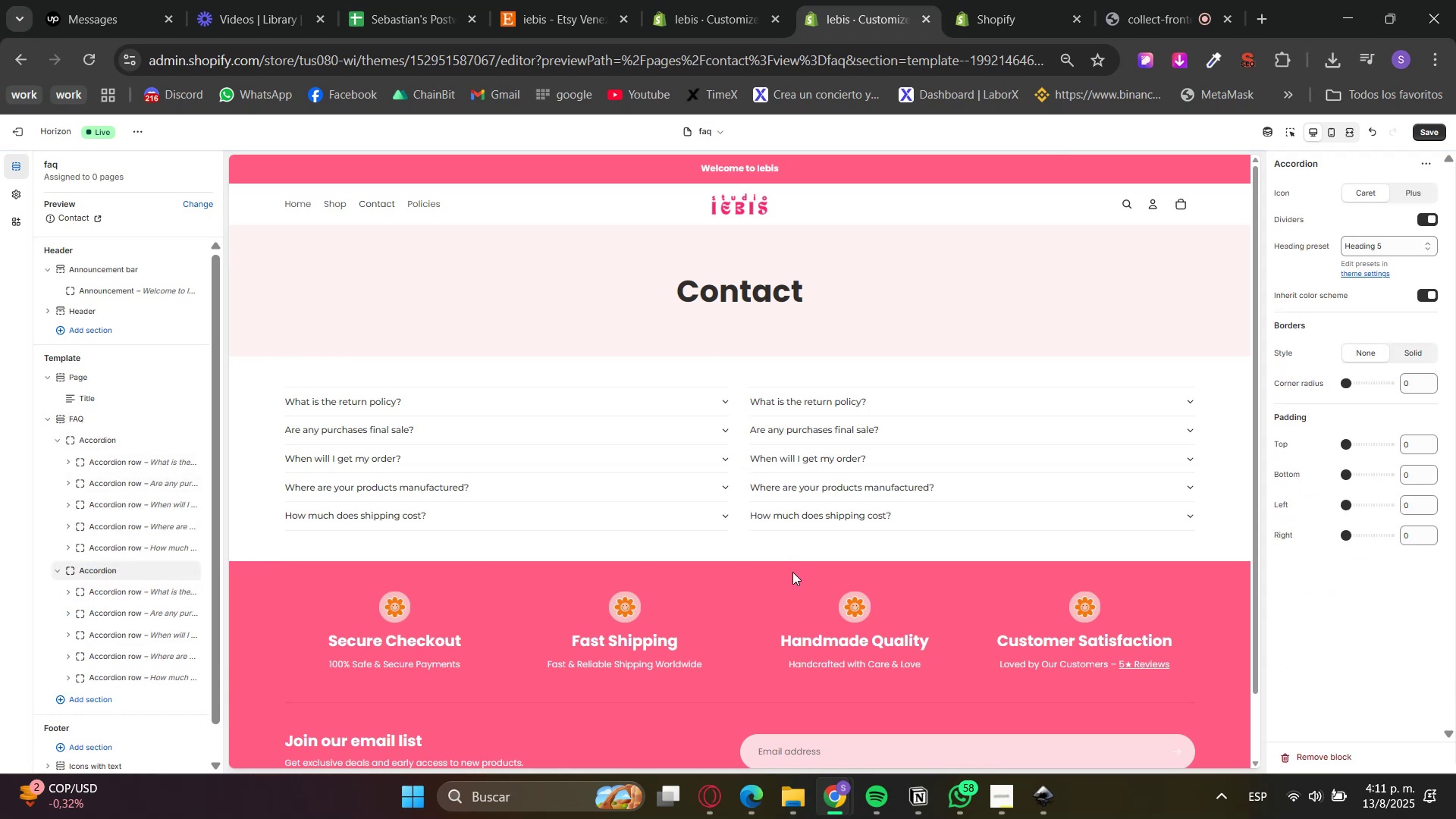 
key(MediaTrackNext)
 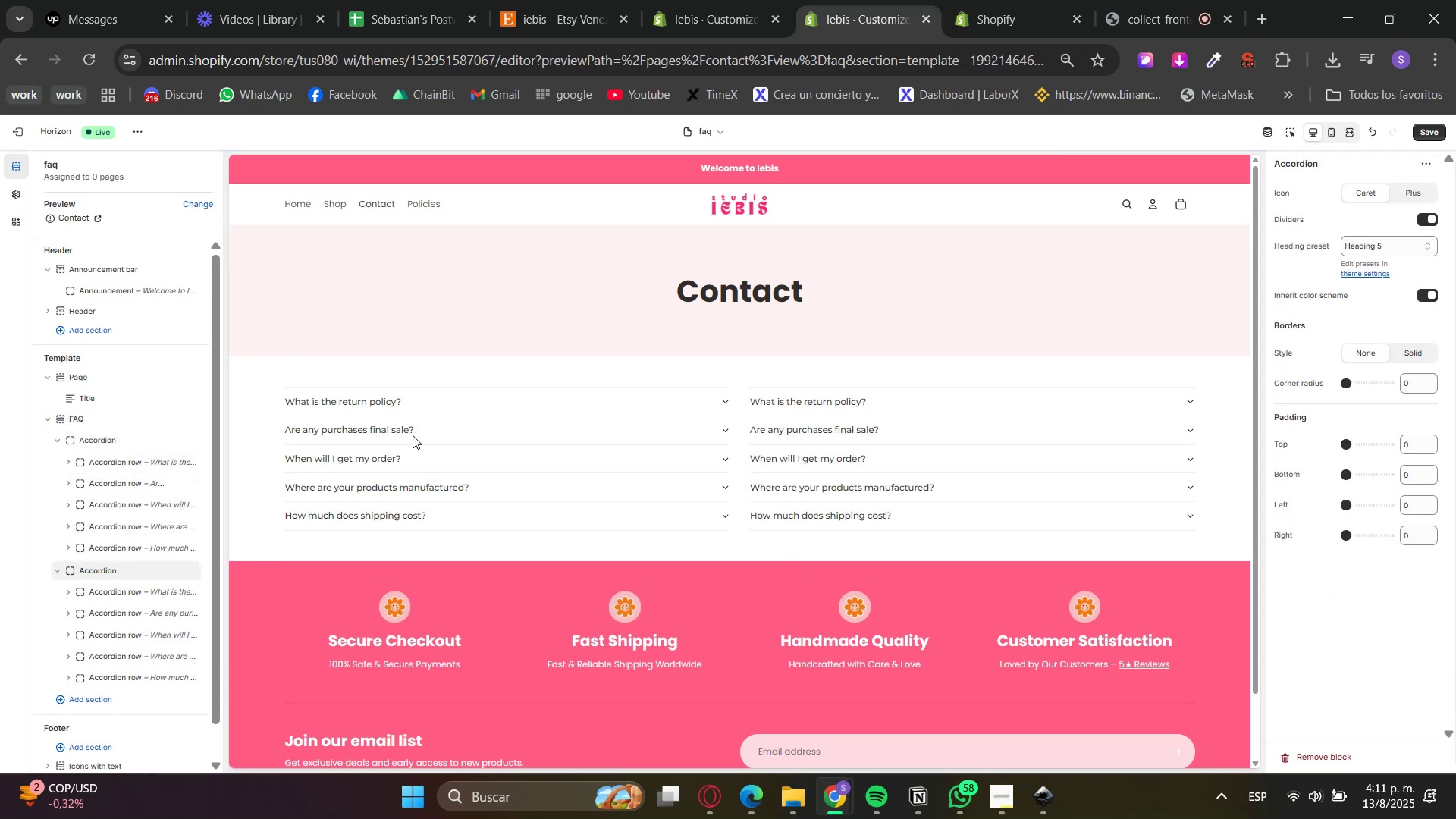 
left_click([1433, 127])
 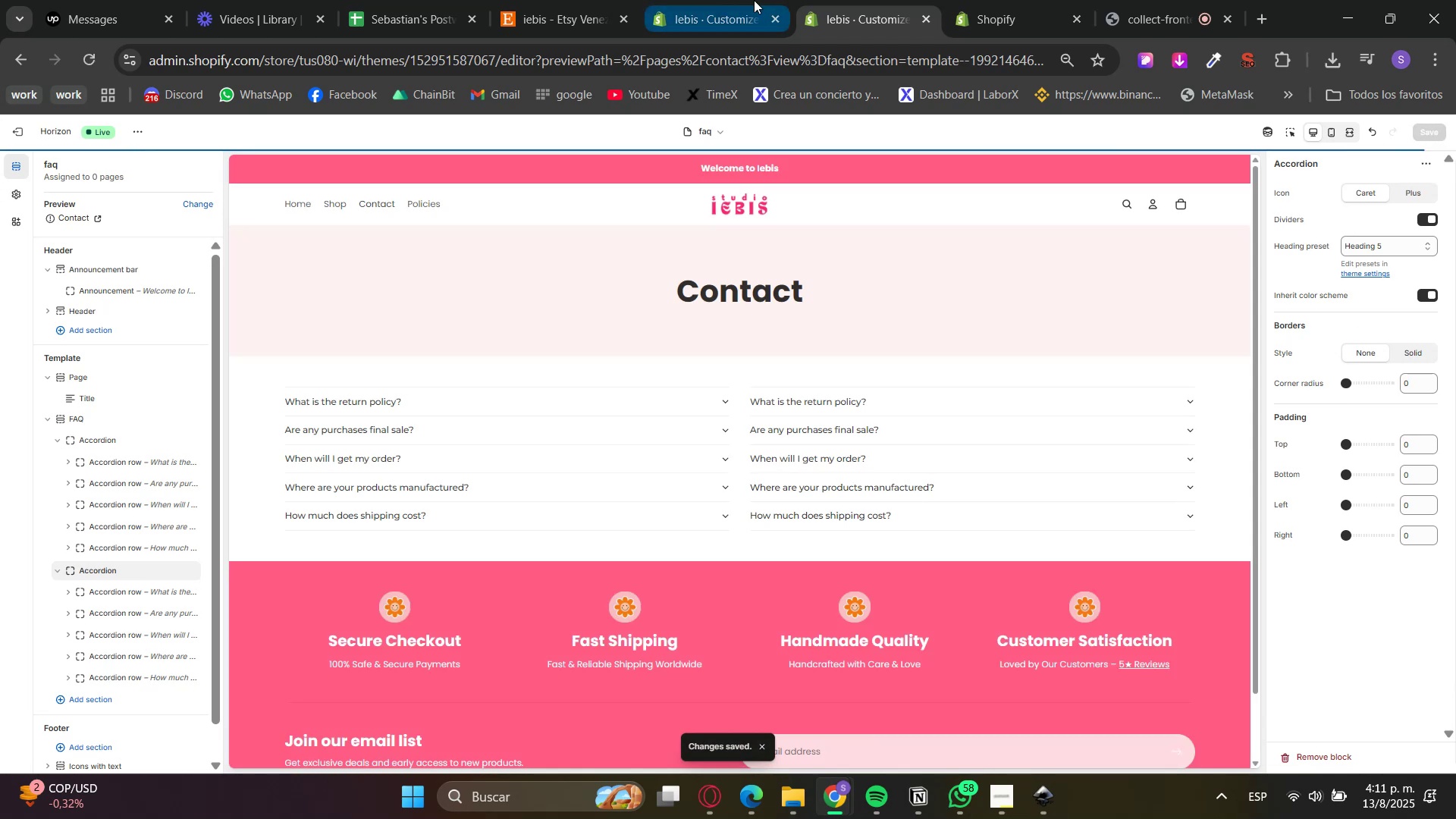 
left_click([754, 0])
 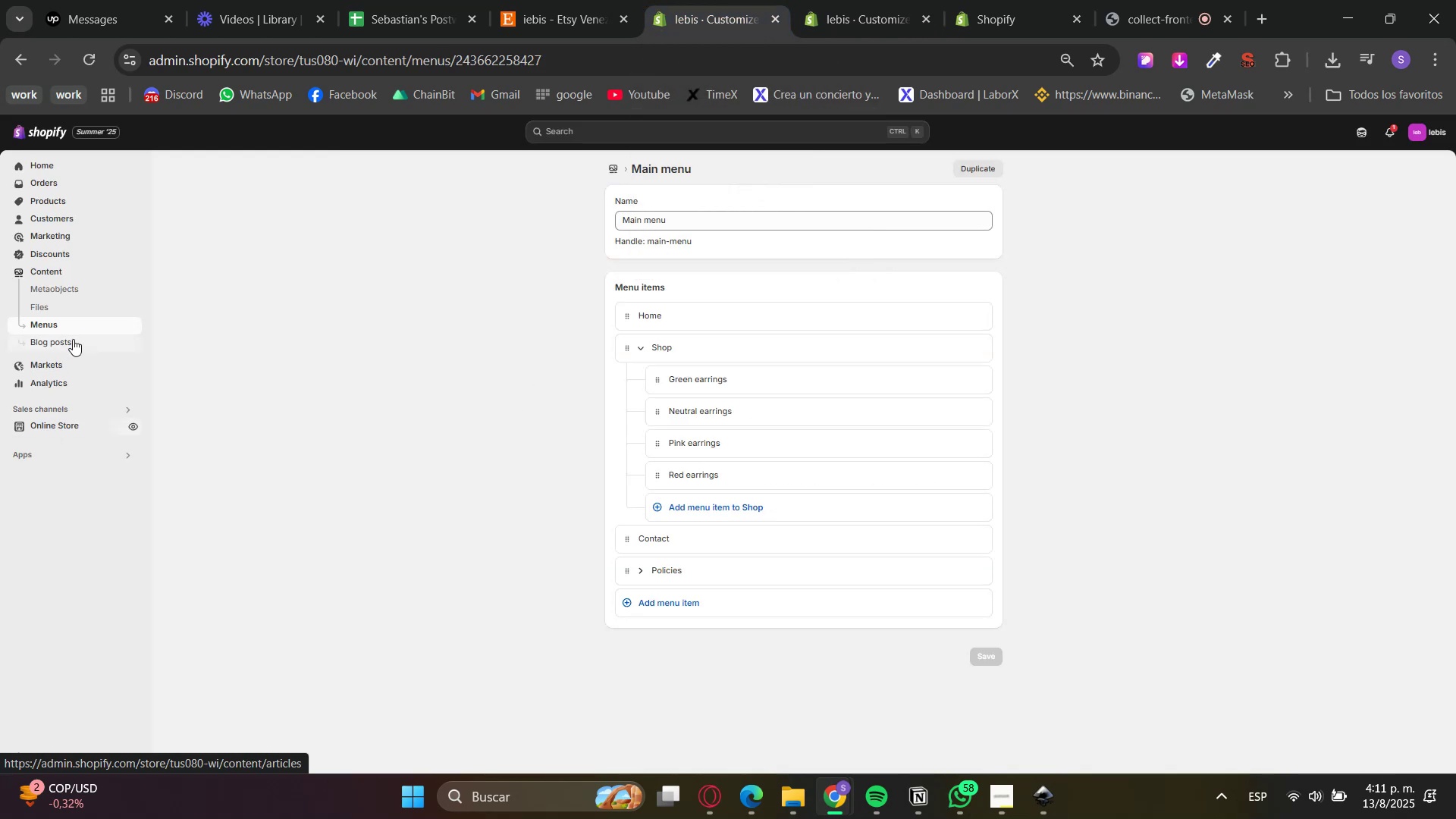 
hold_key(key=ControlLeft, duration=1.54)
 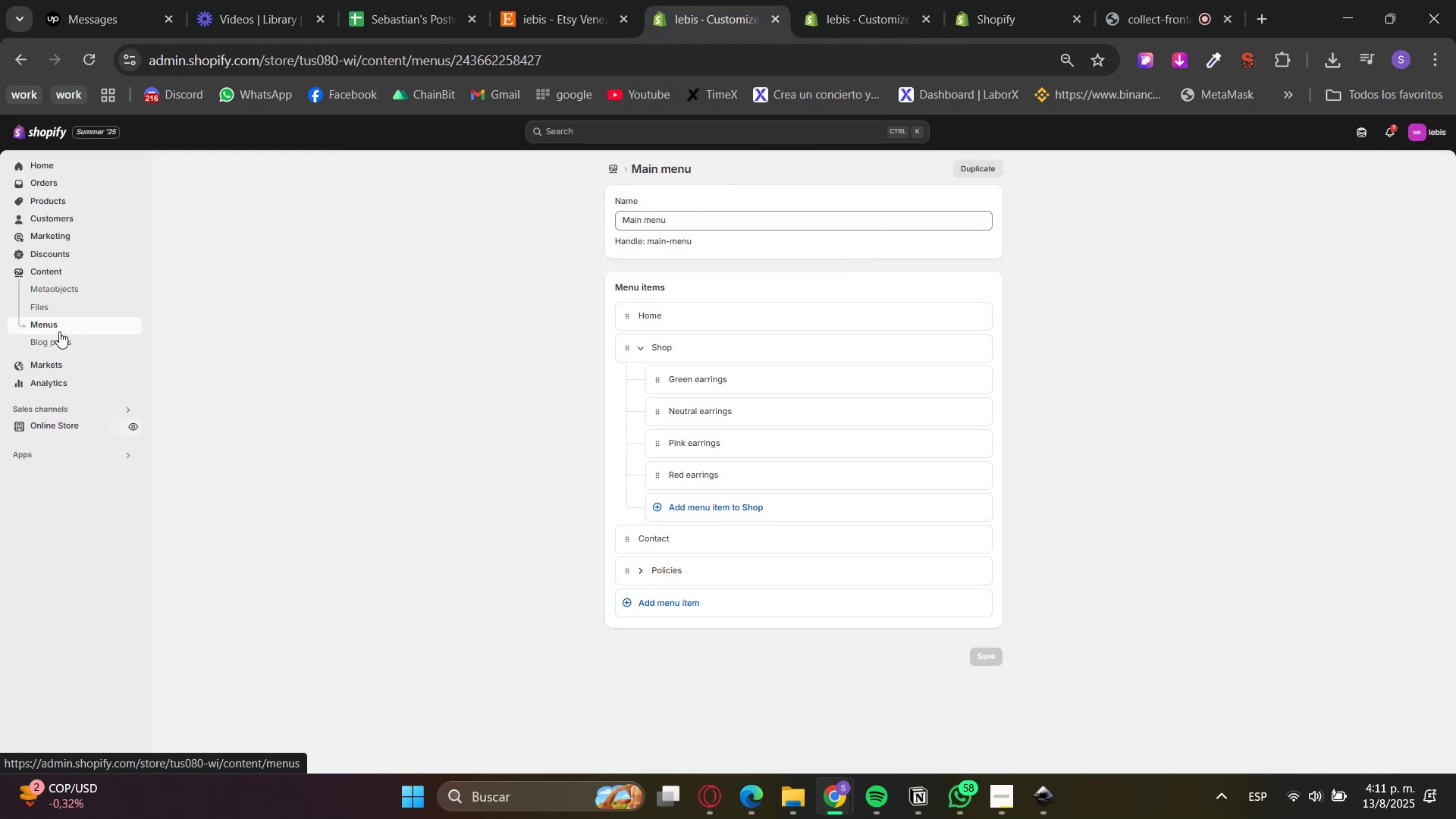 
hold_key(key=ControlLeft, duration=0.48)
 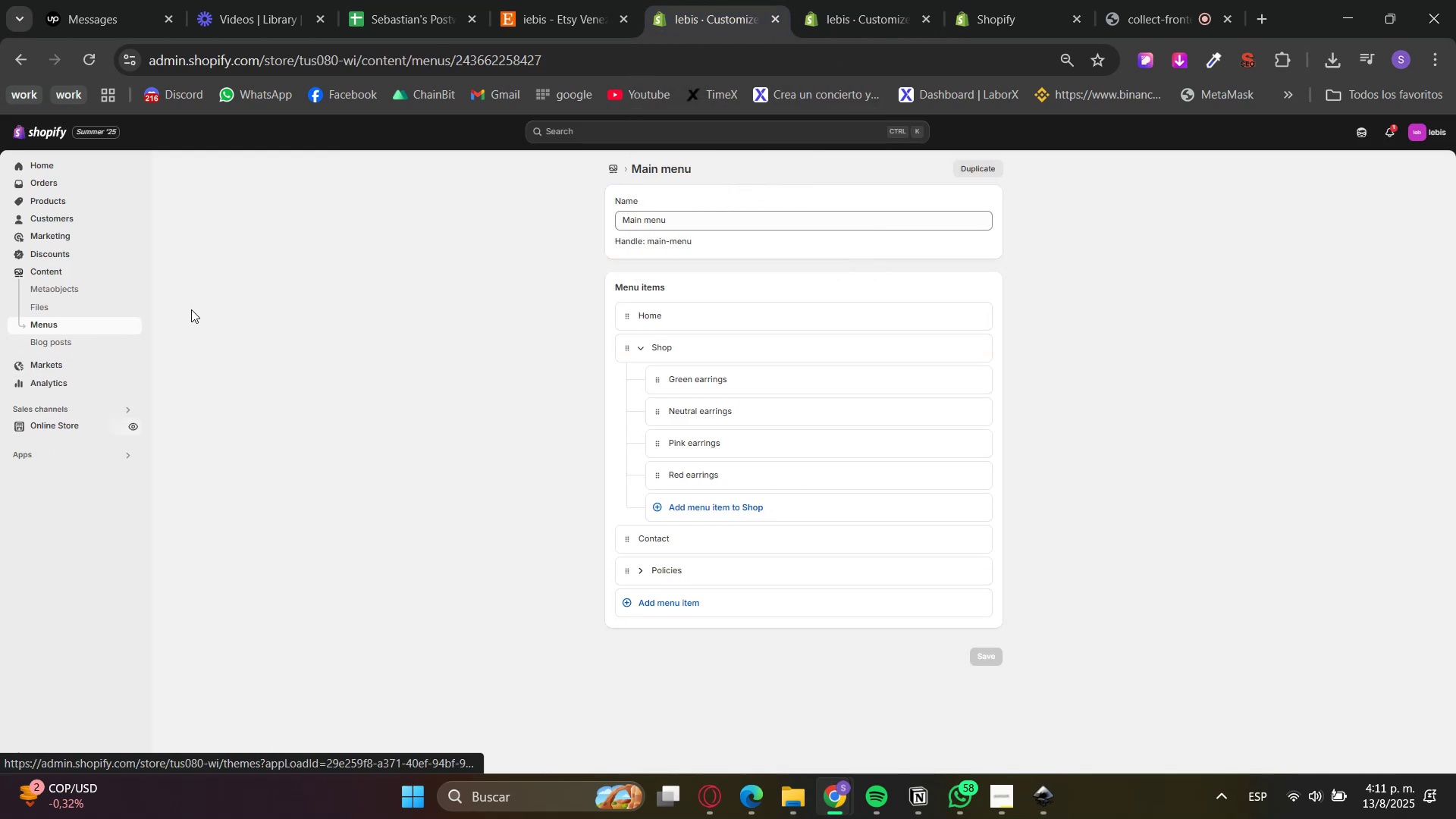 
key(F5)
 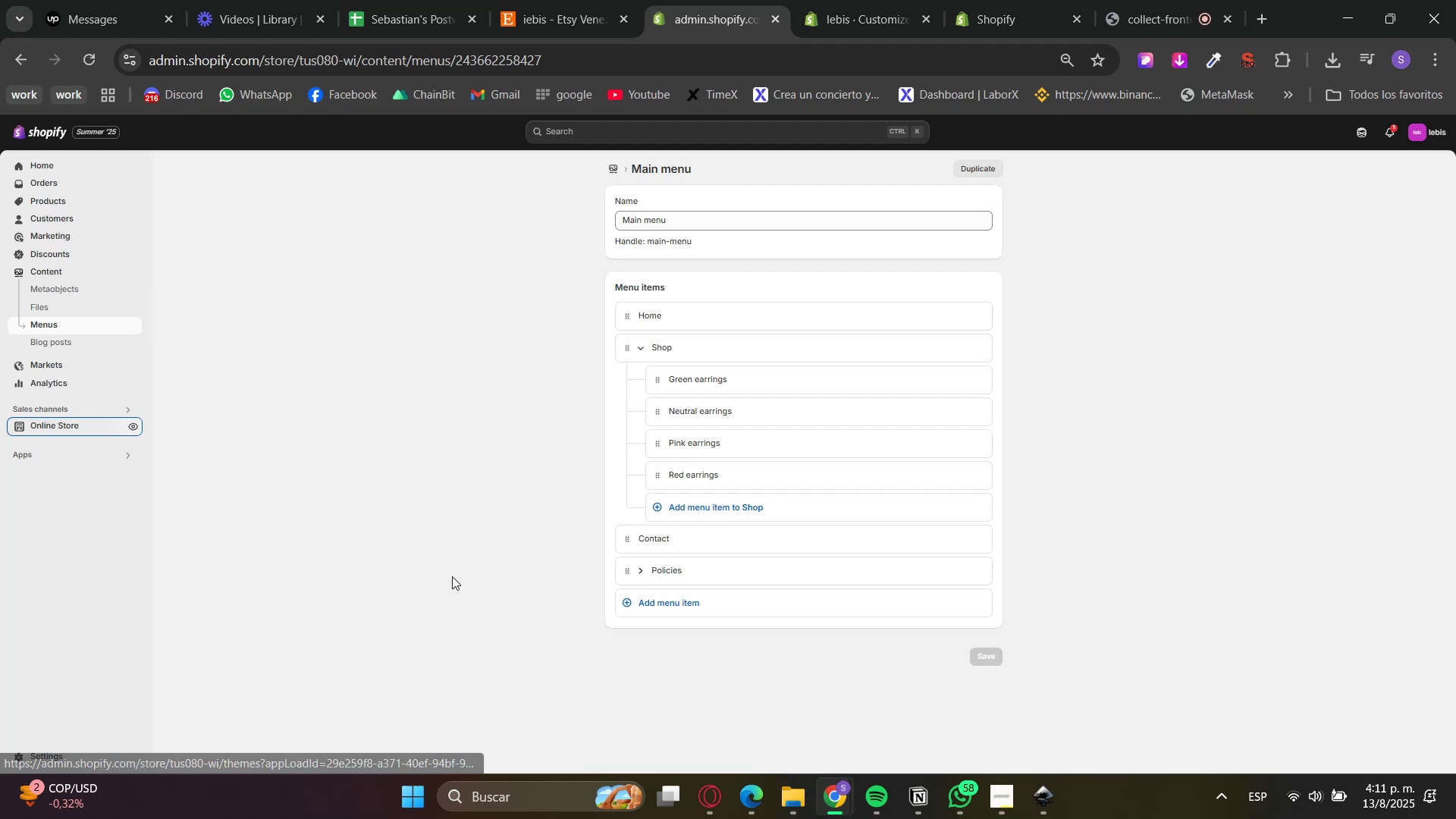 
hold_key(key=ControlLeft, duration=0.35)
 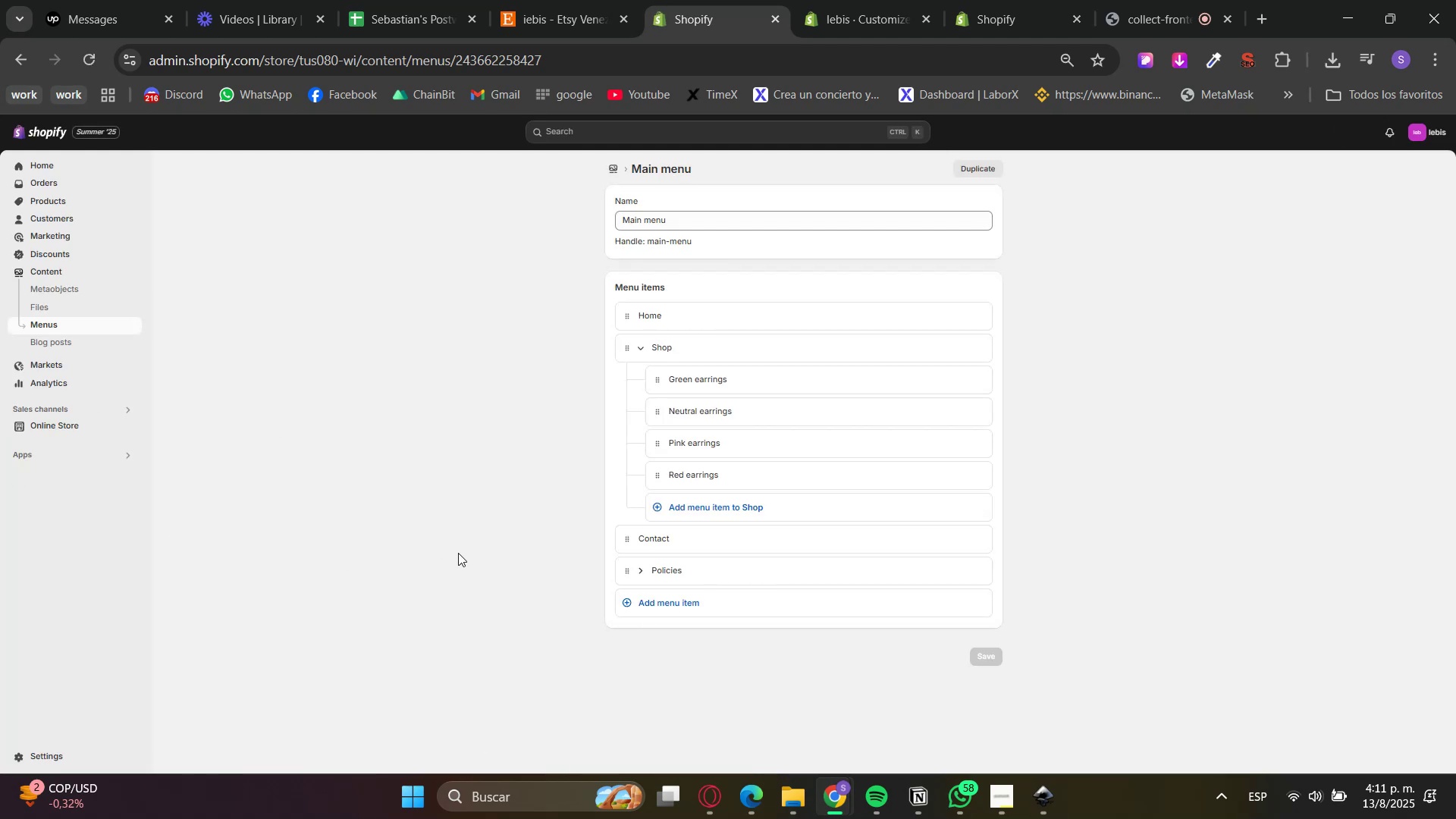 
hold_key(key=ControlLeft, duration=0.32)
left_click([74, 425])
 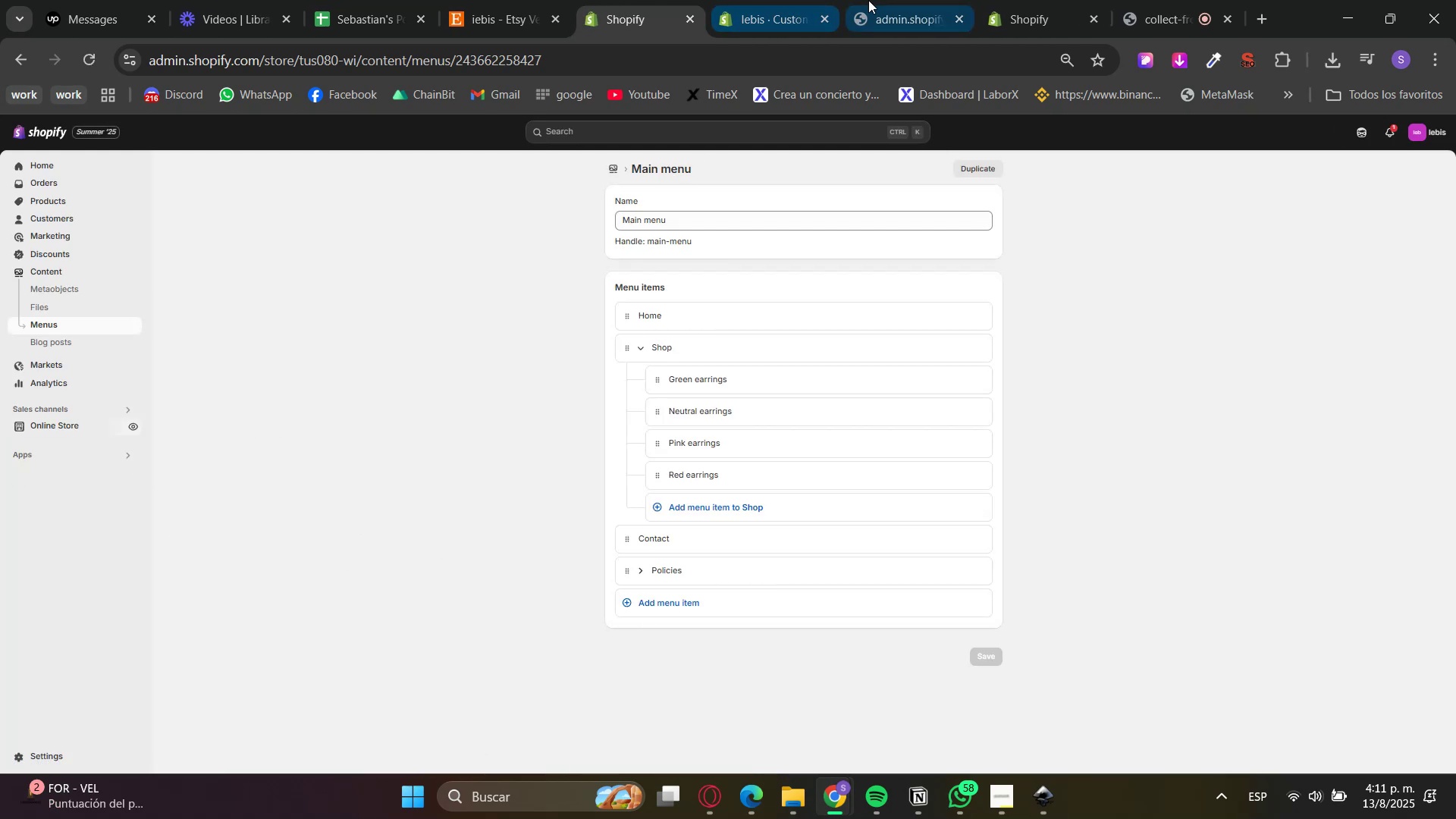 
left_click([1062, 5])
 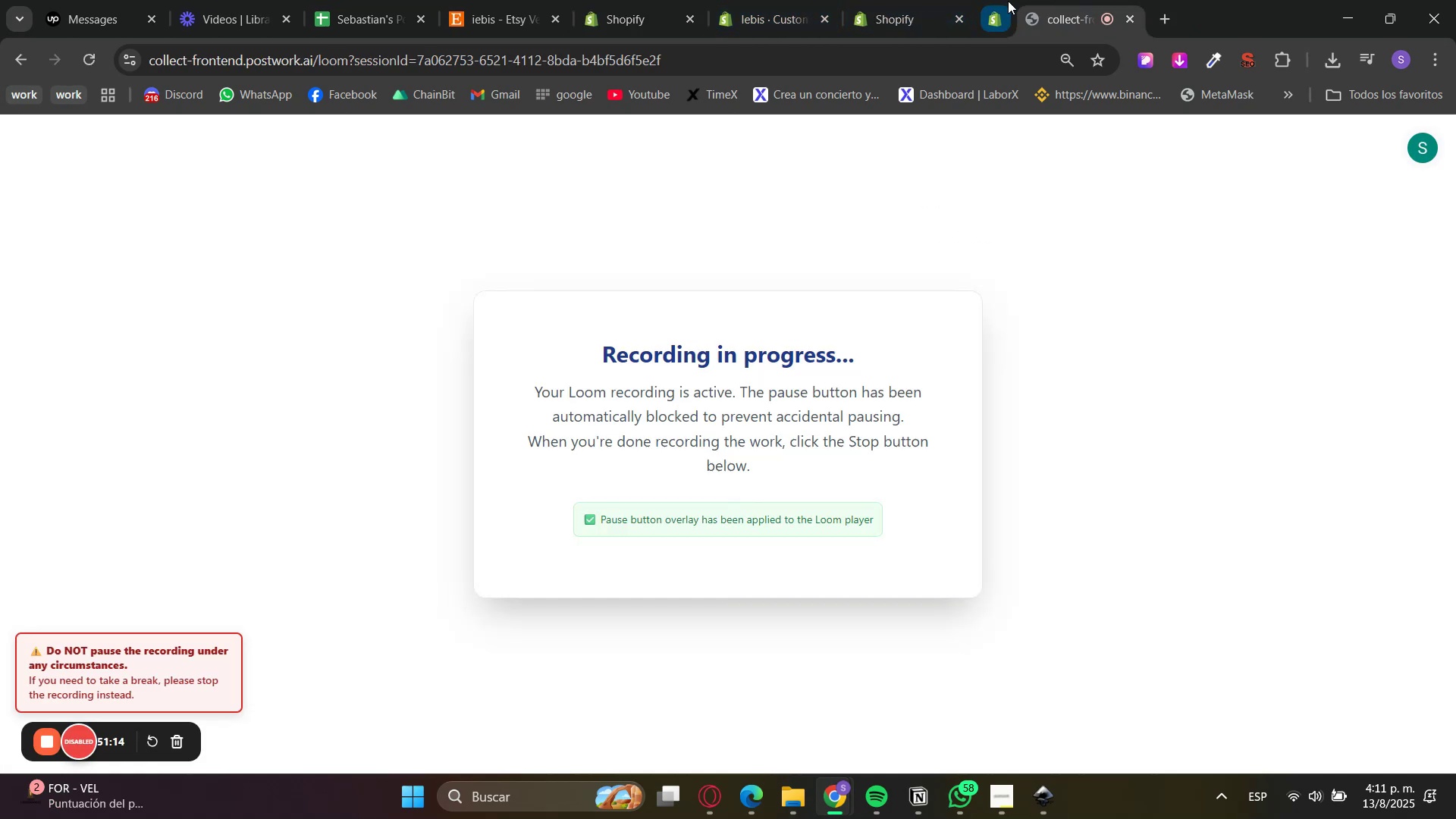 
double_click([947, 0])
 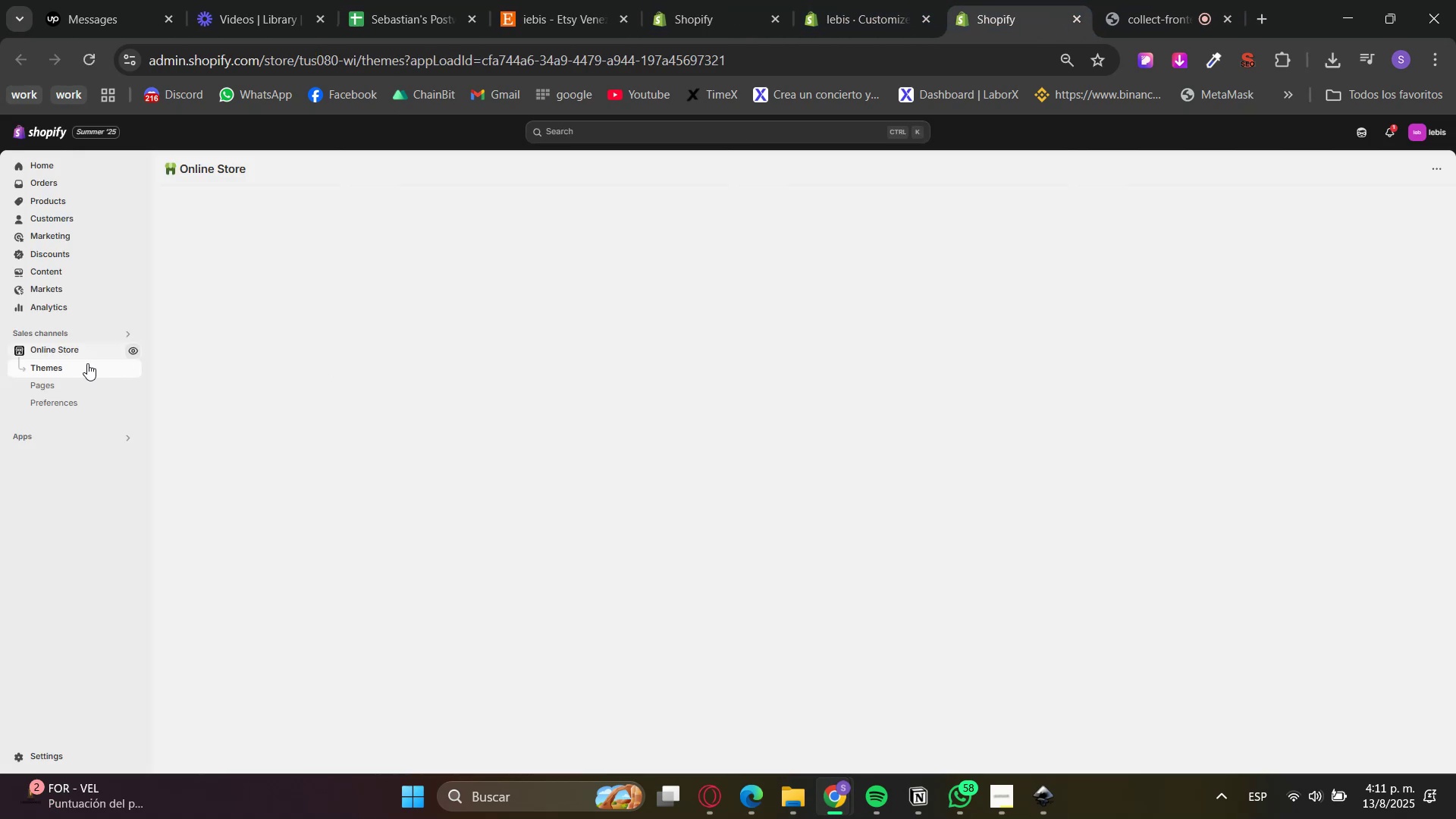 
left_click([45, 385])
 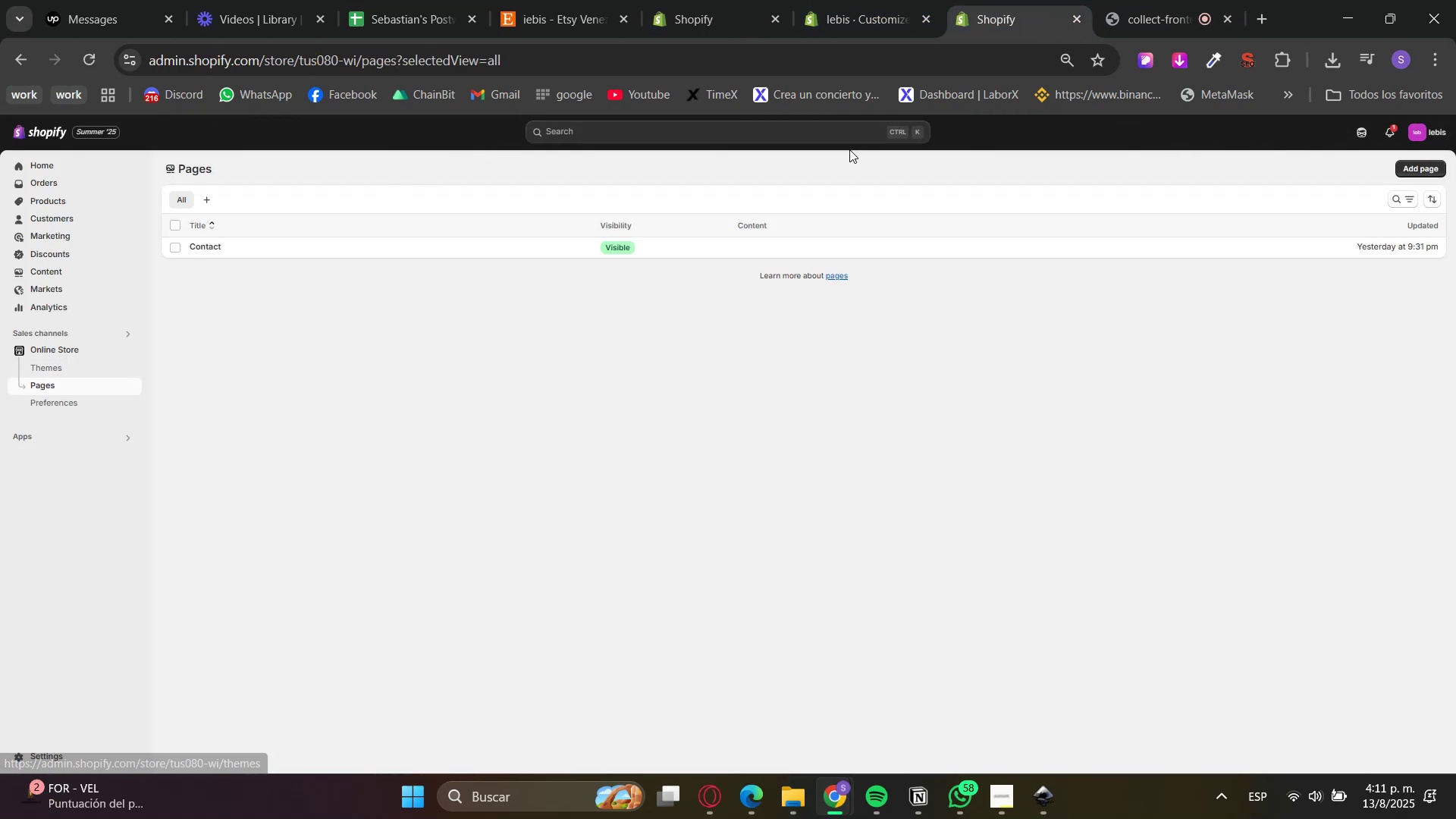 
left_click([1402, 166])
 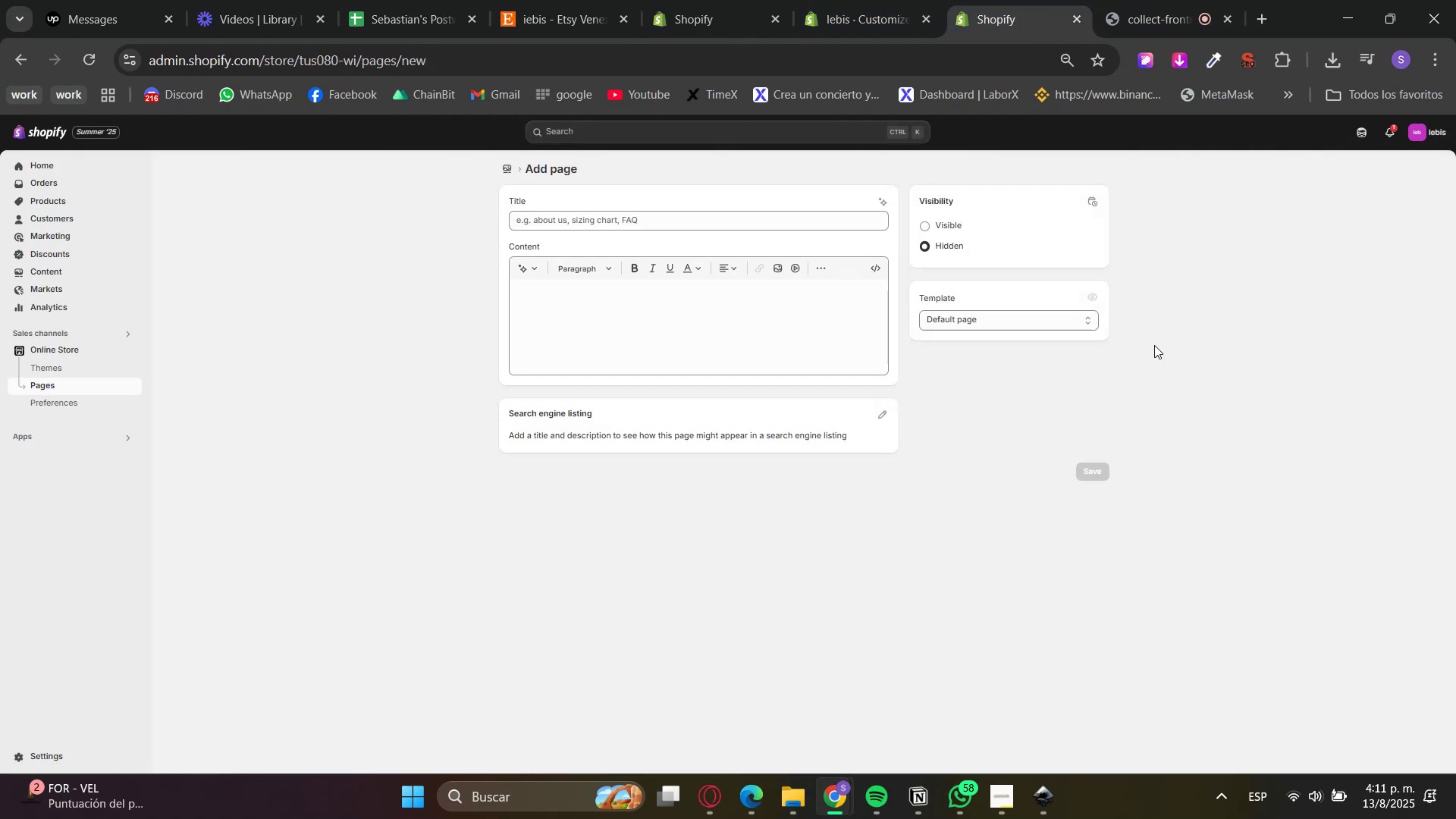 
left_click([716, 227])
 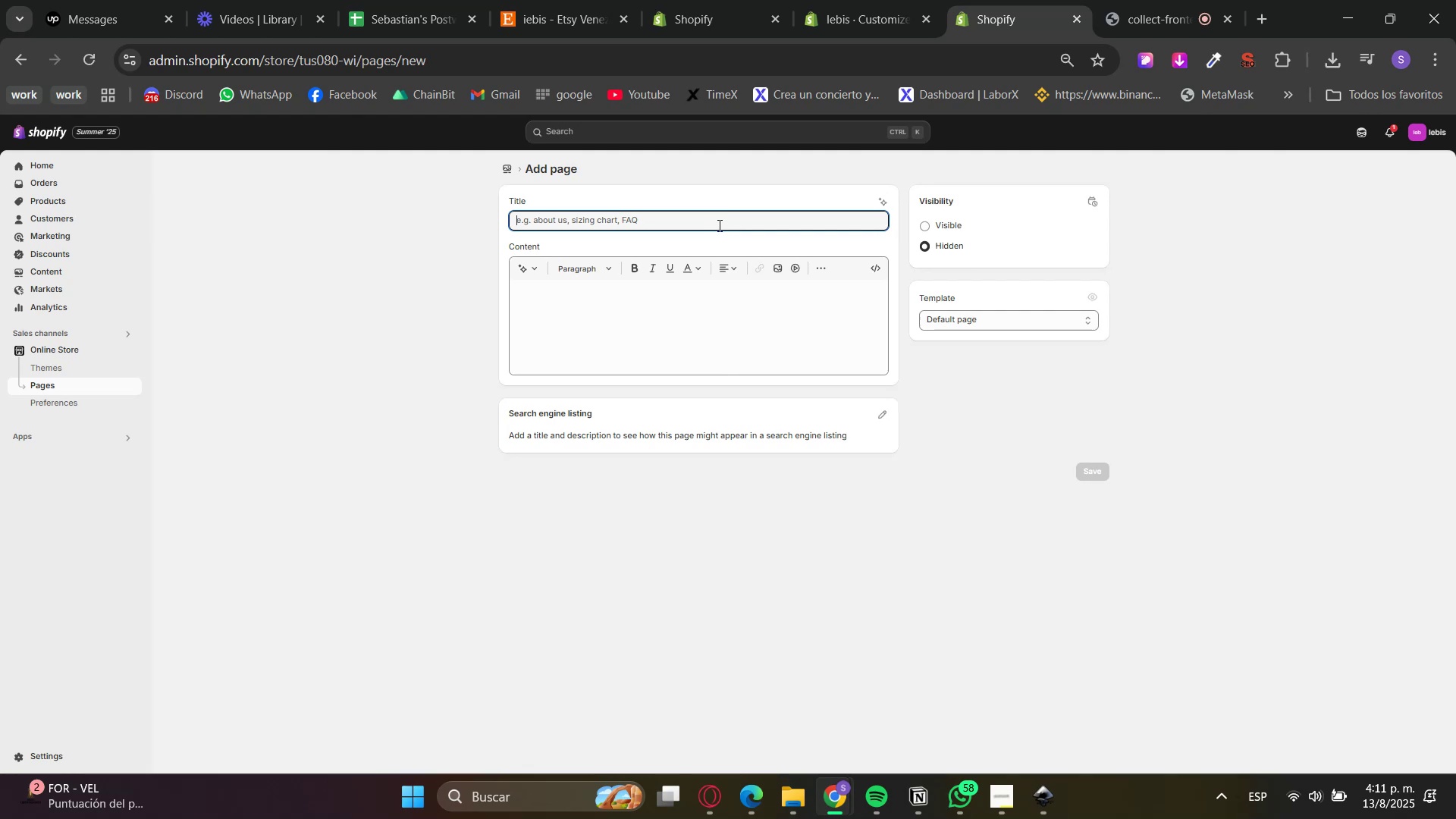 
type(About i)
key(Backspace)
type(us)
 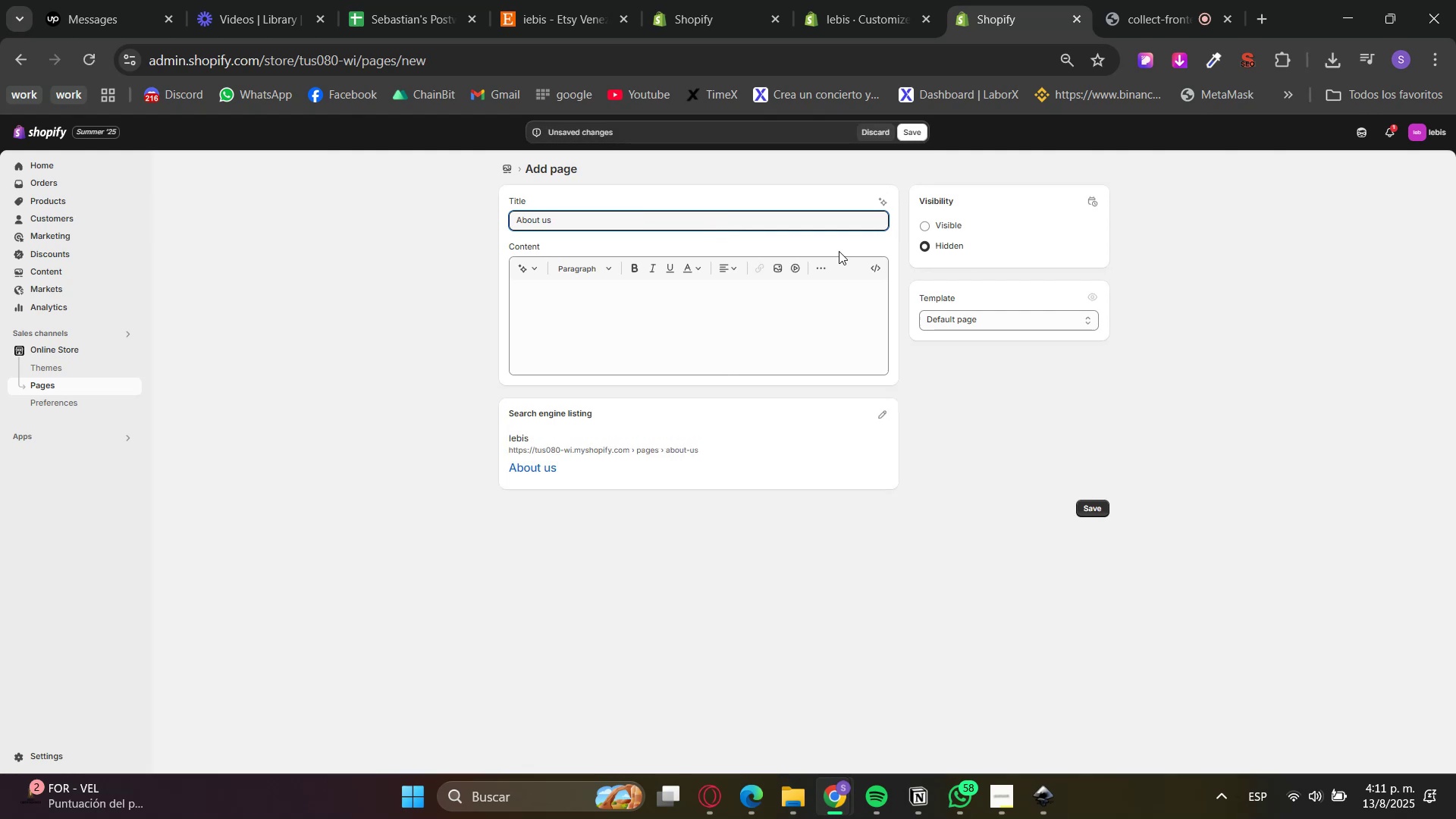 
left_click([928, 227])
 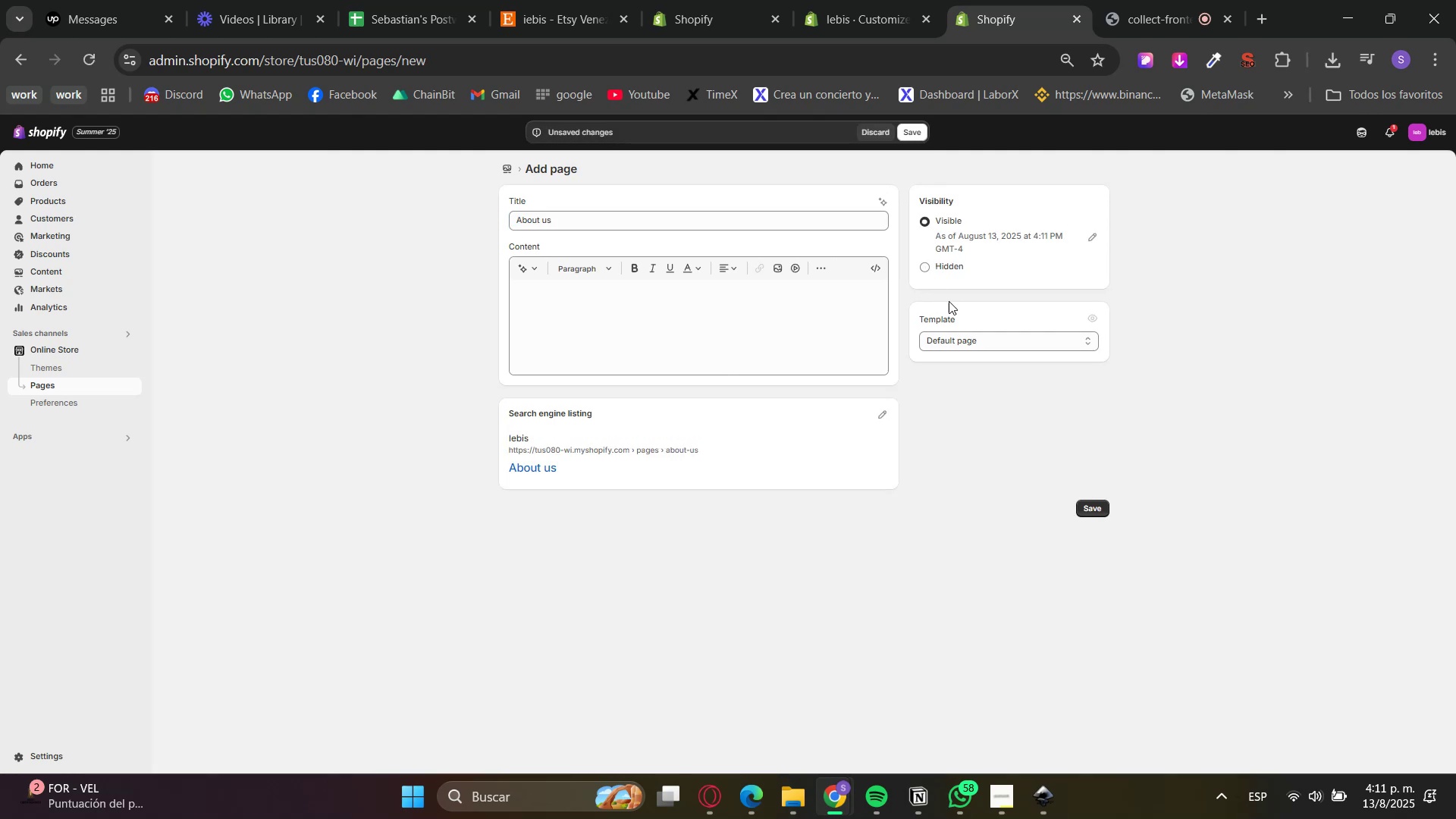 
left_click([964, 331])
 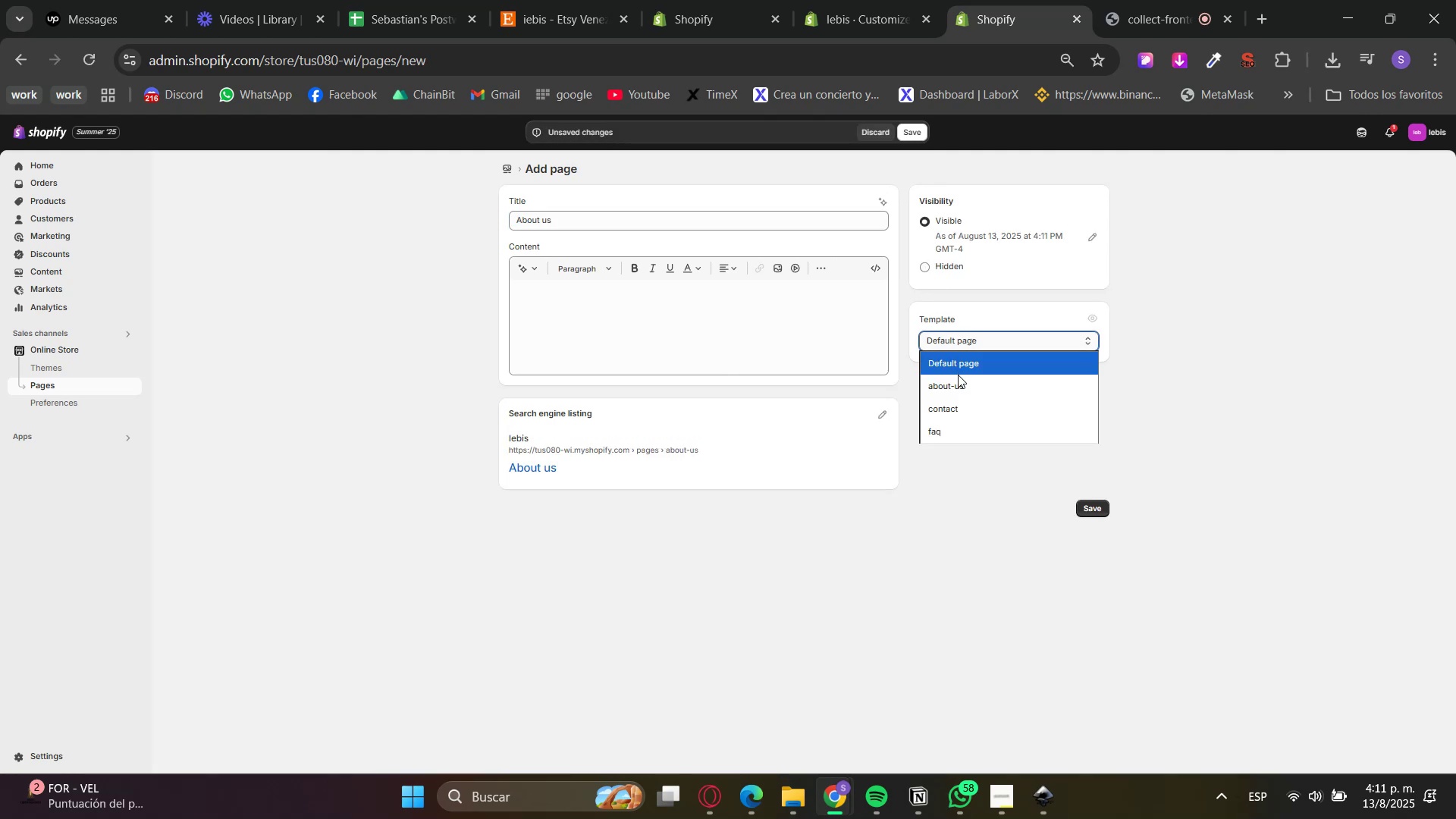 
left_click([960, 385])
 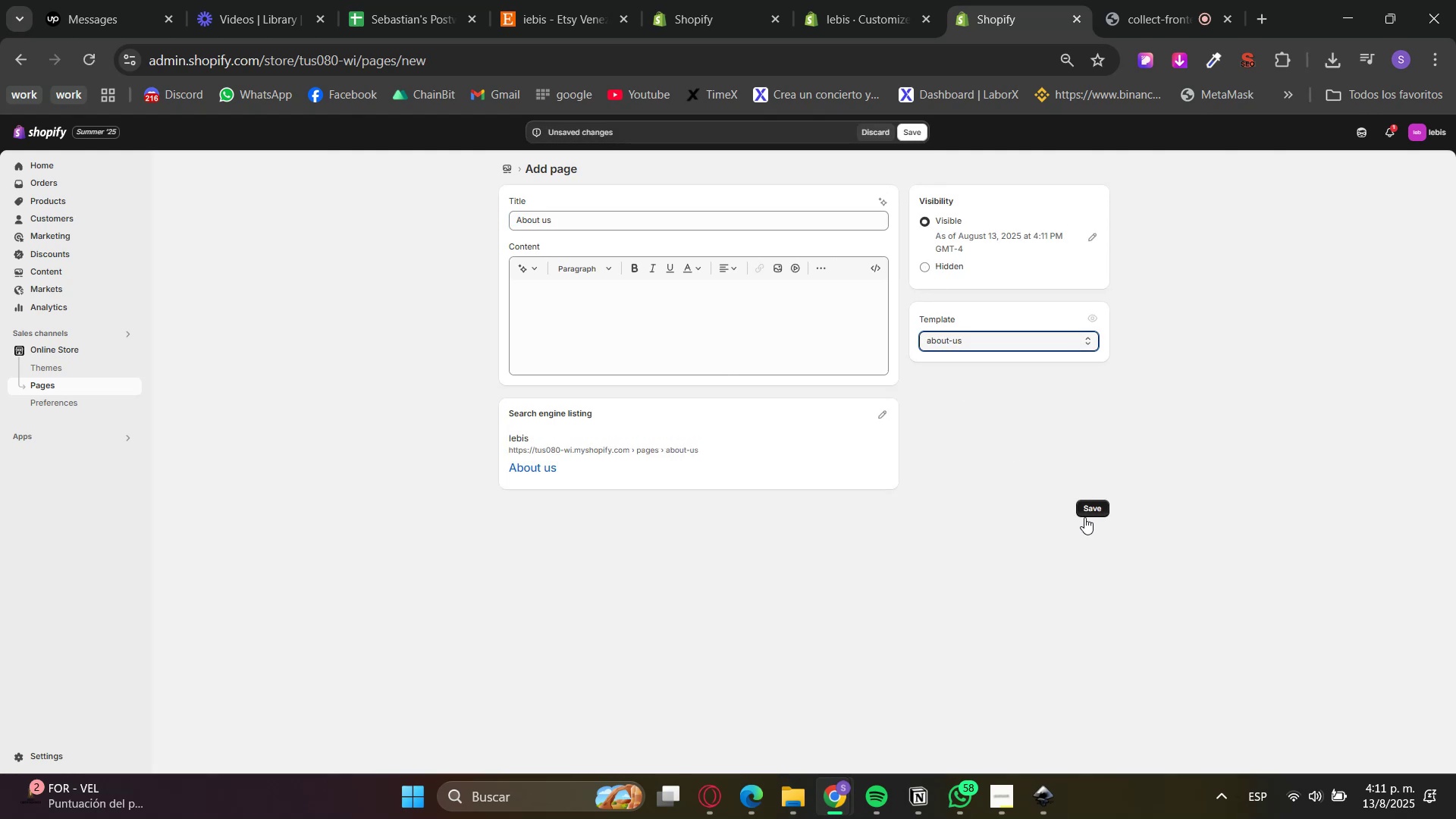 
left_click([1087, 513])
 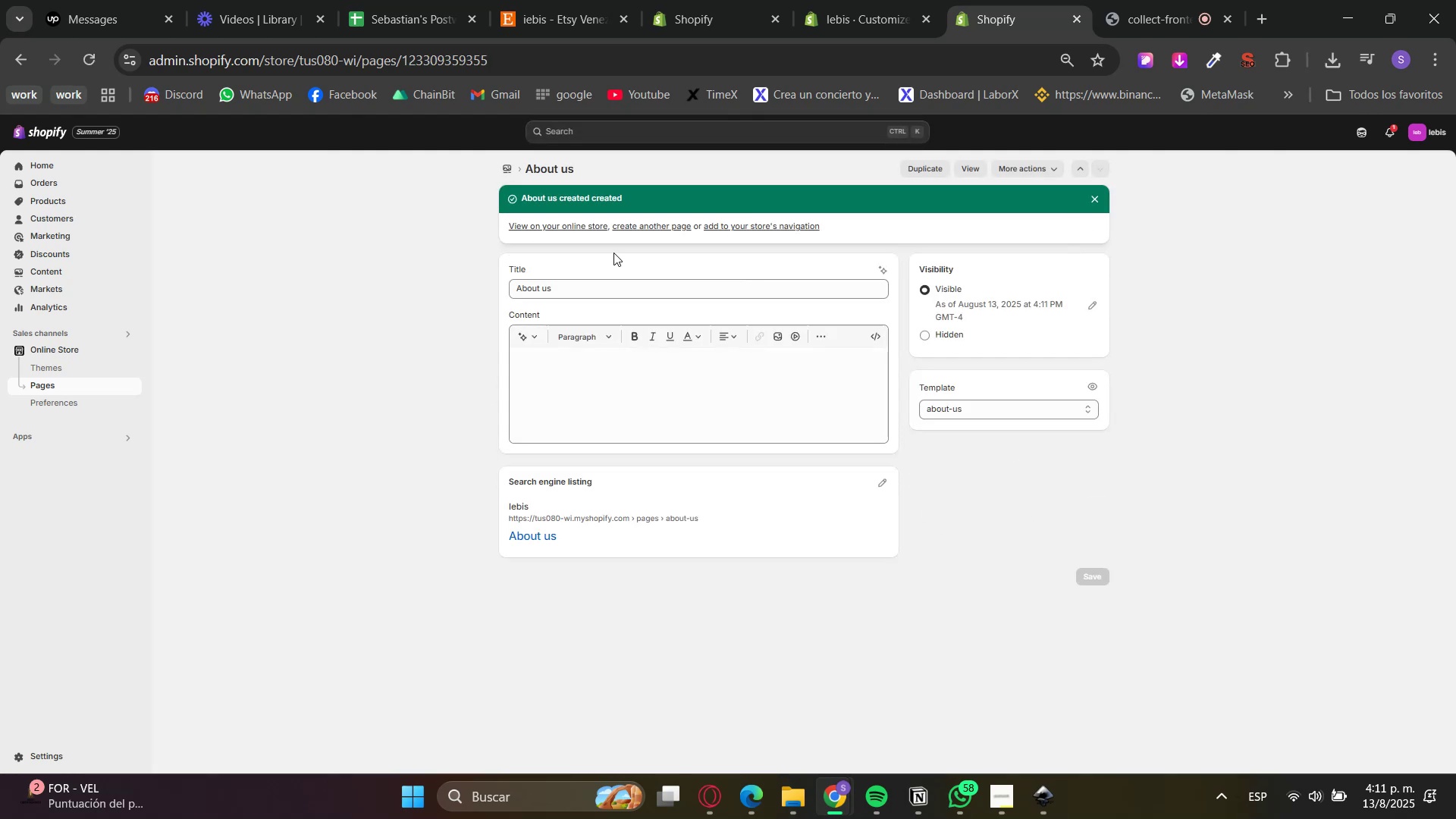 
left_click([667, 225])
 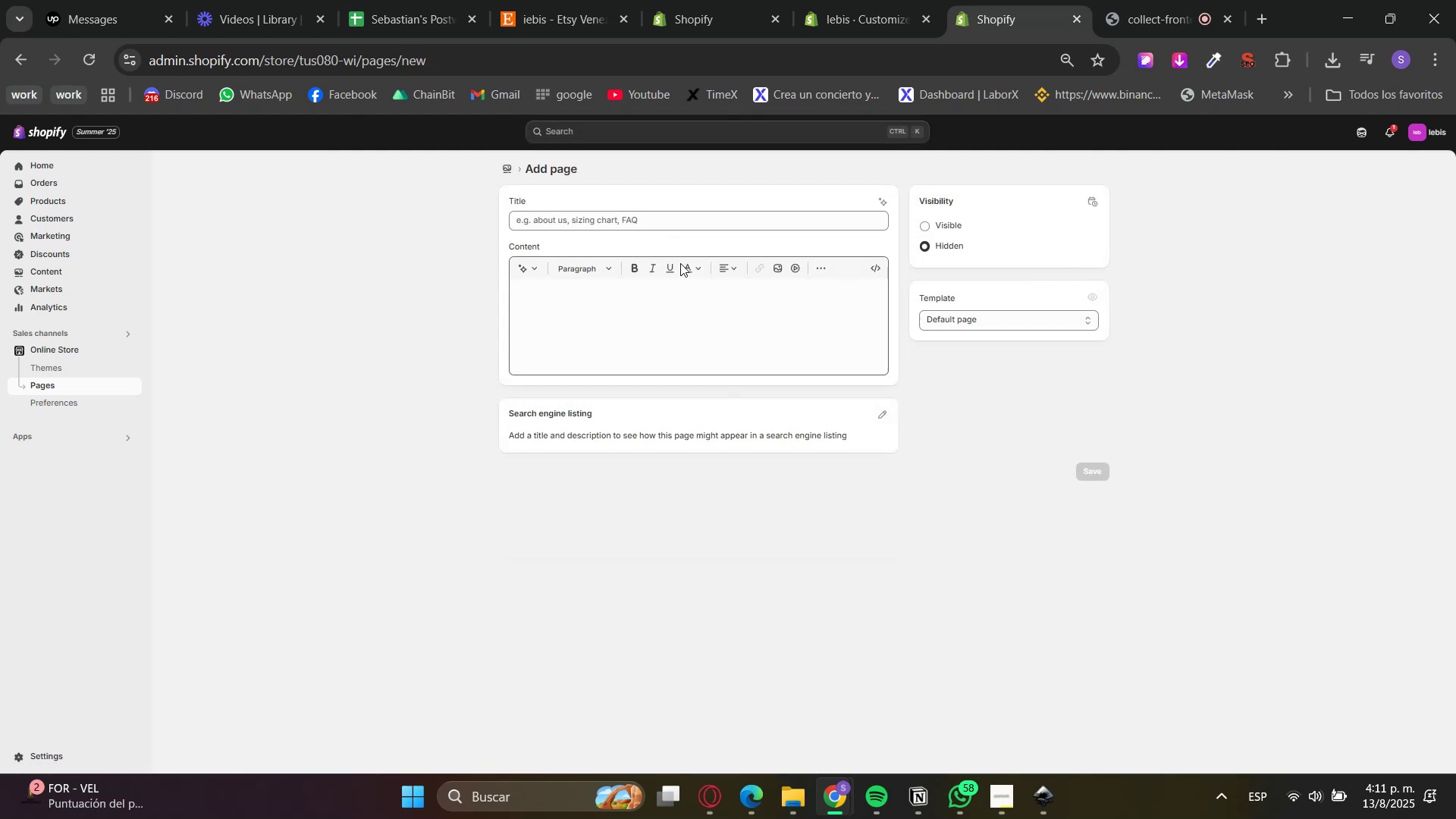 
left_click([642, 222])
 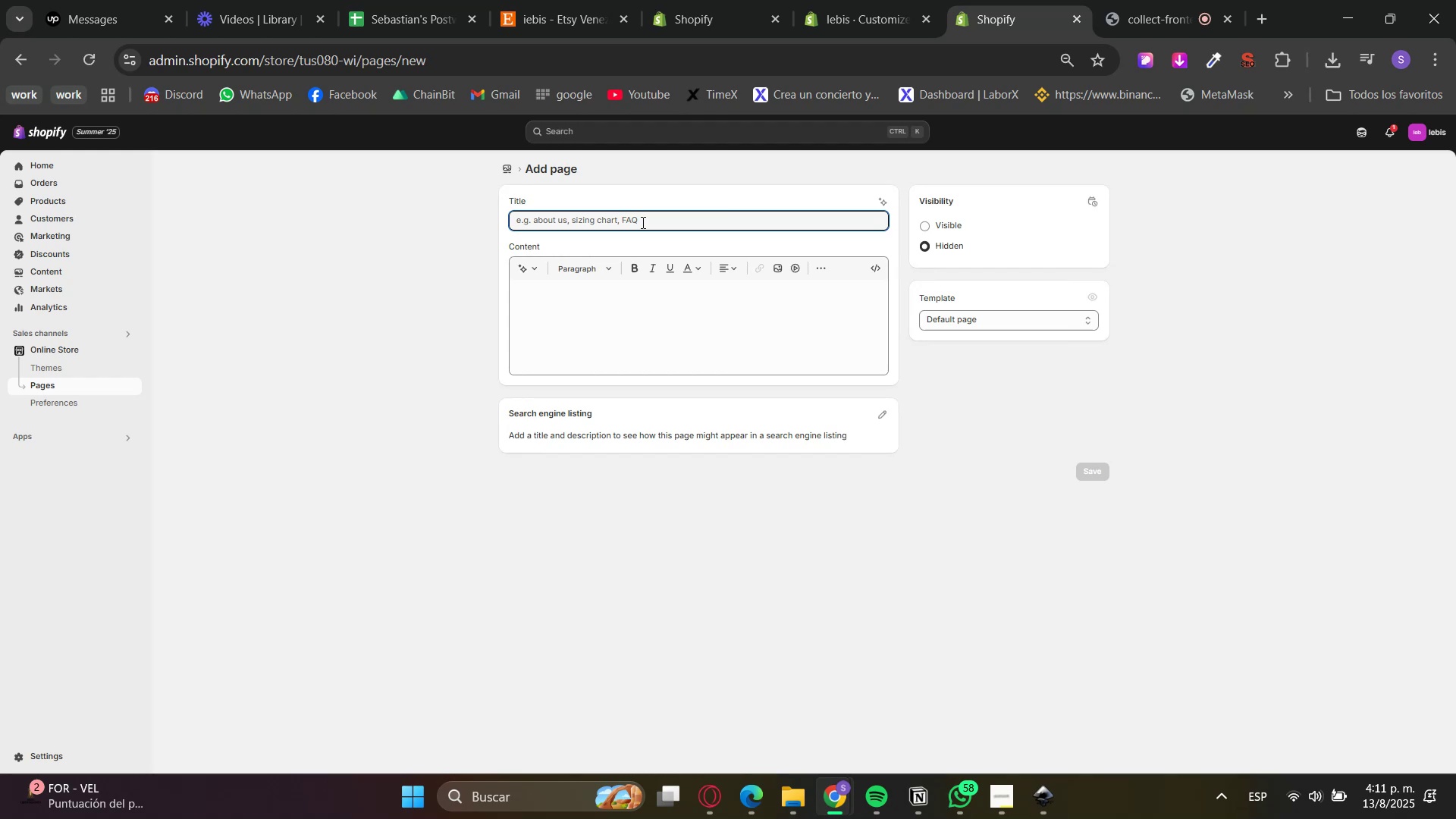 
type(FAQ)
 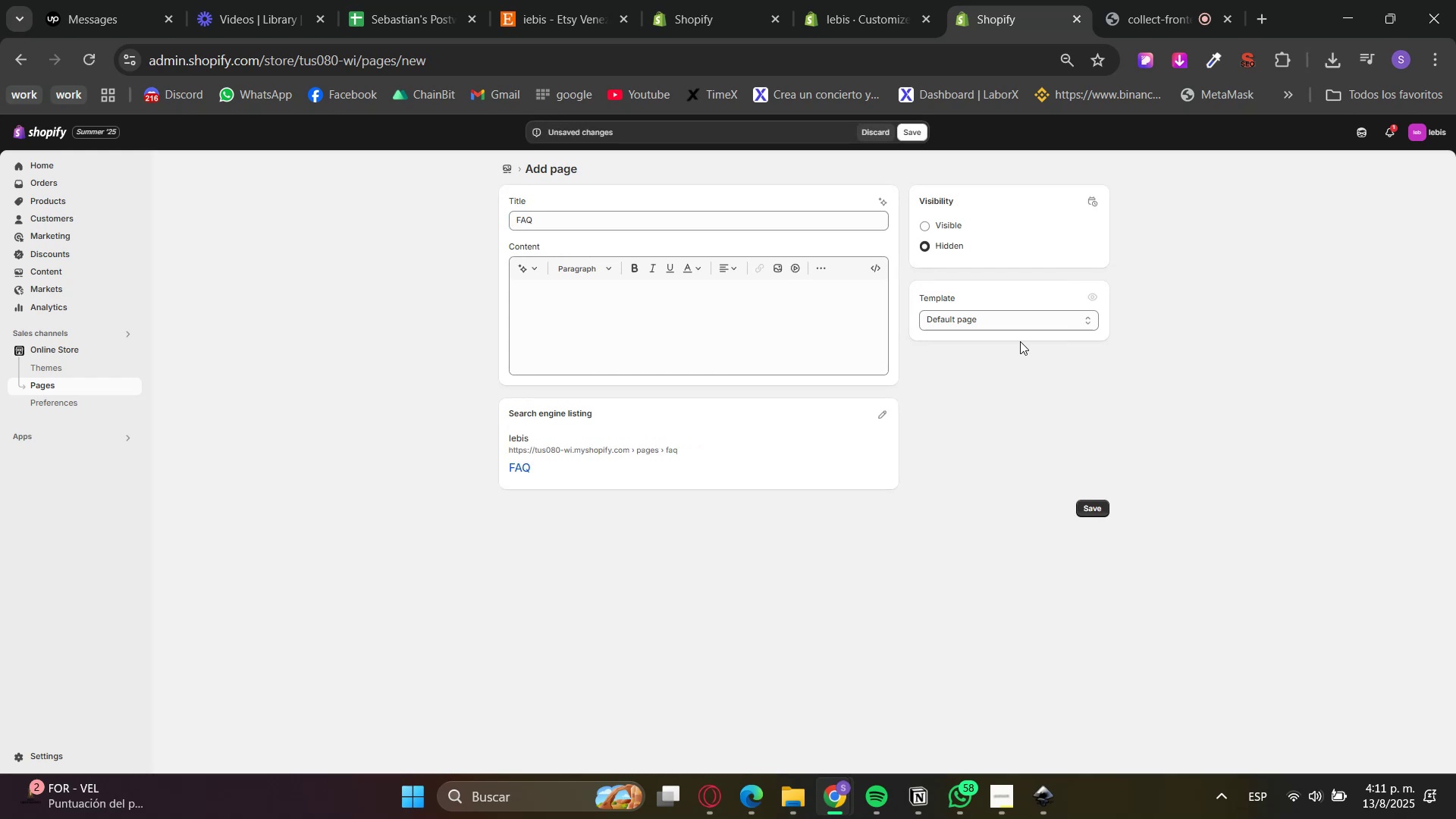 
double_click([981, 310])
 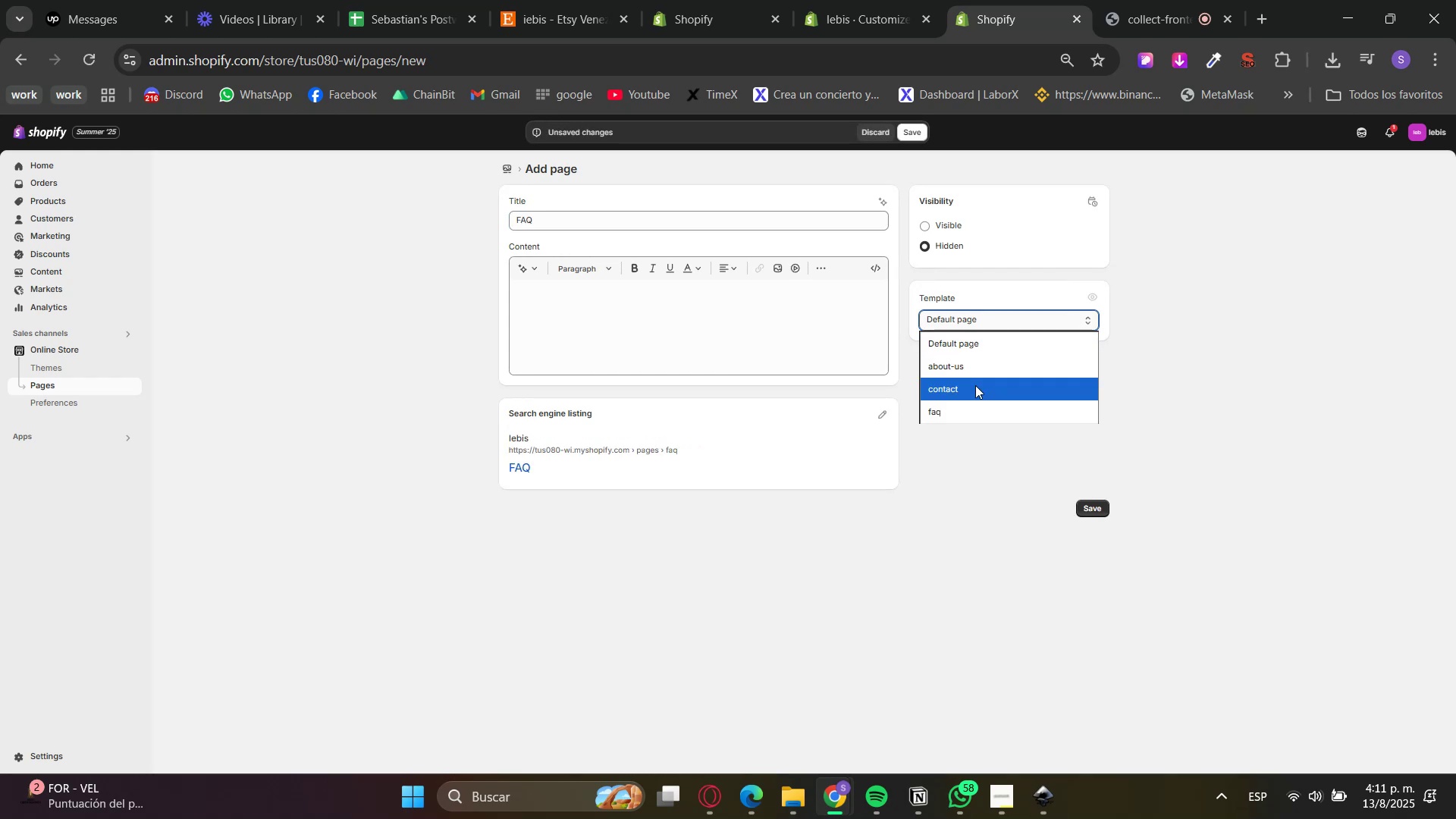 
left_click([976, 406])
 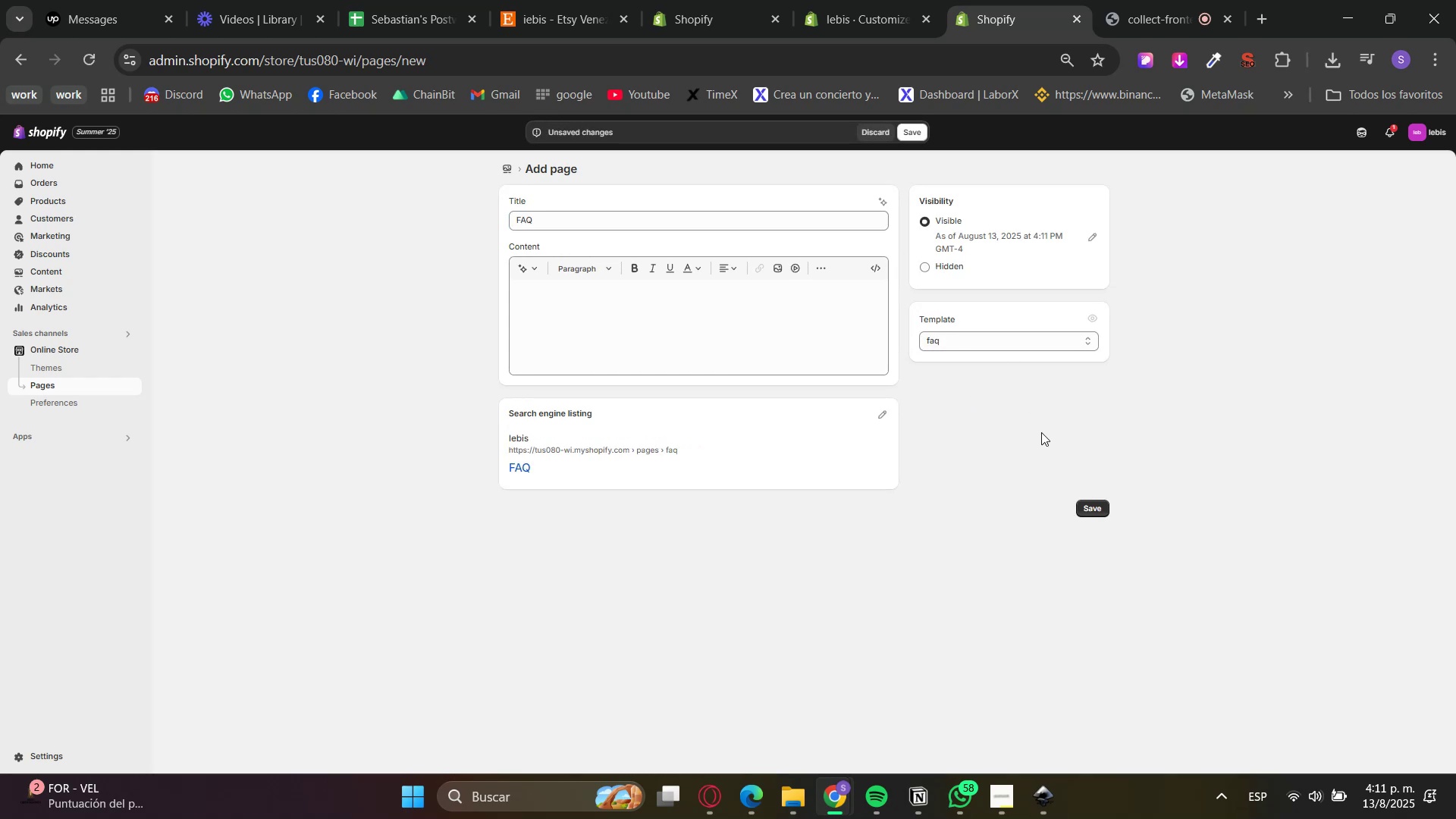 
left_click([1094, 511])
 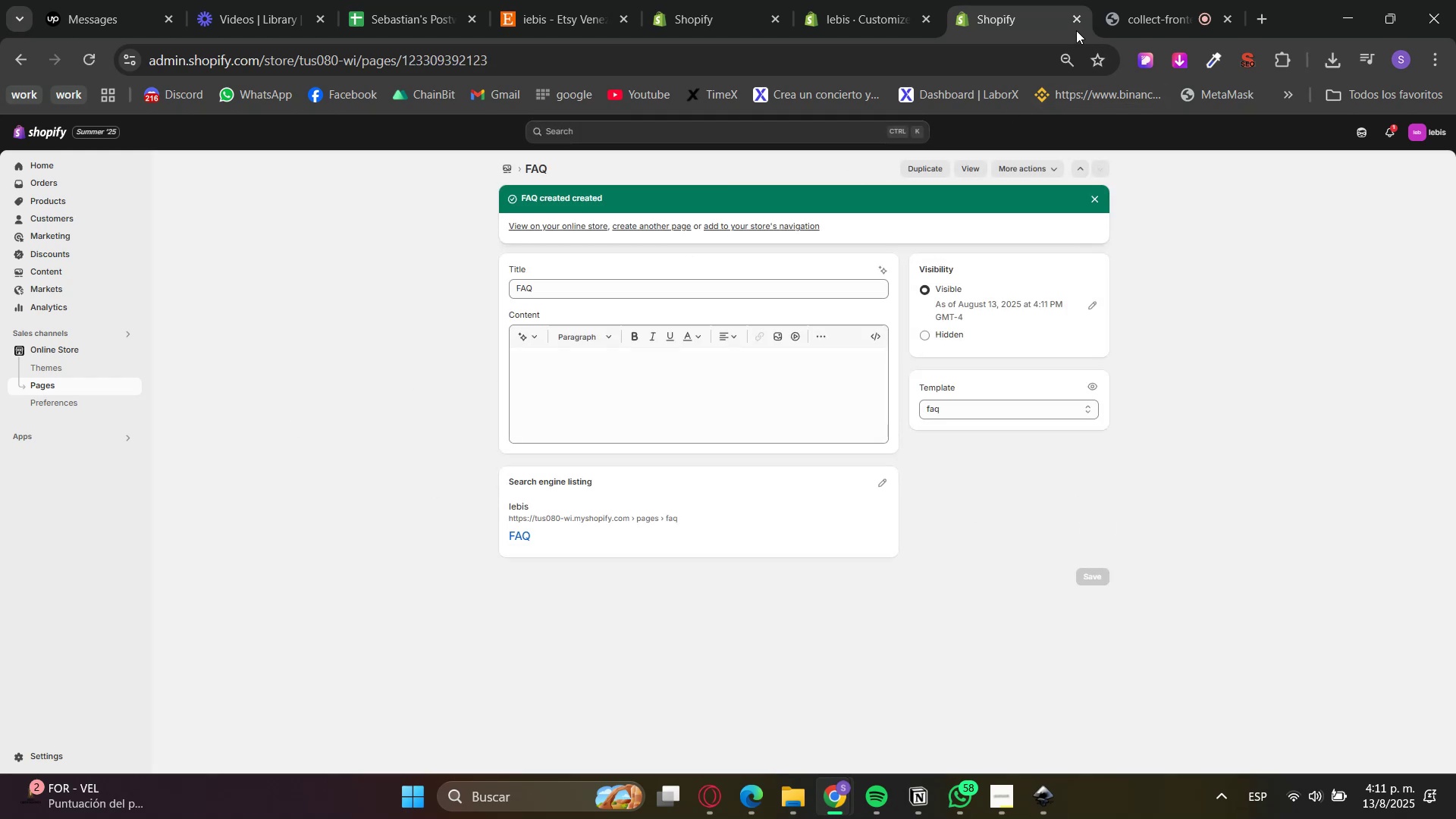 
double_click([863, 0])
 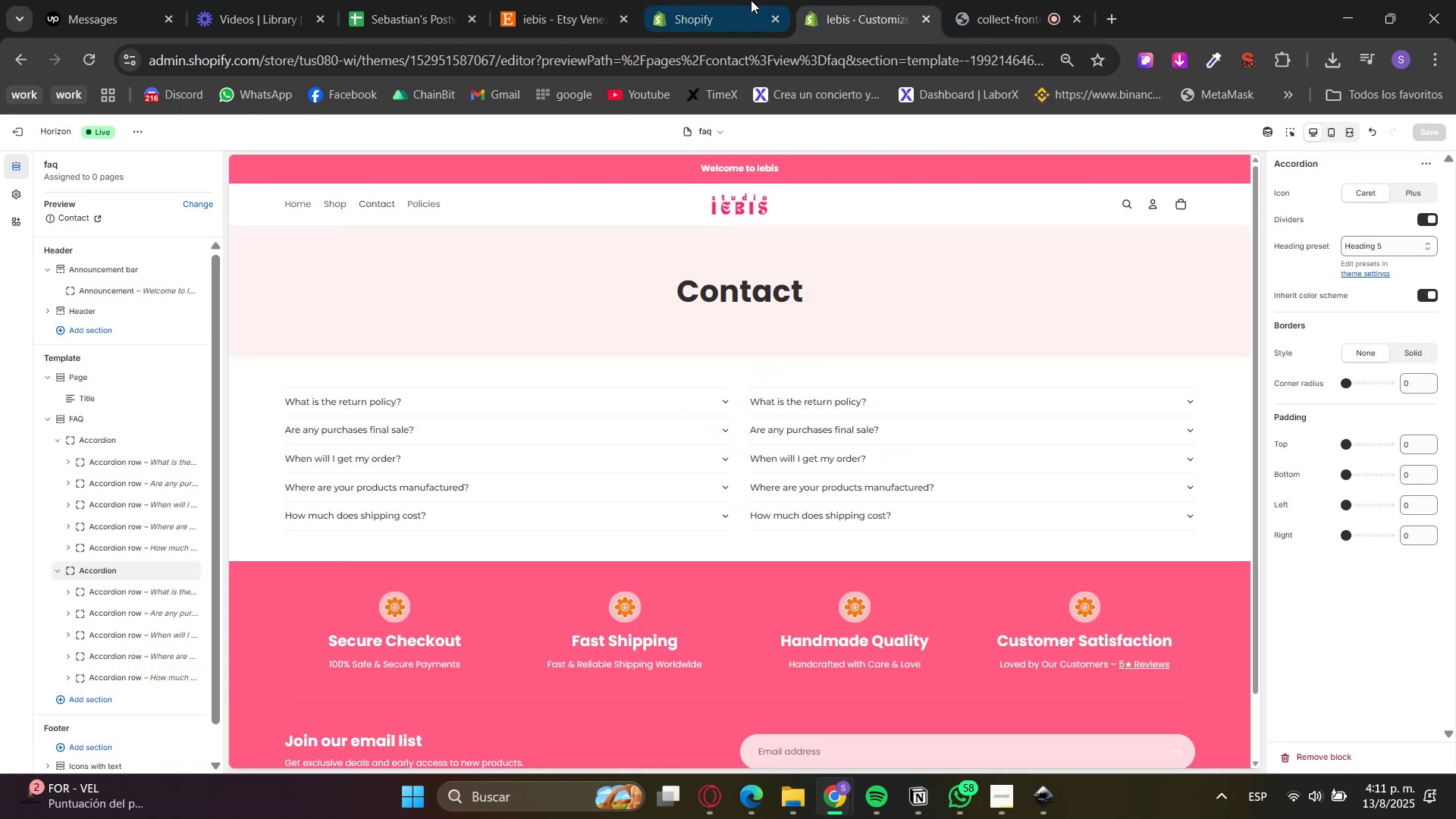 
triple_click([751, 0])
 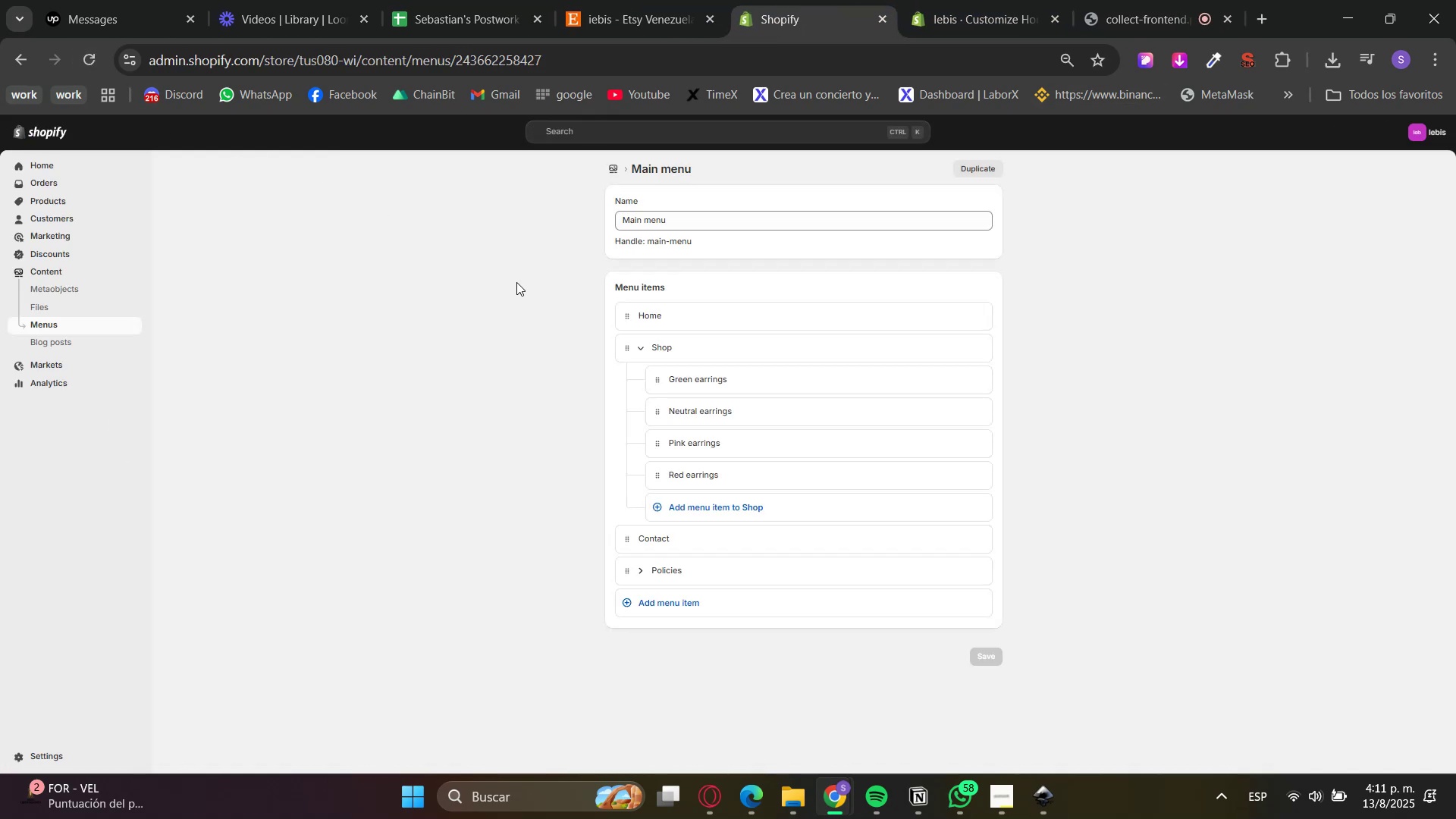 
left_click([652, 615])
 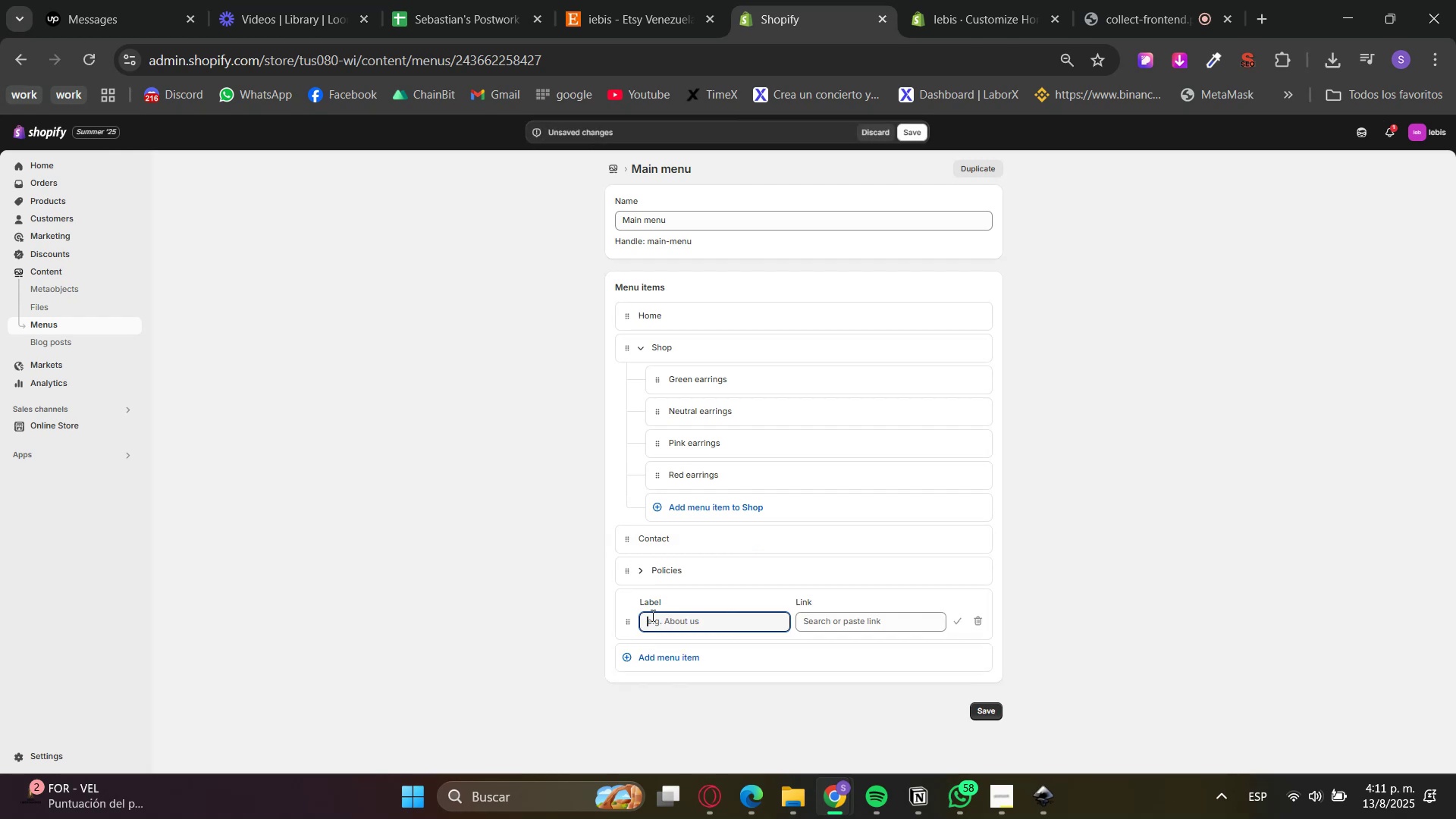 
left_click([846, 628])
 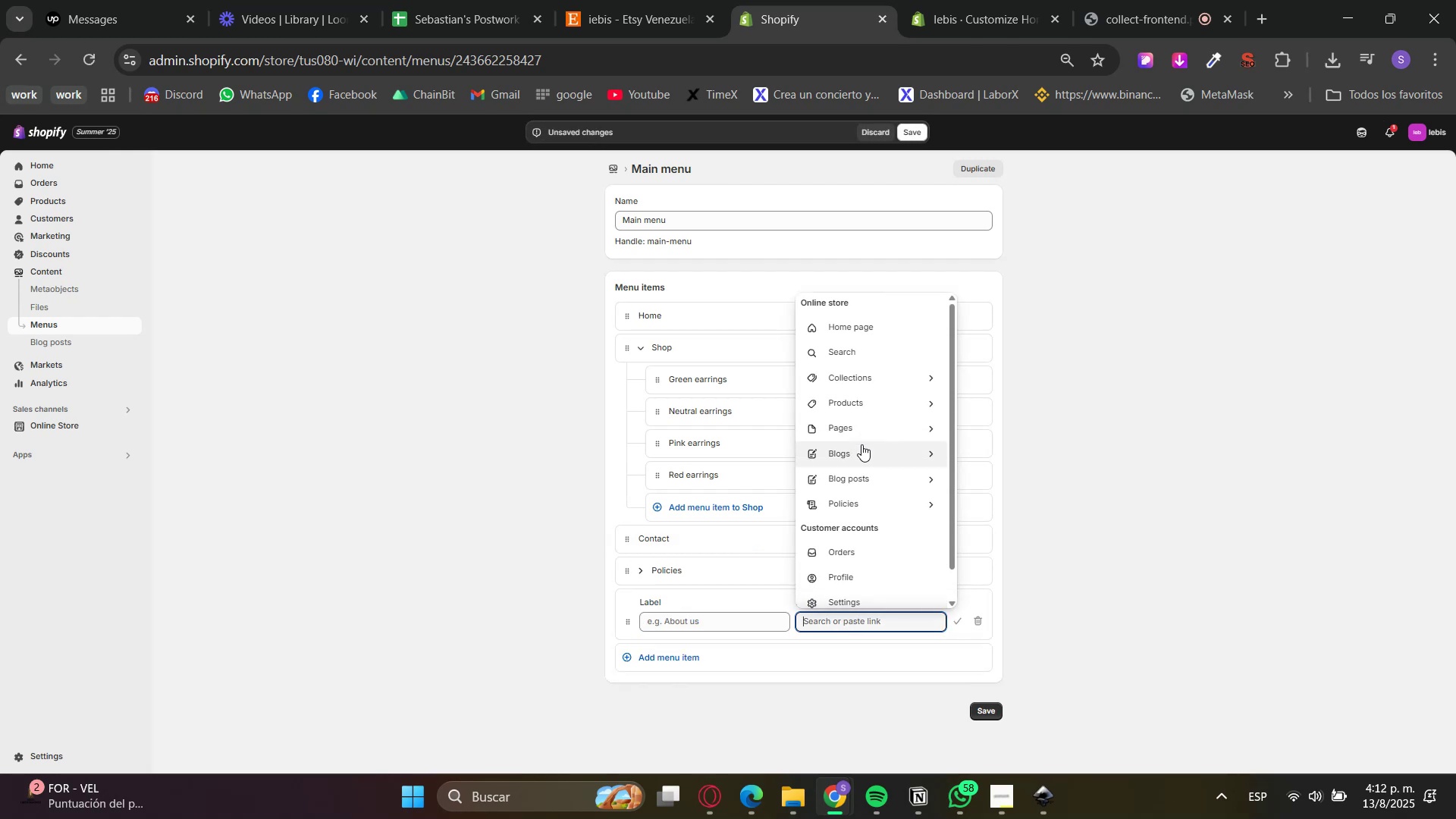 
left_click([877, 433])
 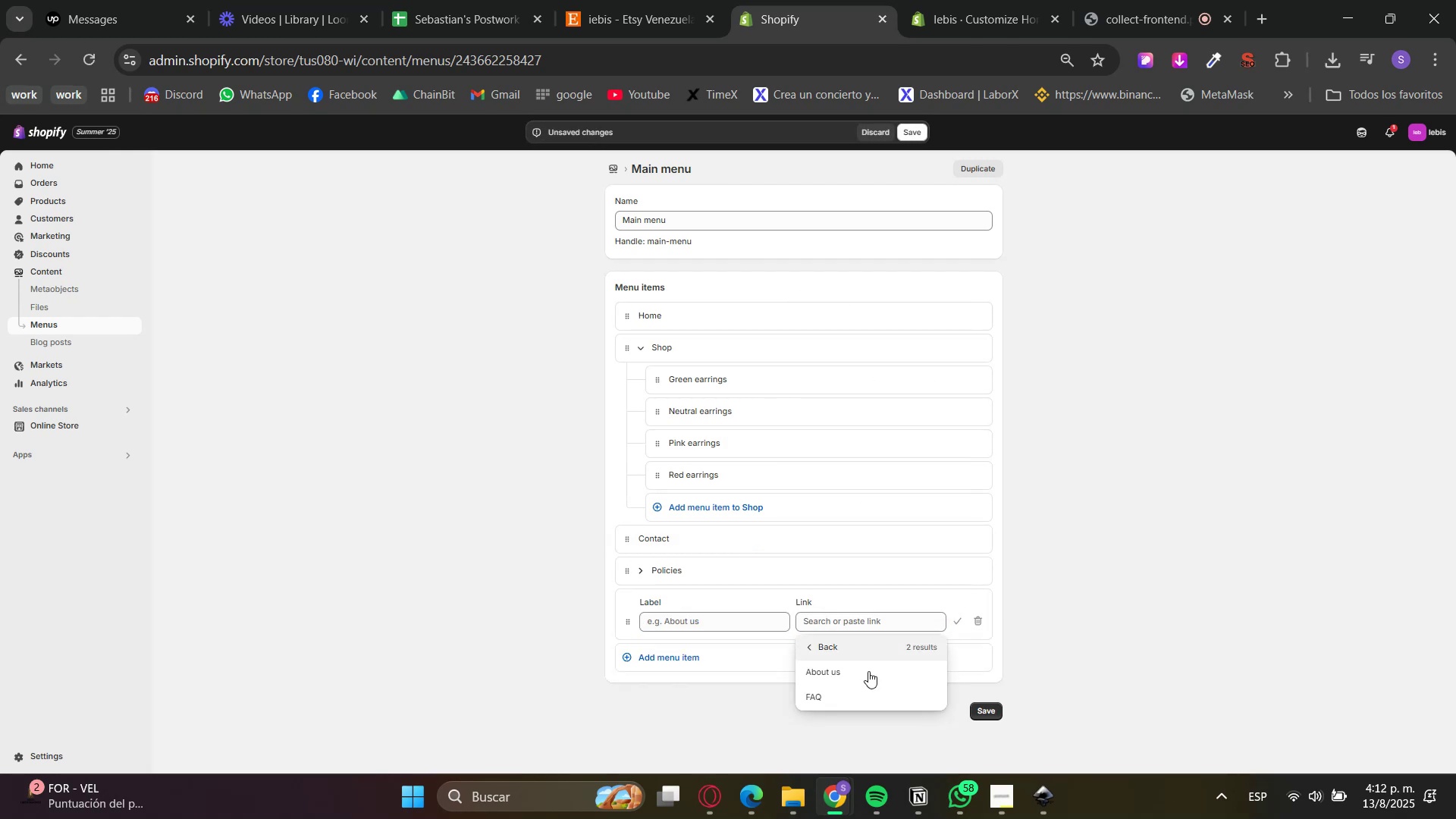 
left_click([855, 705])
 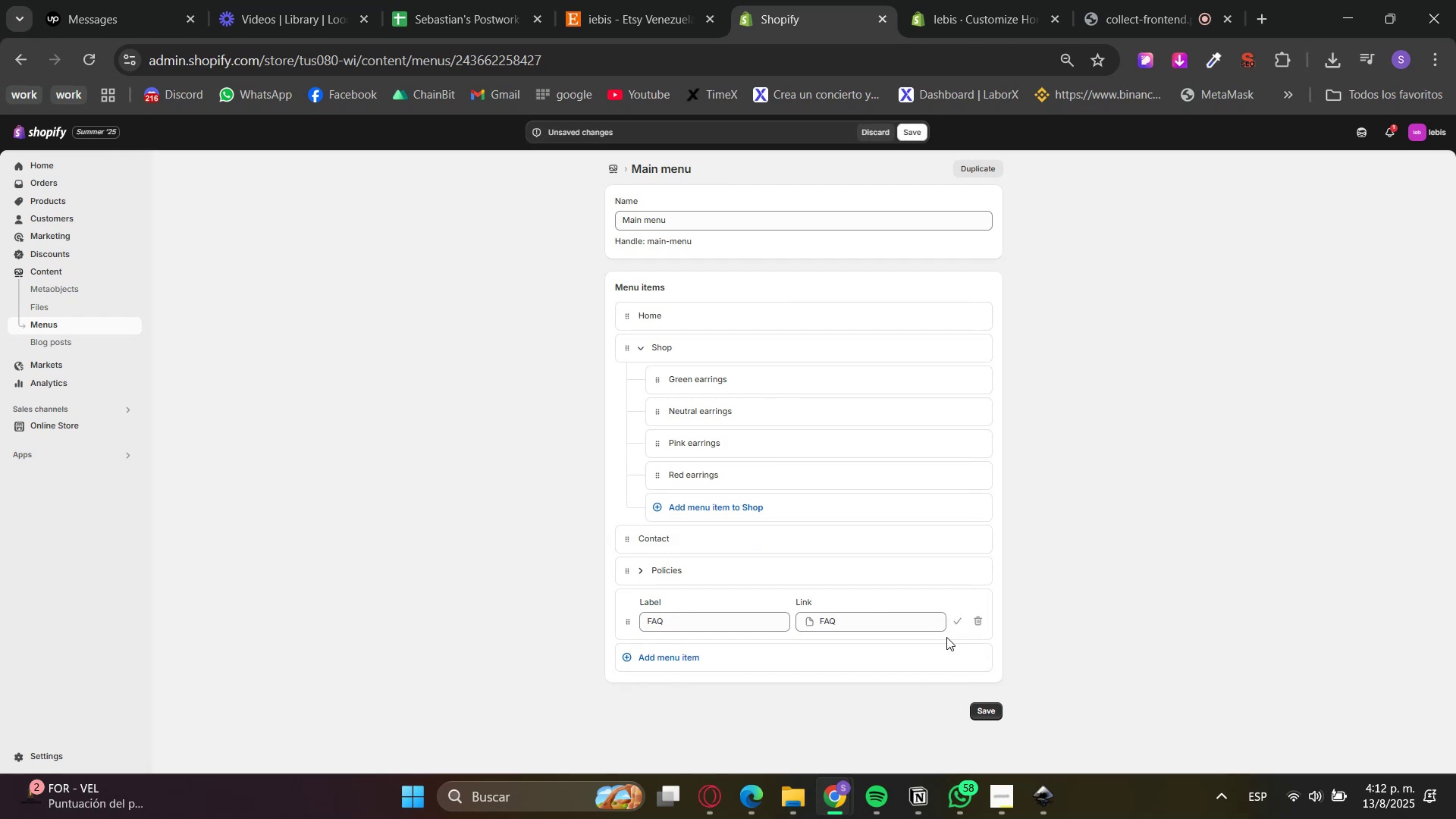 
left_click([956, 625])
 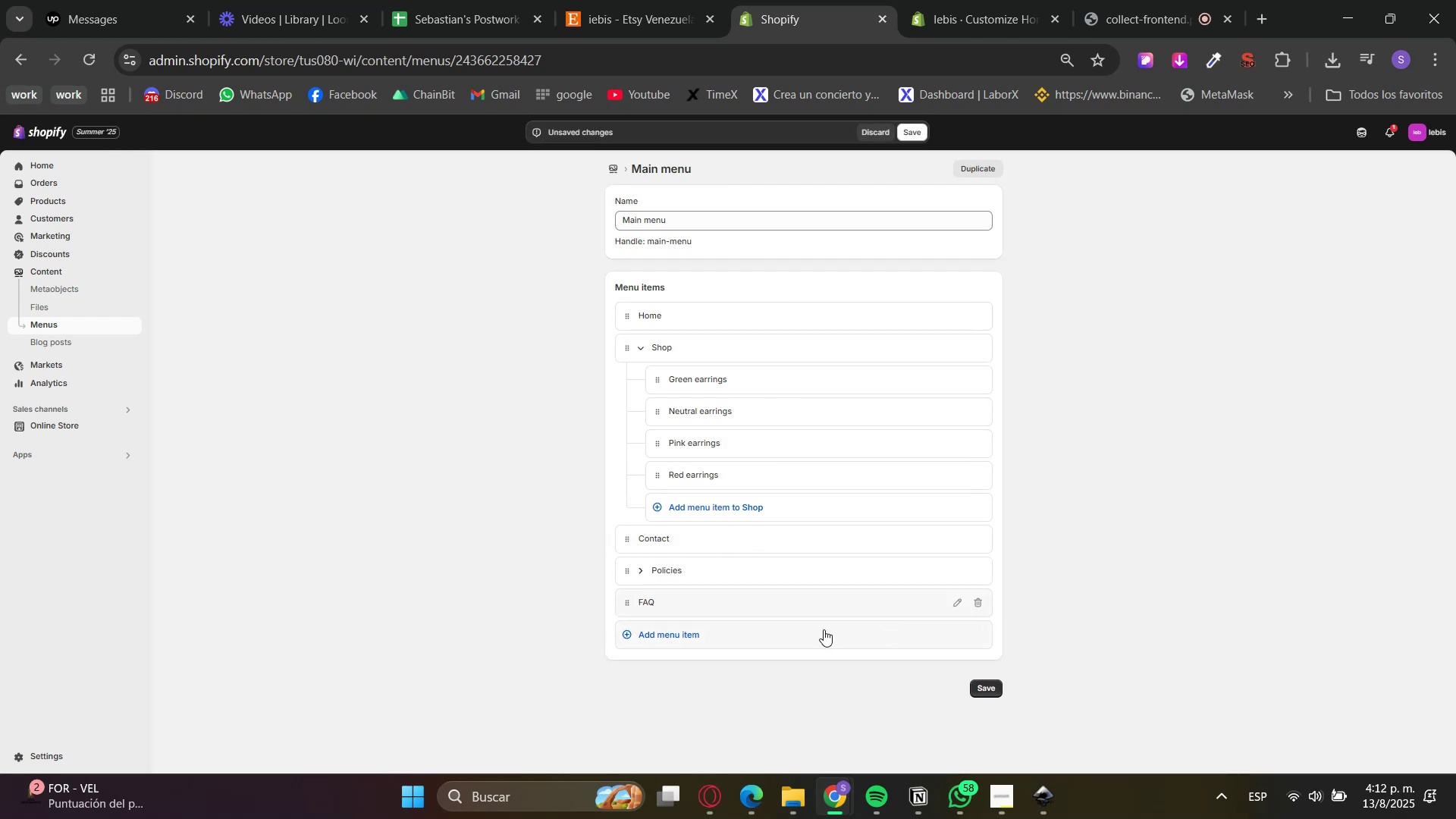 
left_click([816, 636])
 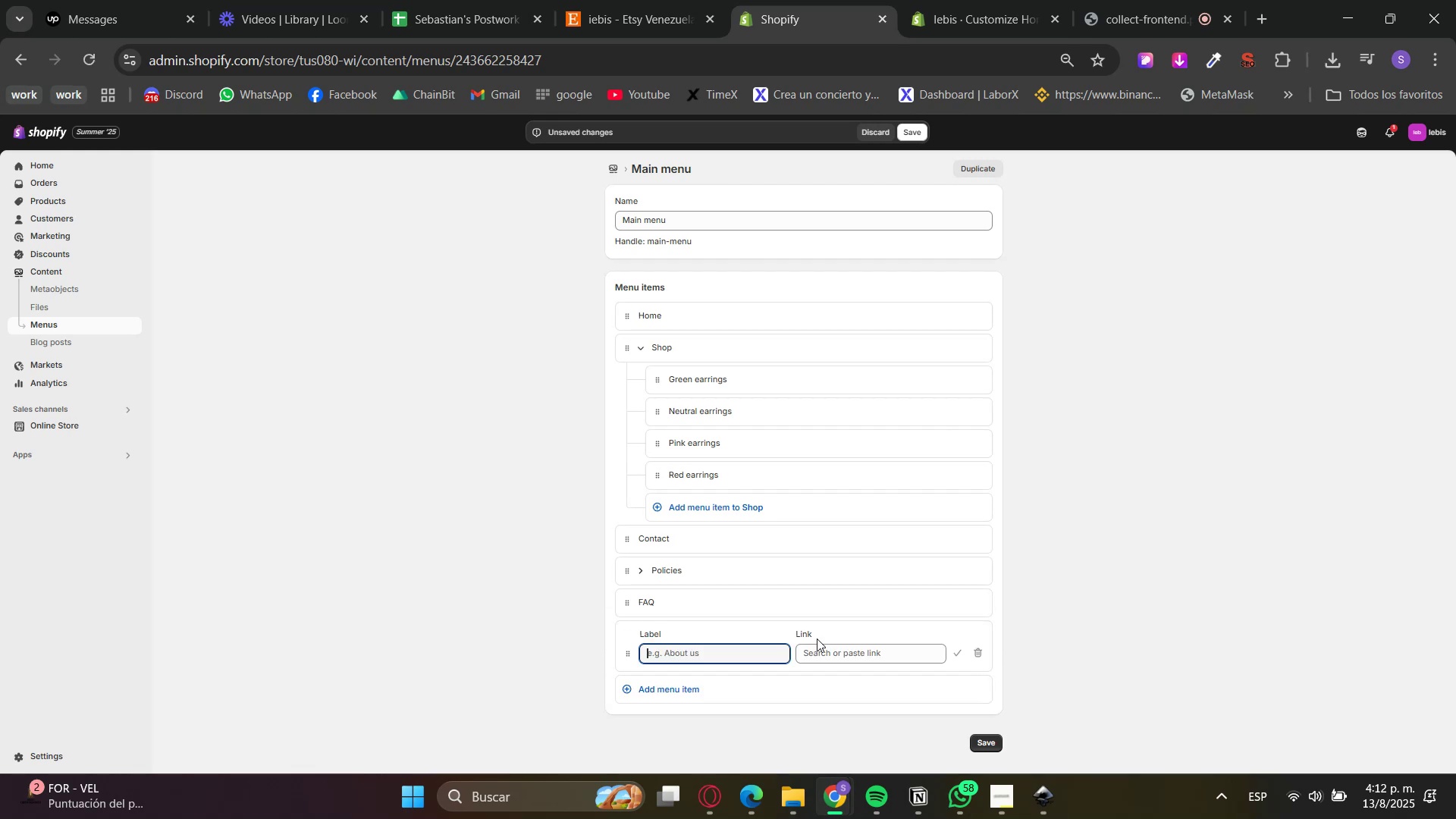 
left_click([832, 657])
 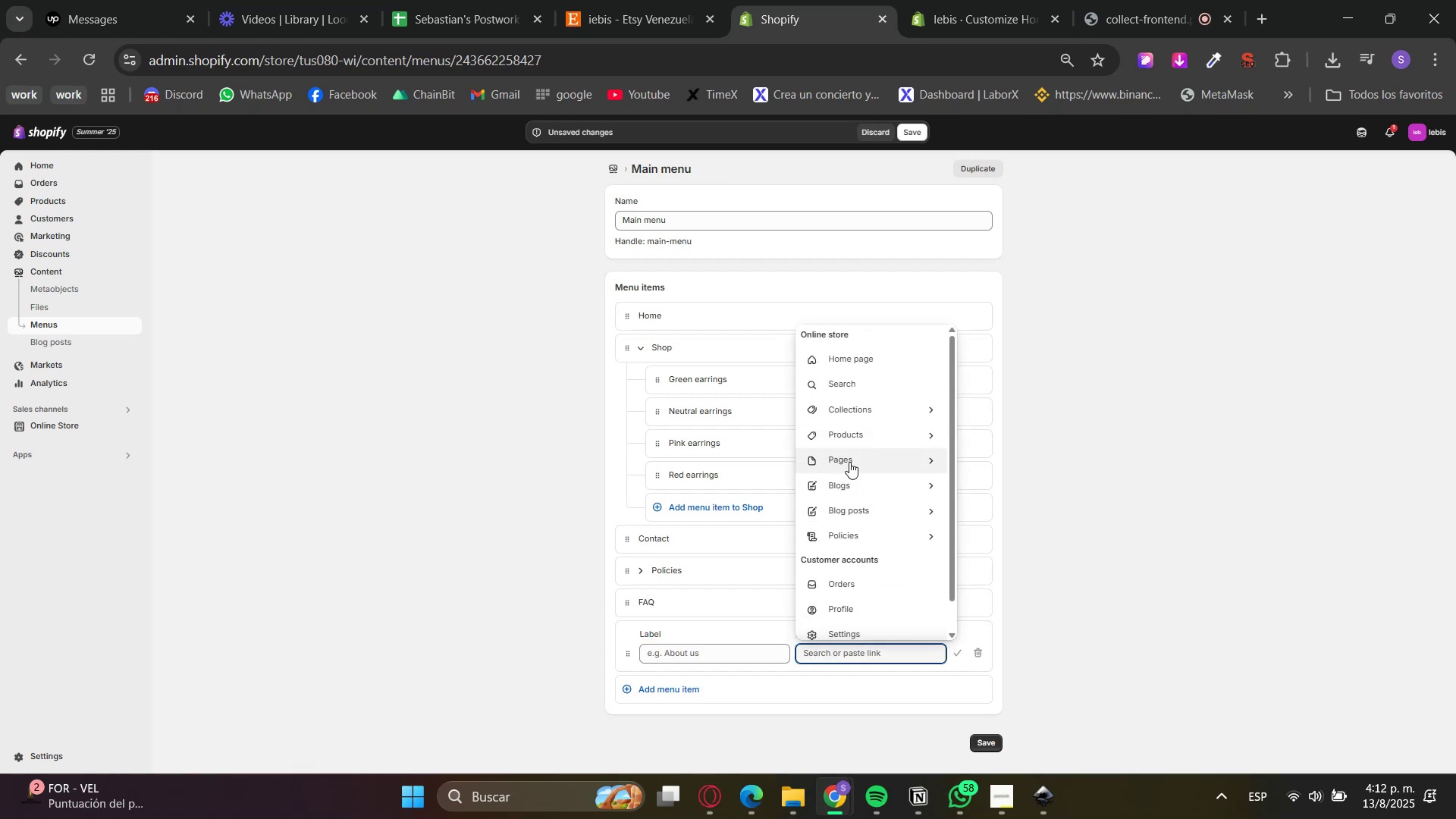 
left_click([849, 462])
 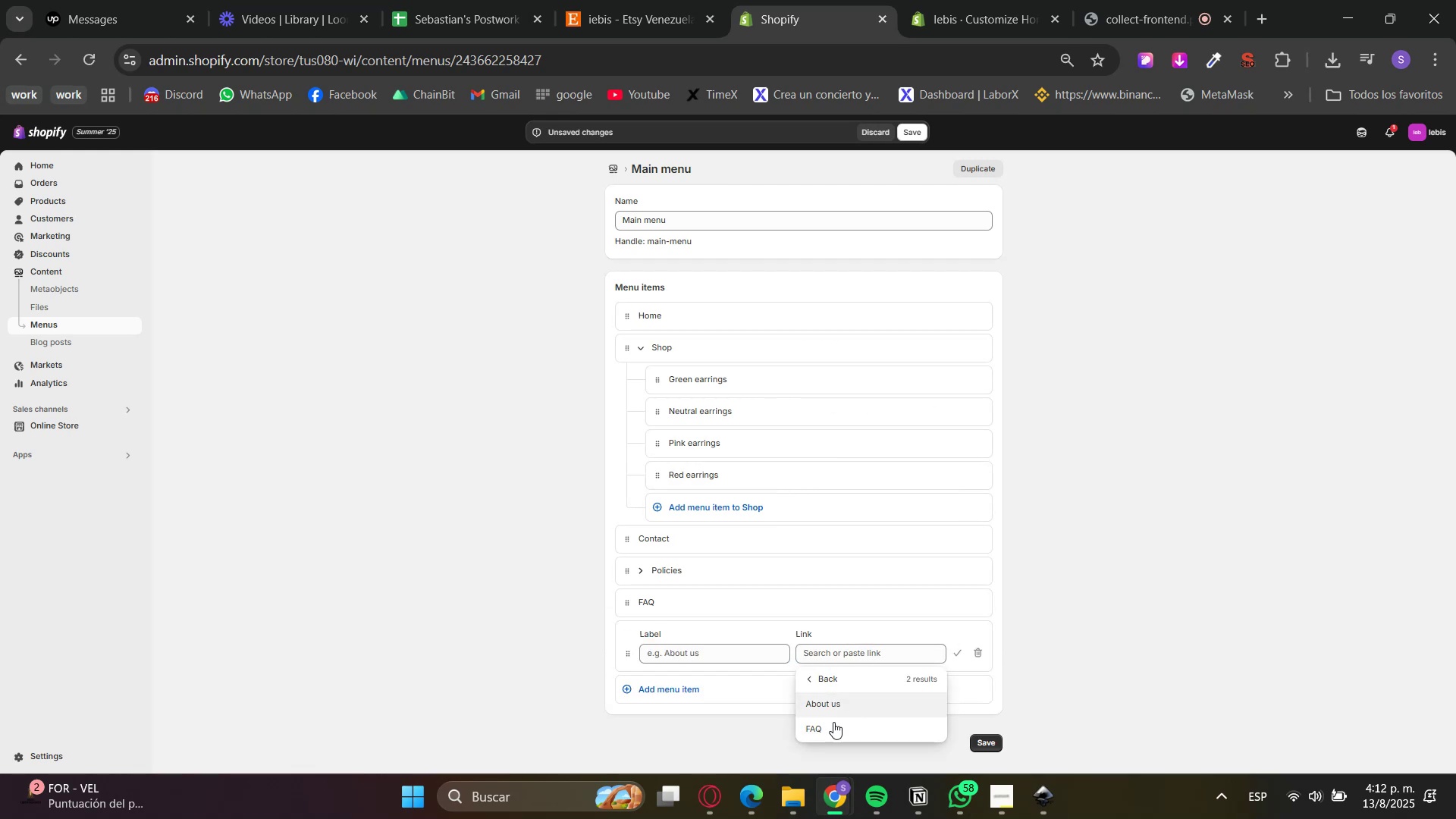 
left_click([820, 711])
 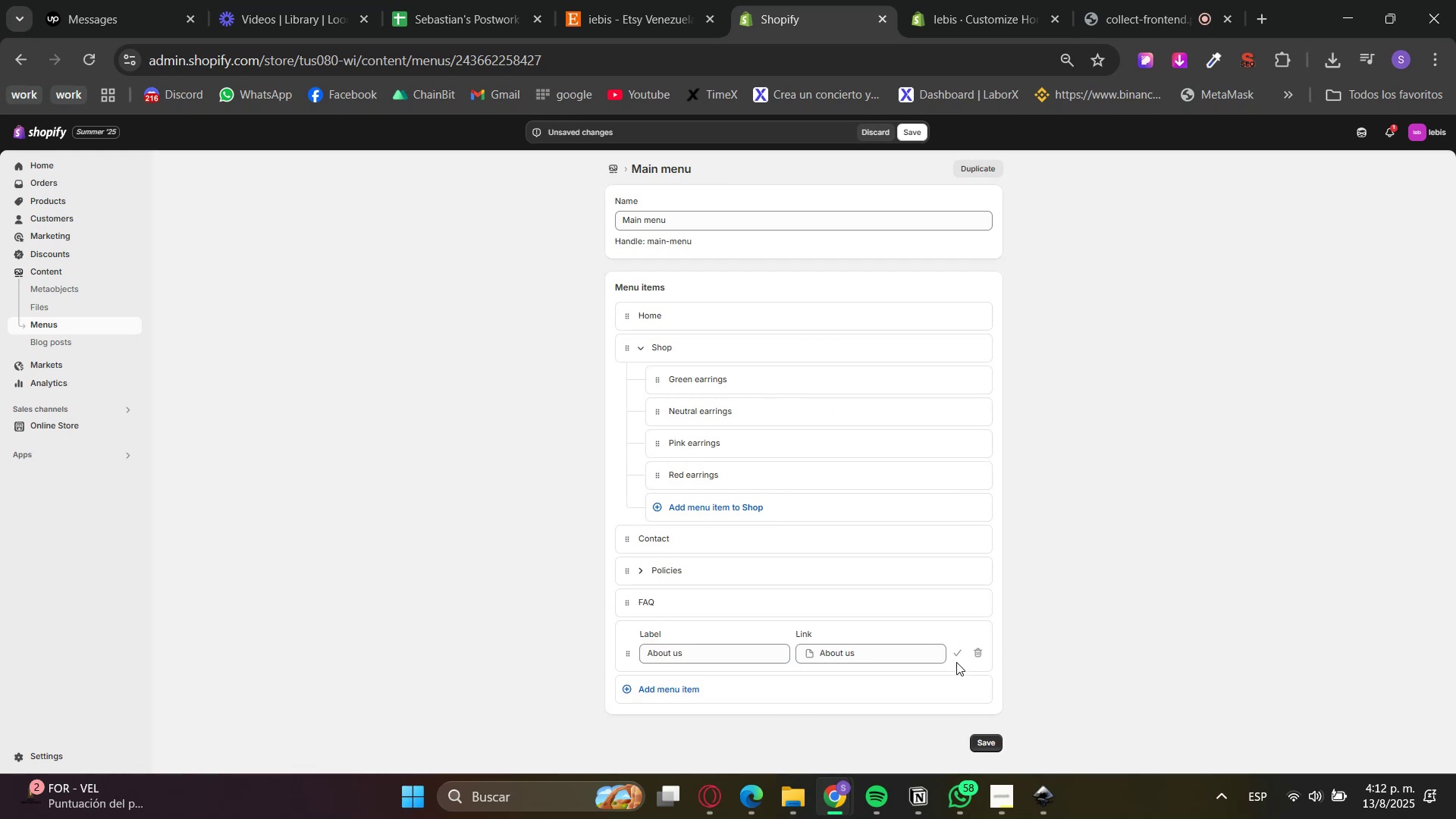 
left_click([960, 648])
 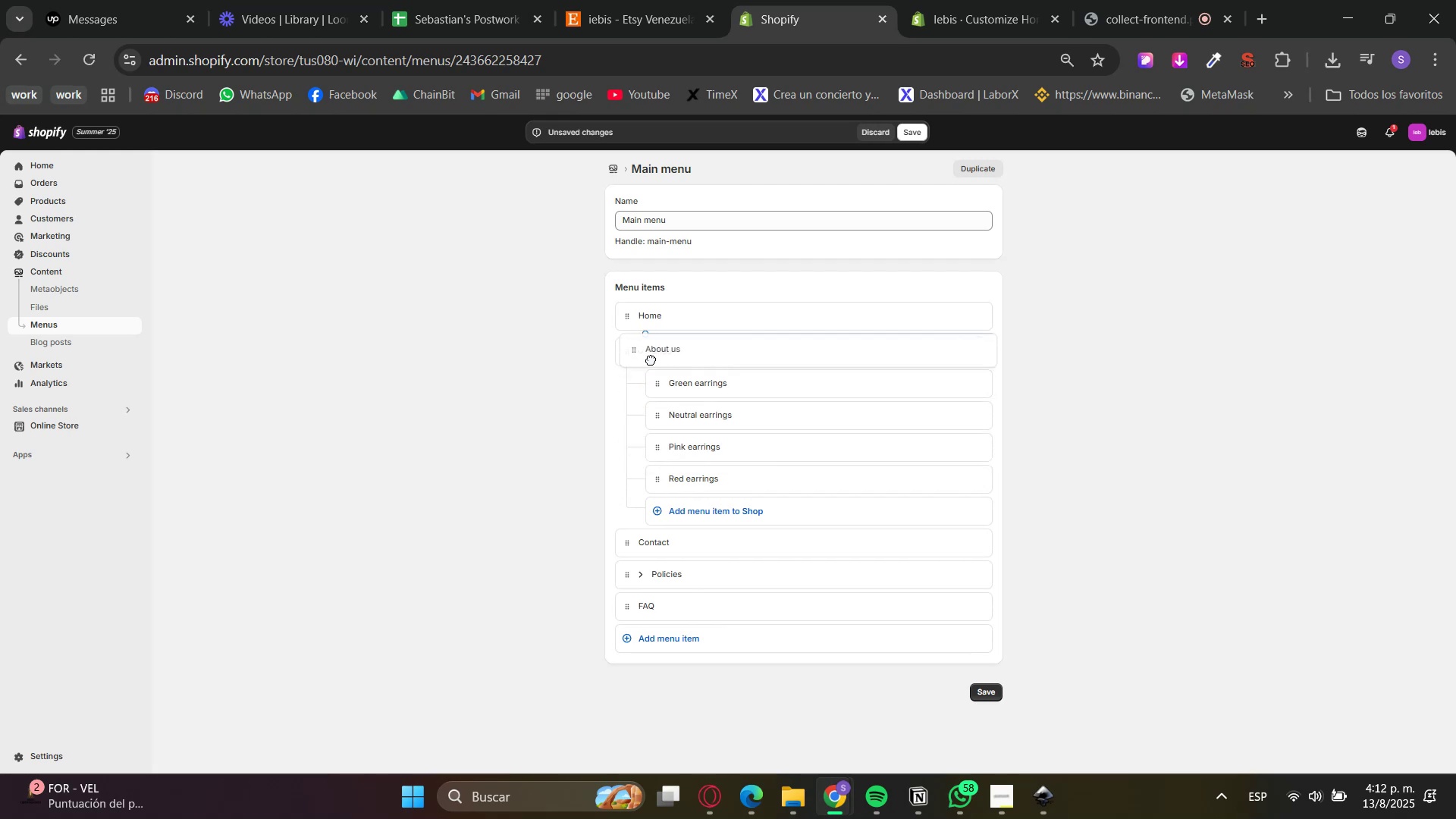 
wait(5.03)
 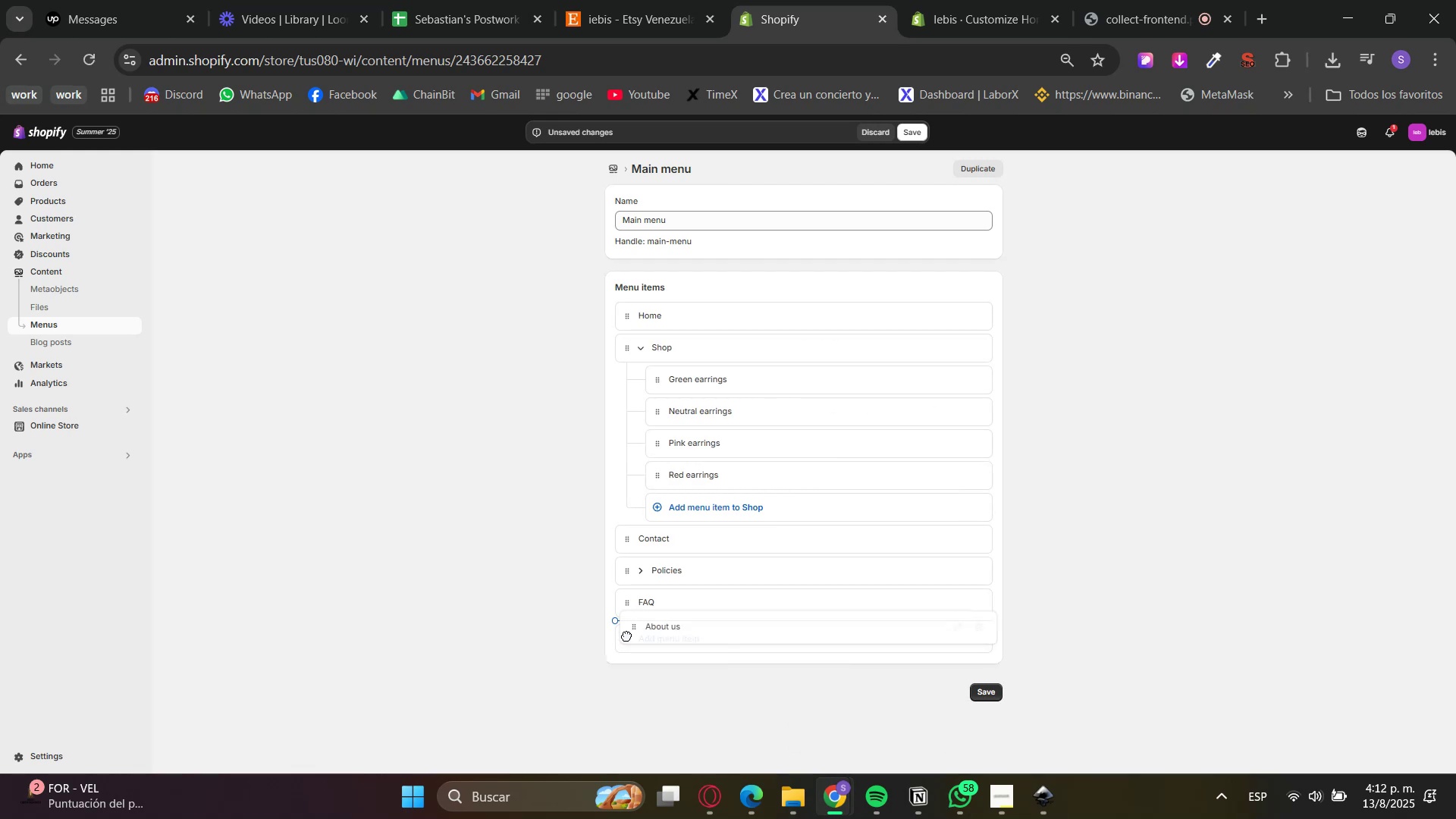 
left_click([990, 719])
 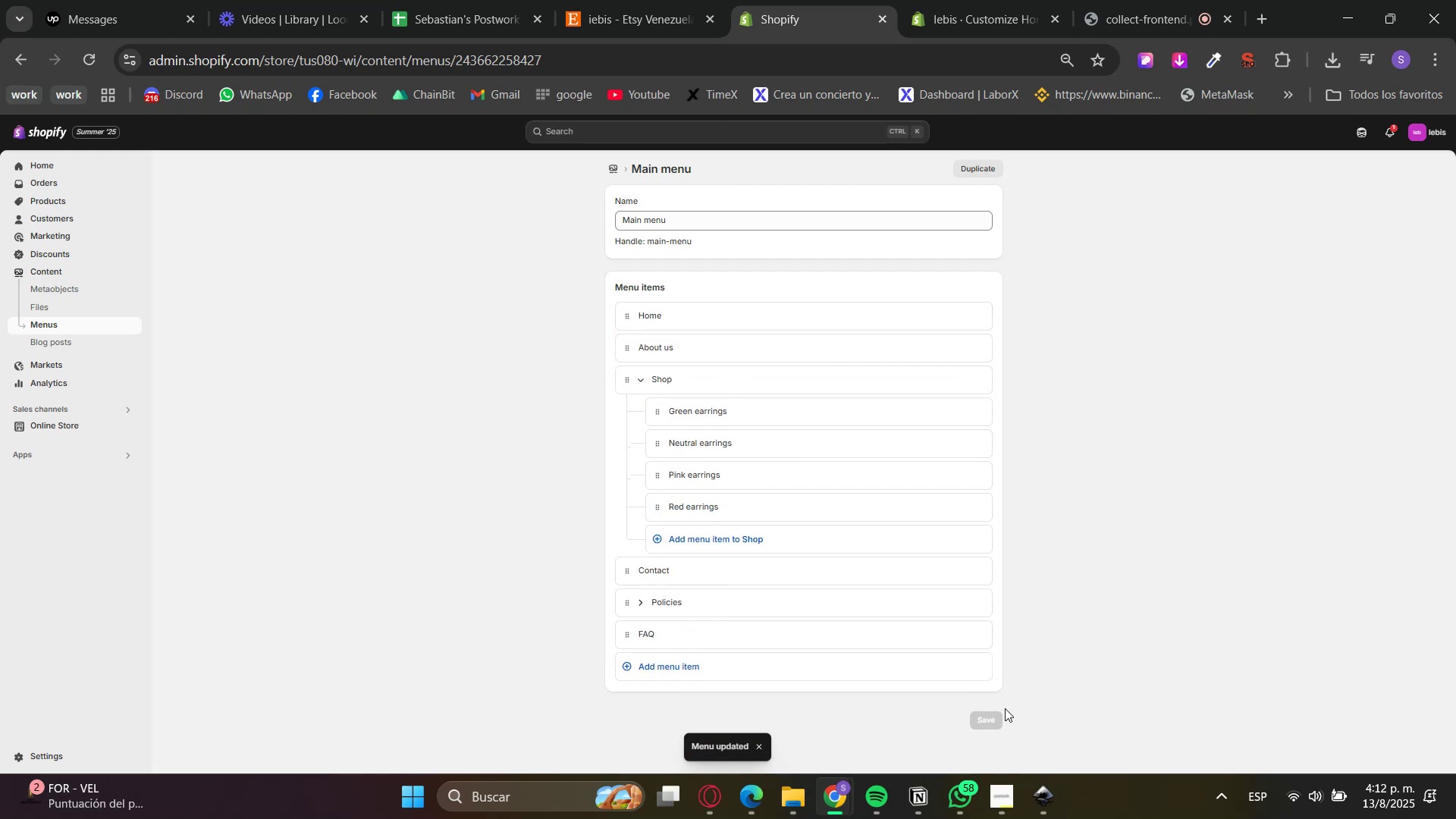 
key(MediaTrackNext)
 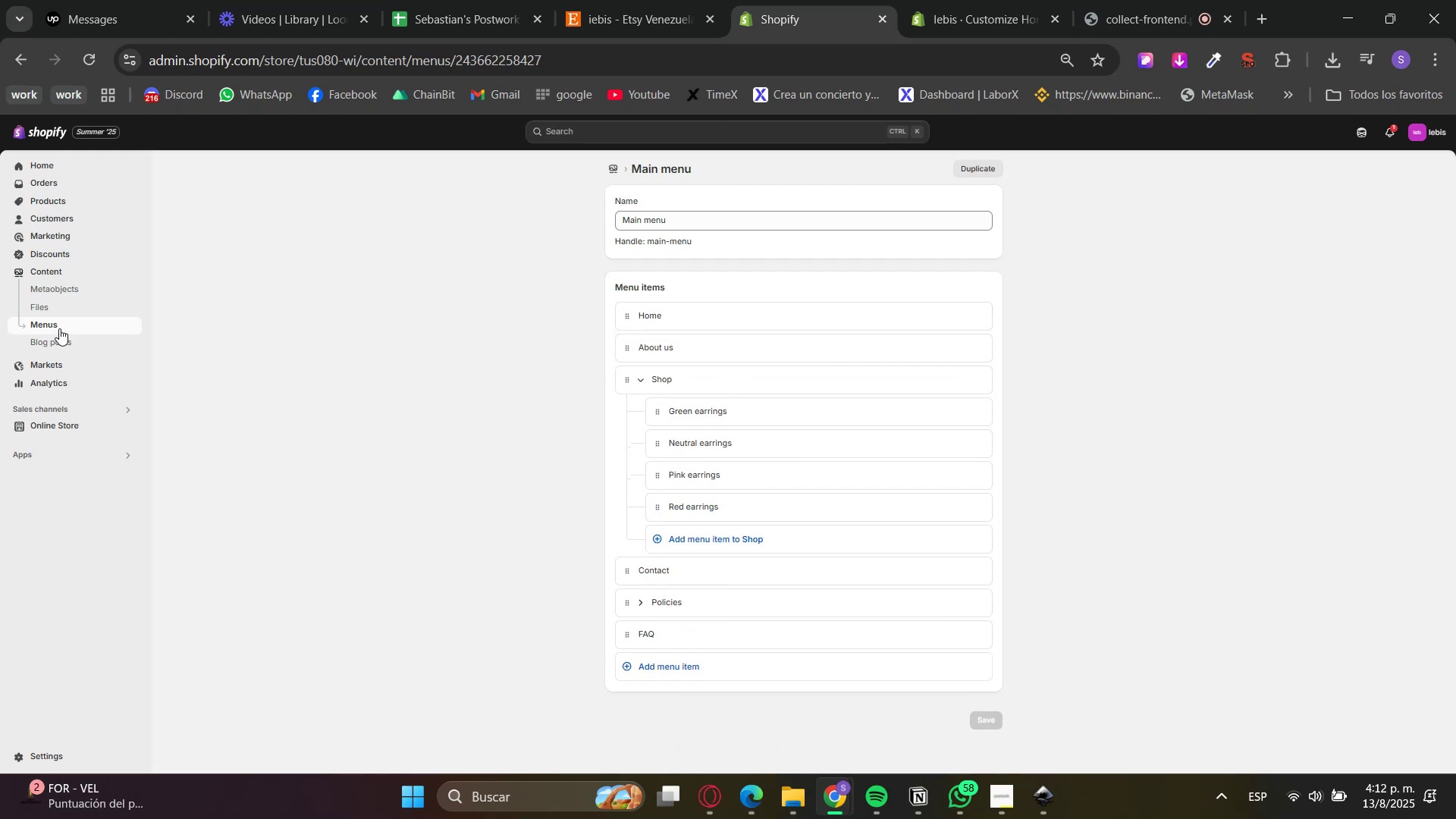 
left_click([63, 333])
 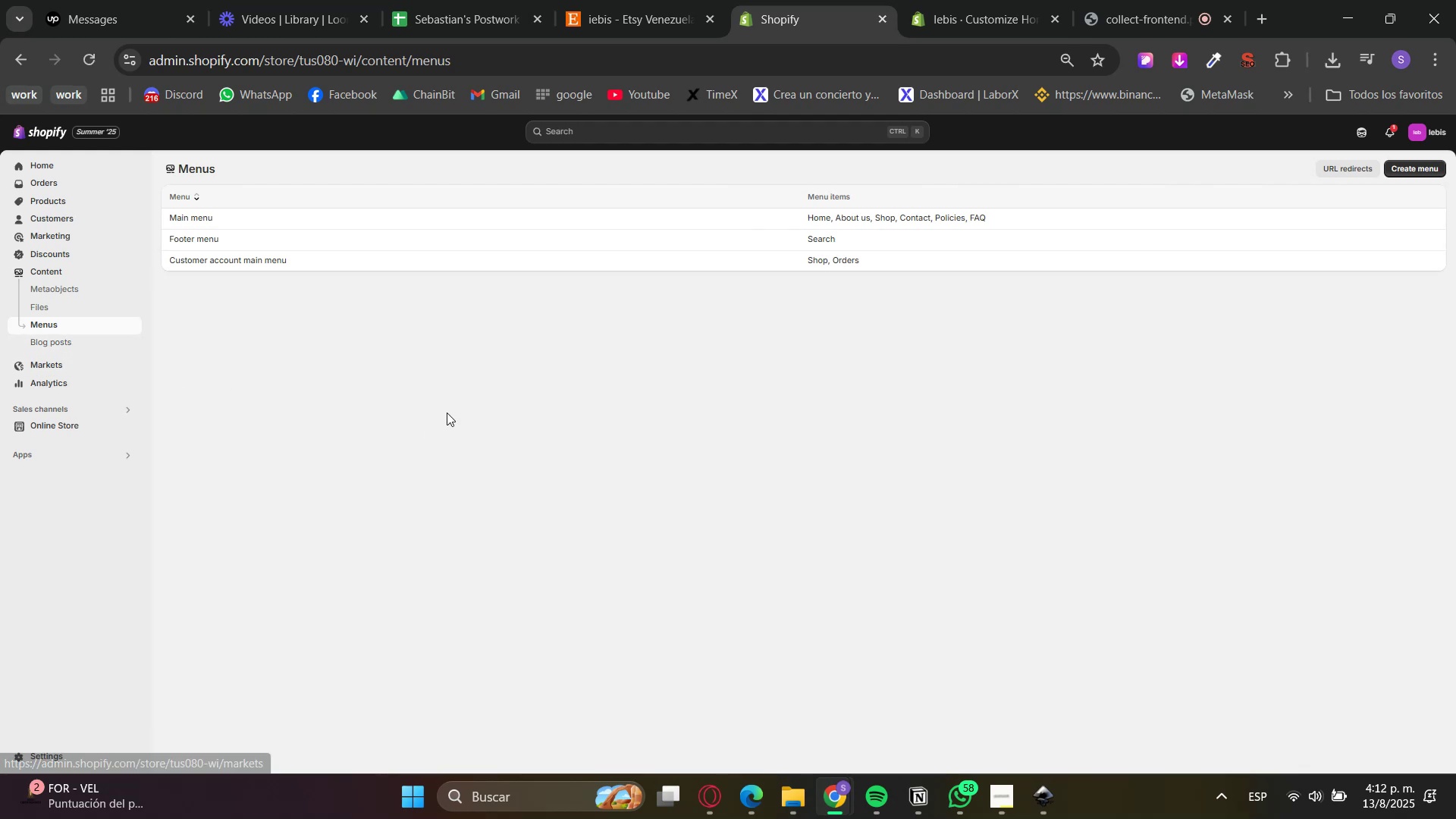 
left_click([231, 241])
 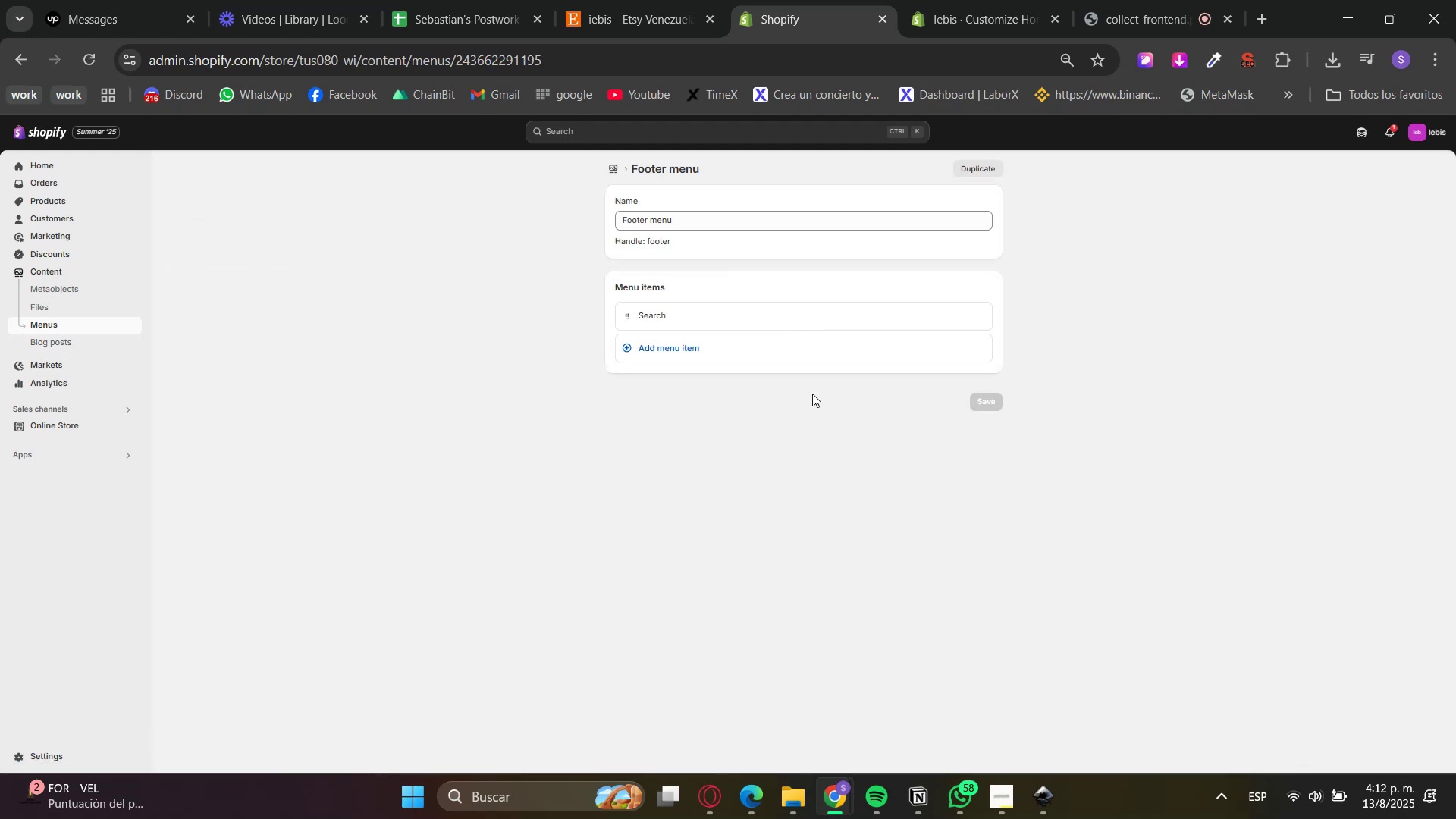 
left_click([759, 350])
 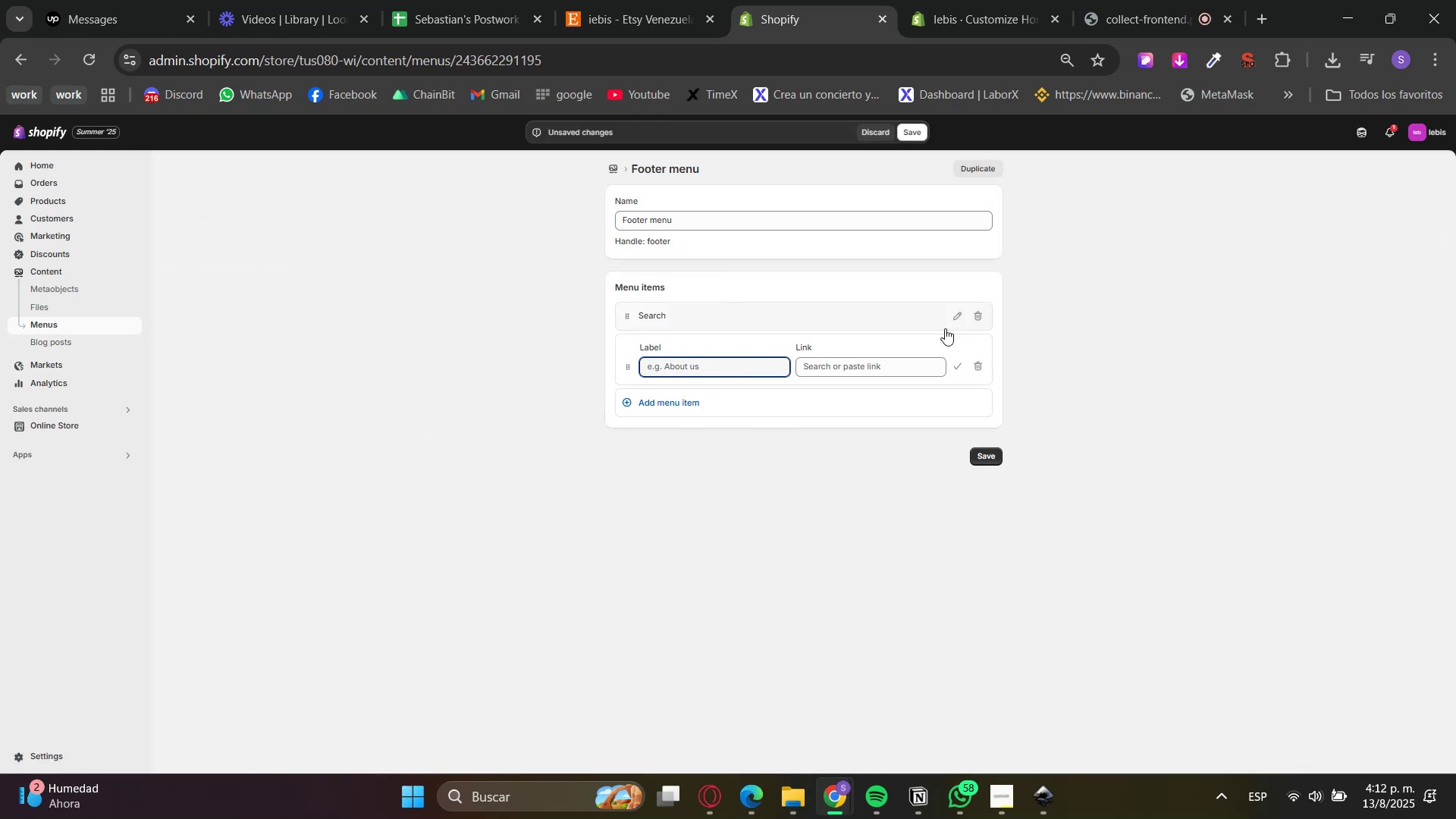 
left_click([981, 318])
 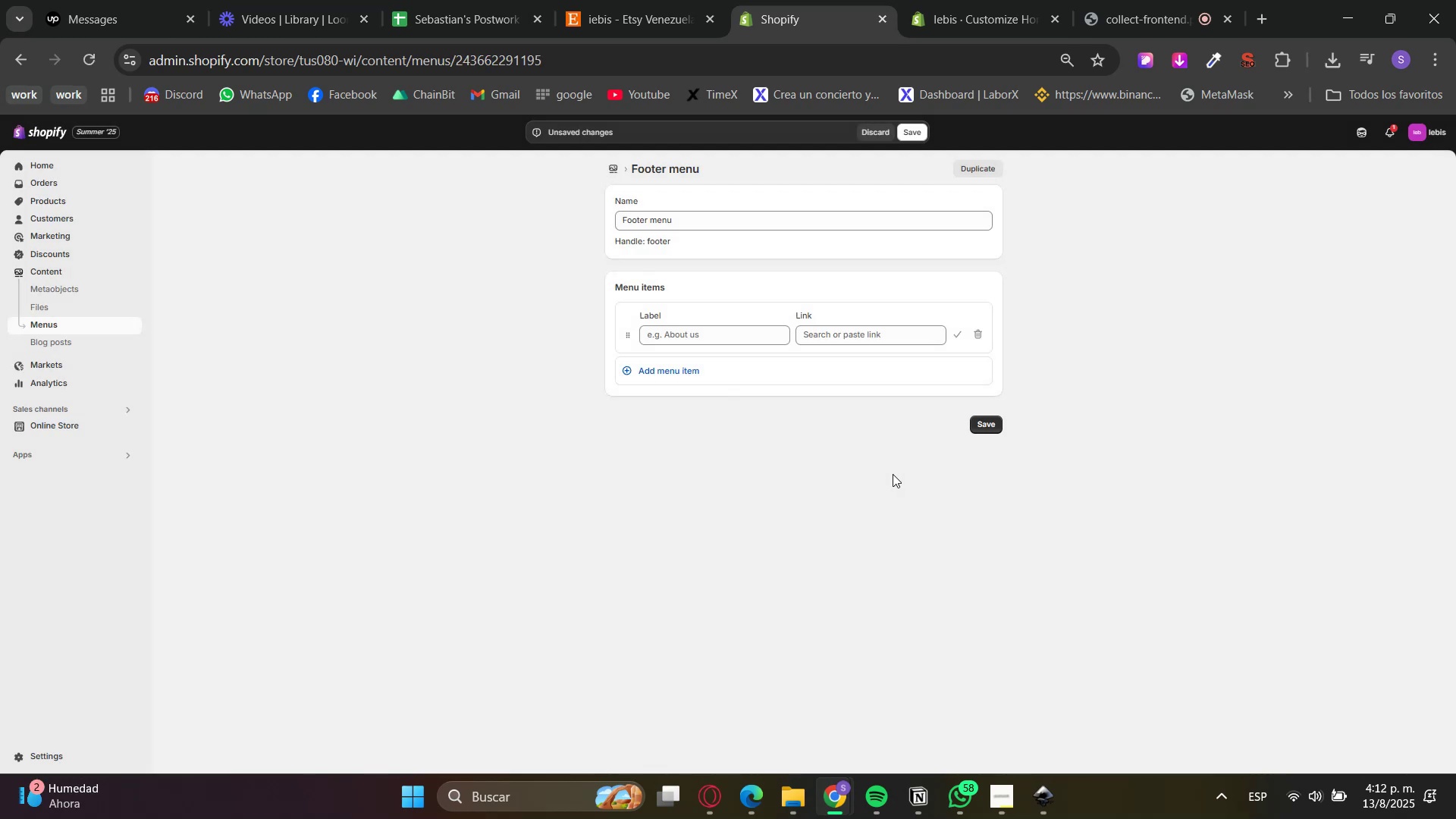 
left_click([876, 334])
 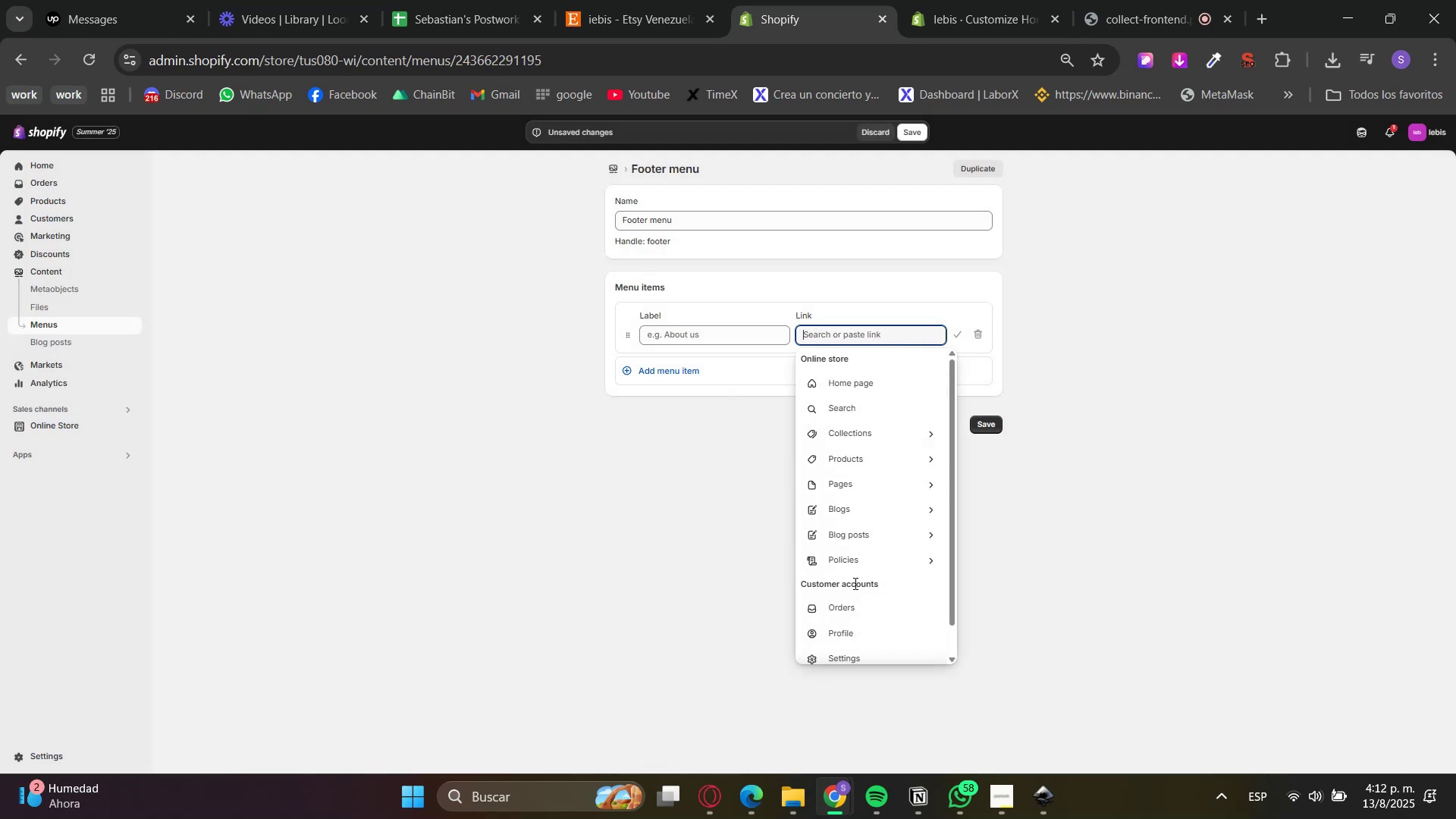 
left_click([848, 566])
 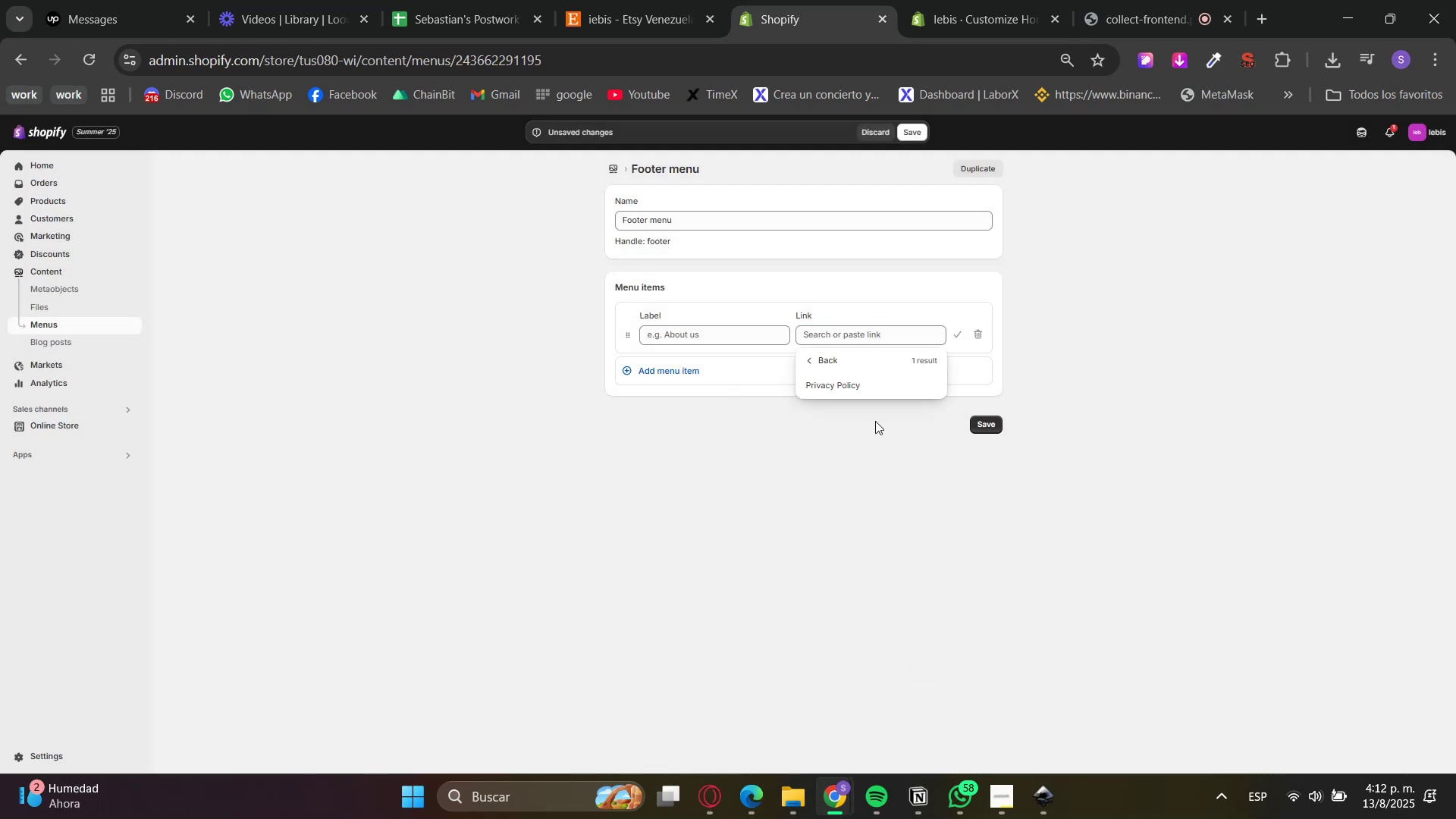 
left_click([856, 388])
 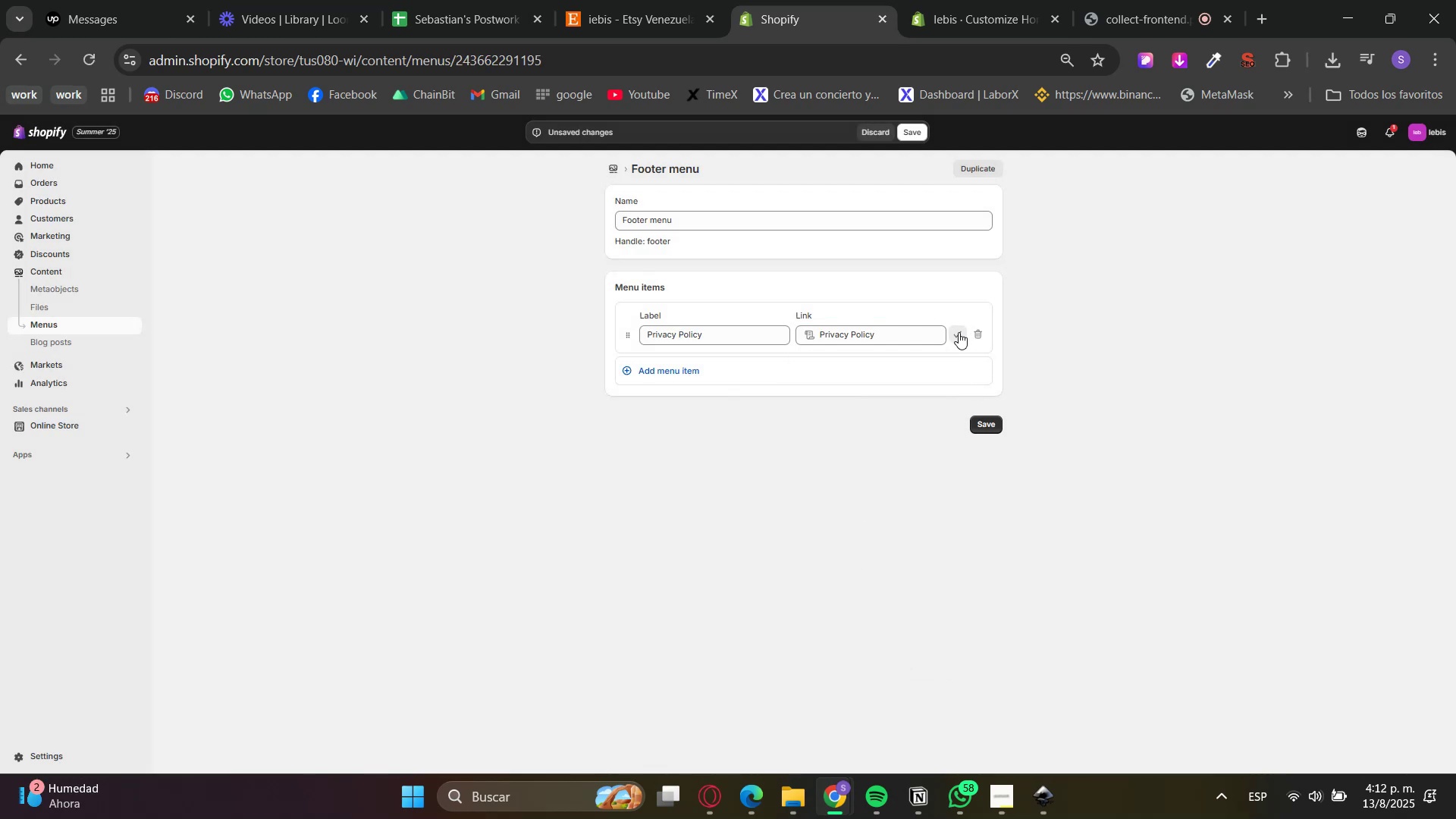 
double_click([988, 399])
 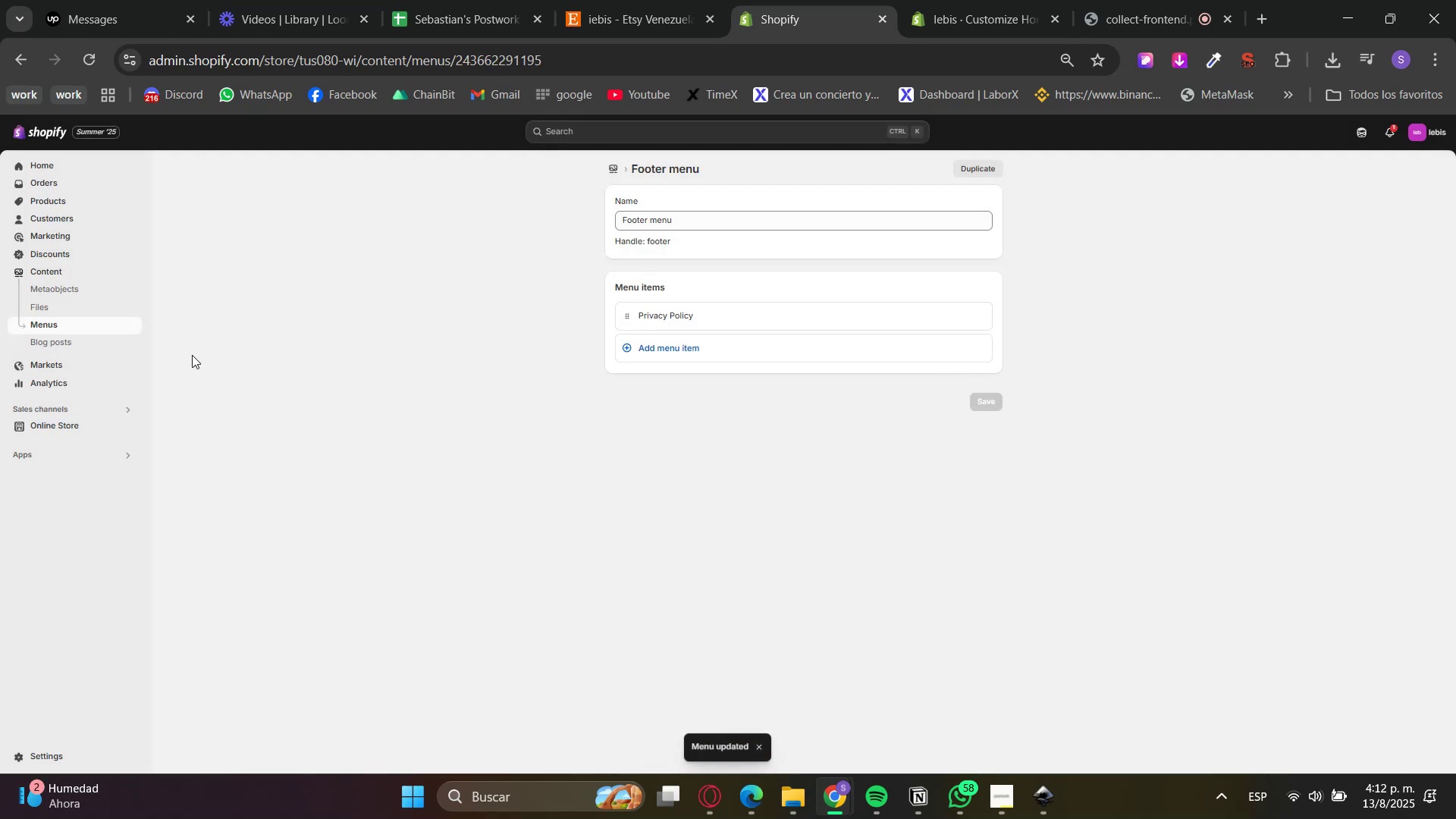 
left_click([71, 326])
 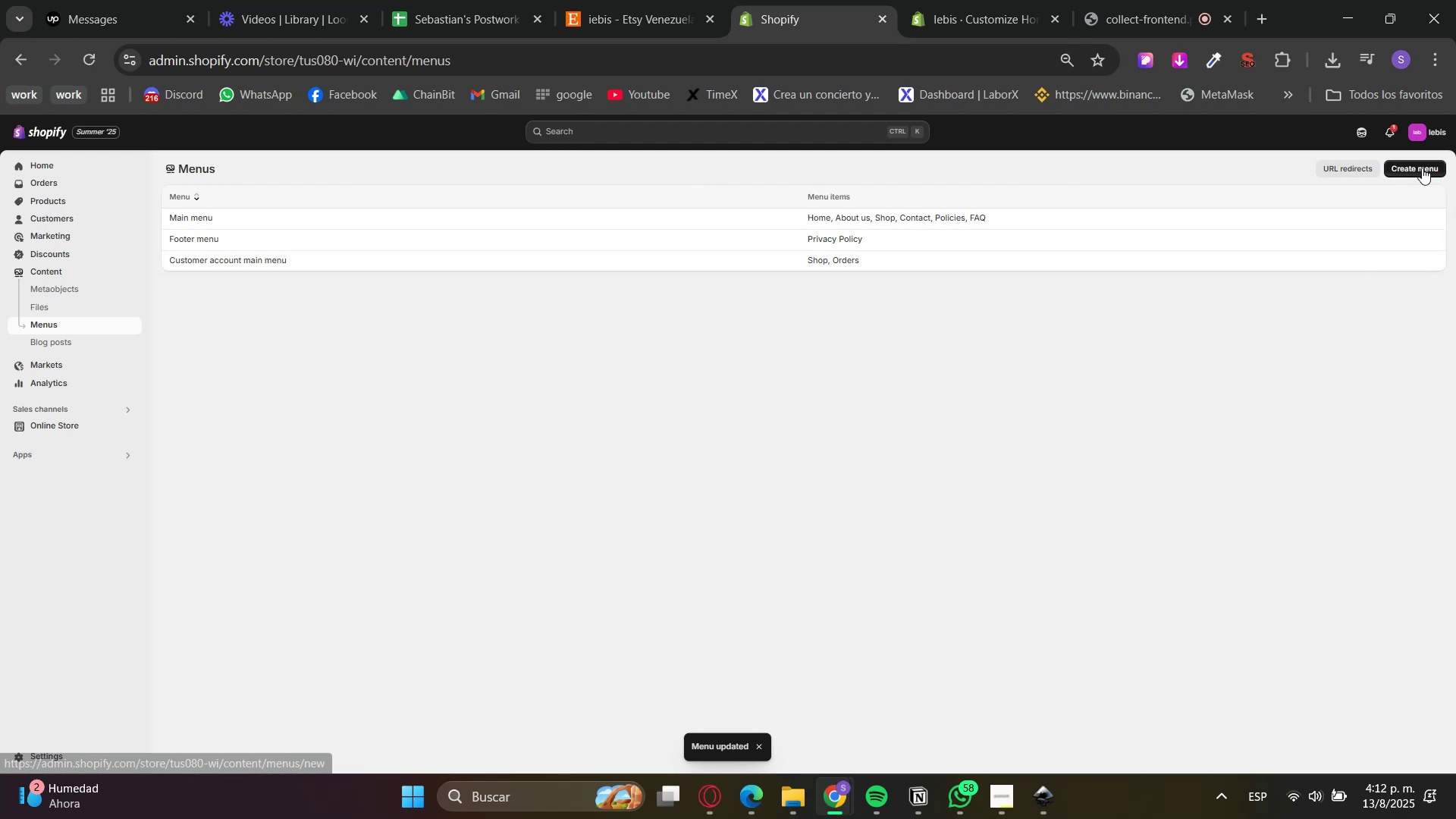 
left_click([883, 254])
 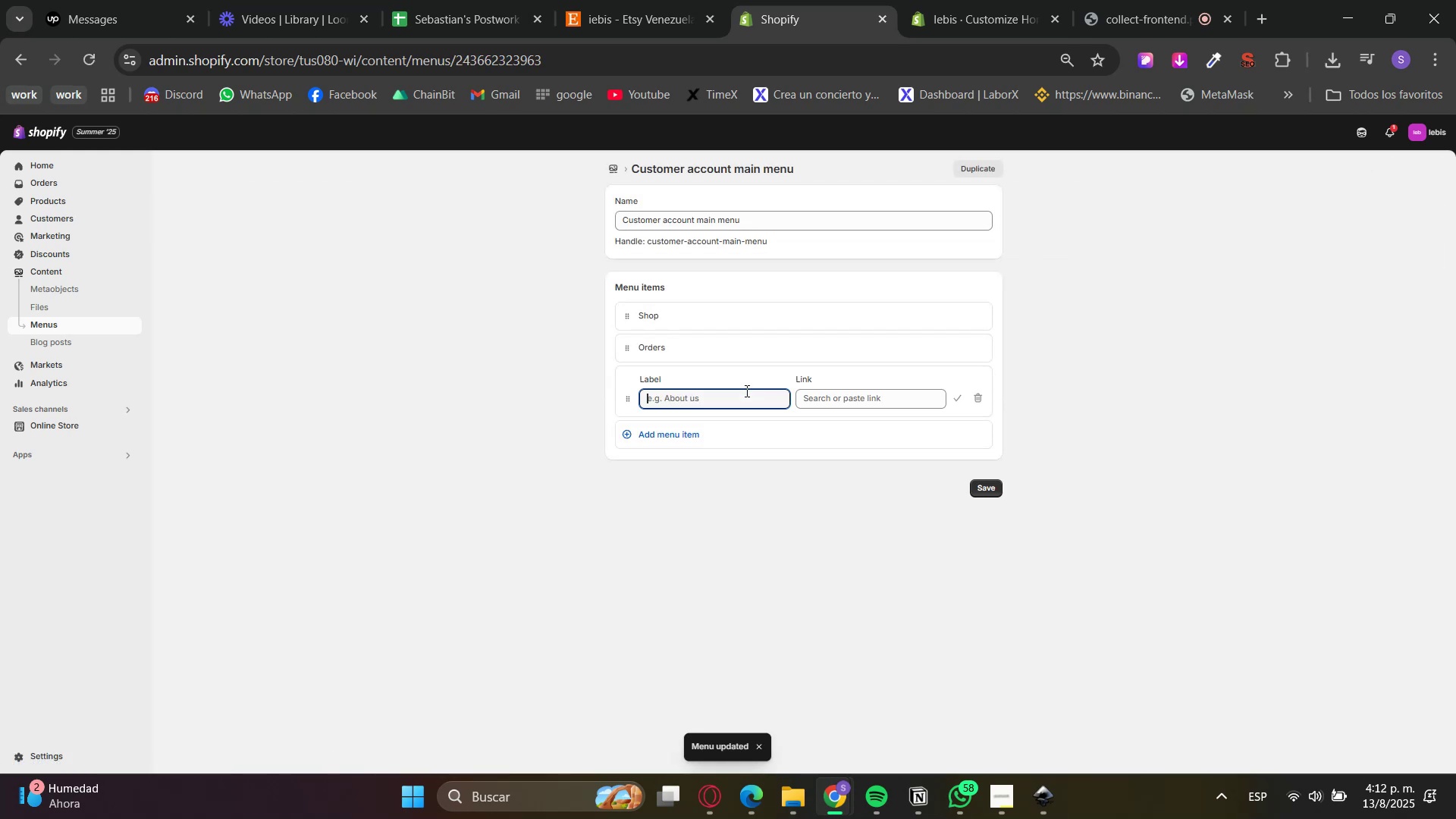 
left_click([836, 397])
 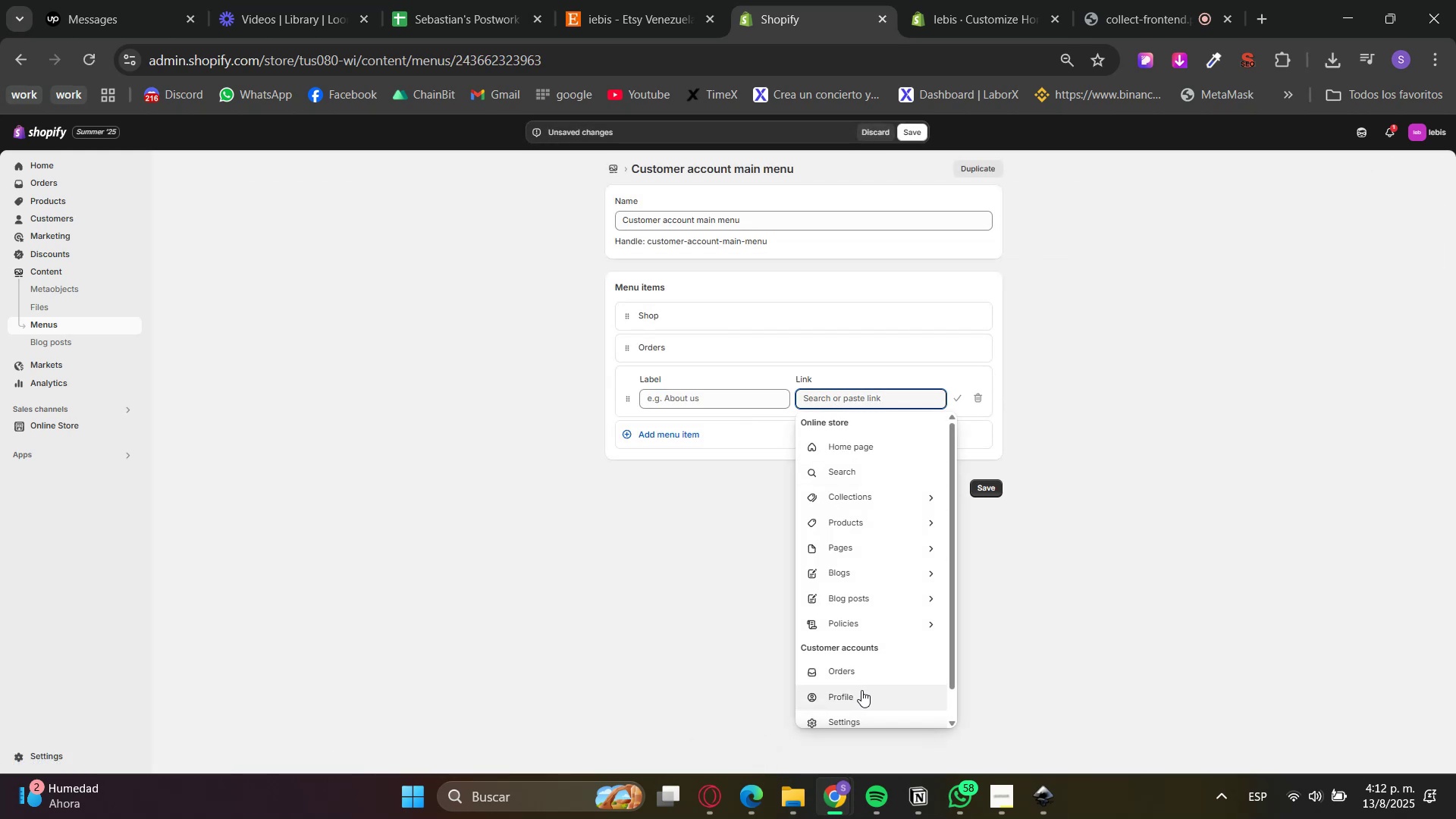 
left_click([860, 692])
 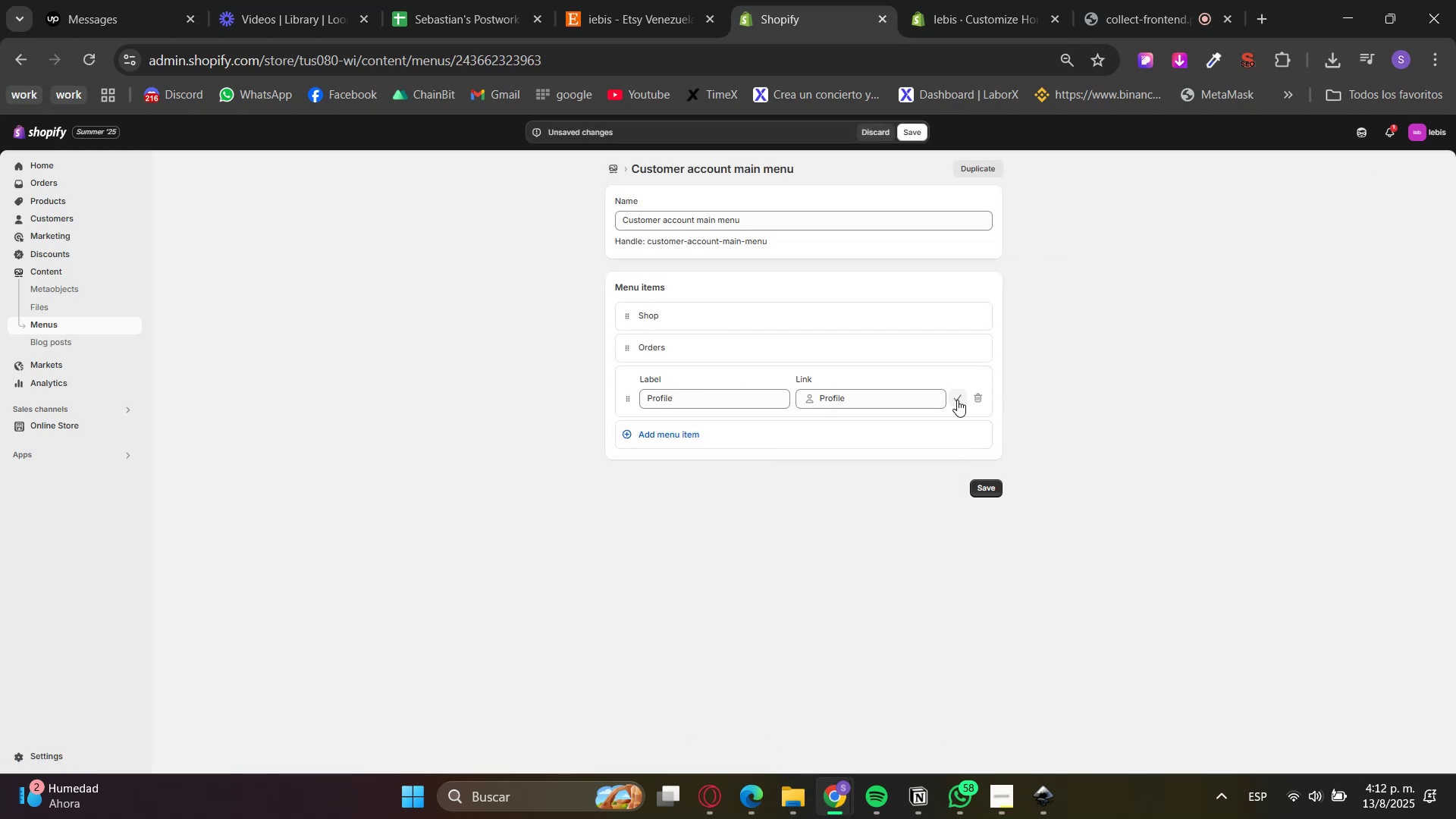 
double_click([843, 409])
 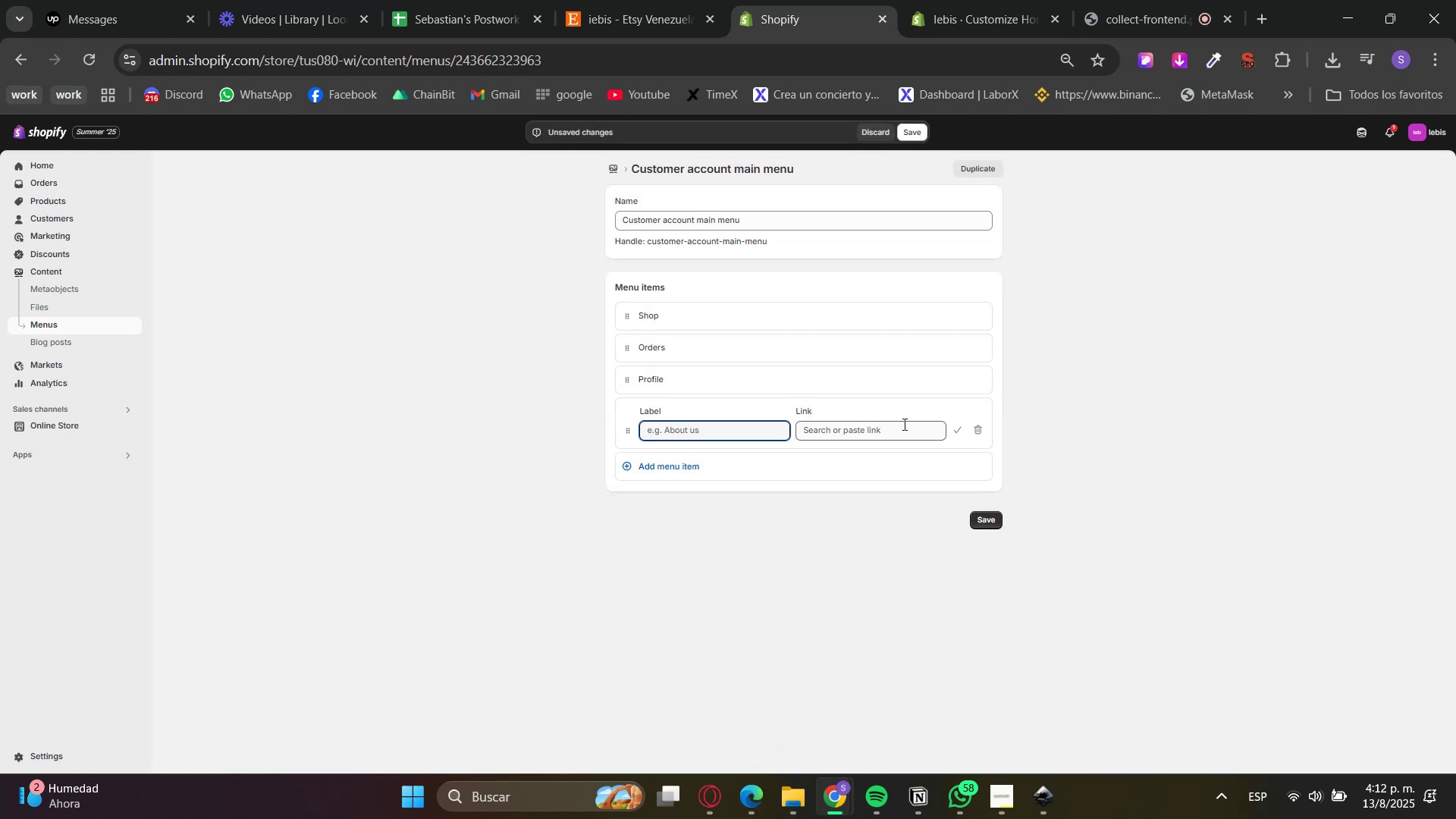 
scroll: coordinate [880, 525], scroll_direction: down, amount: 4.0
 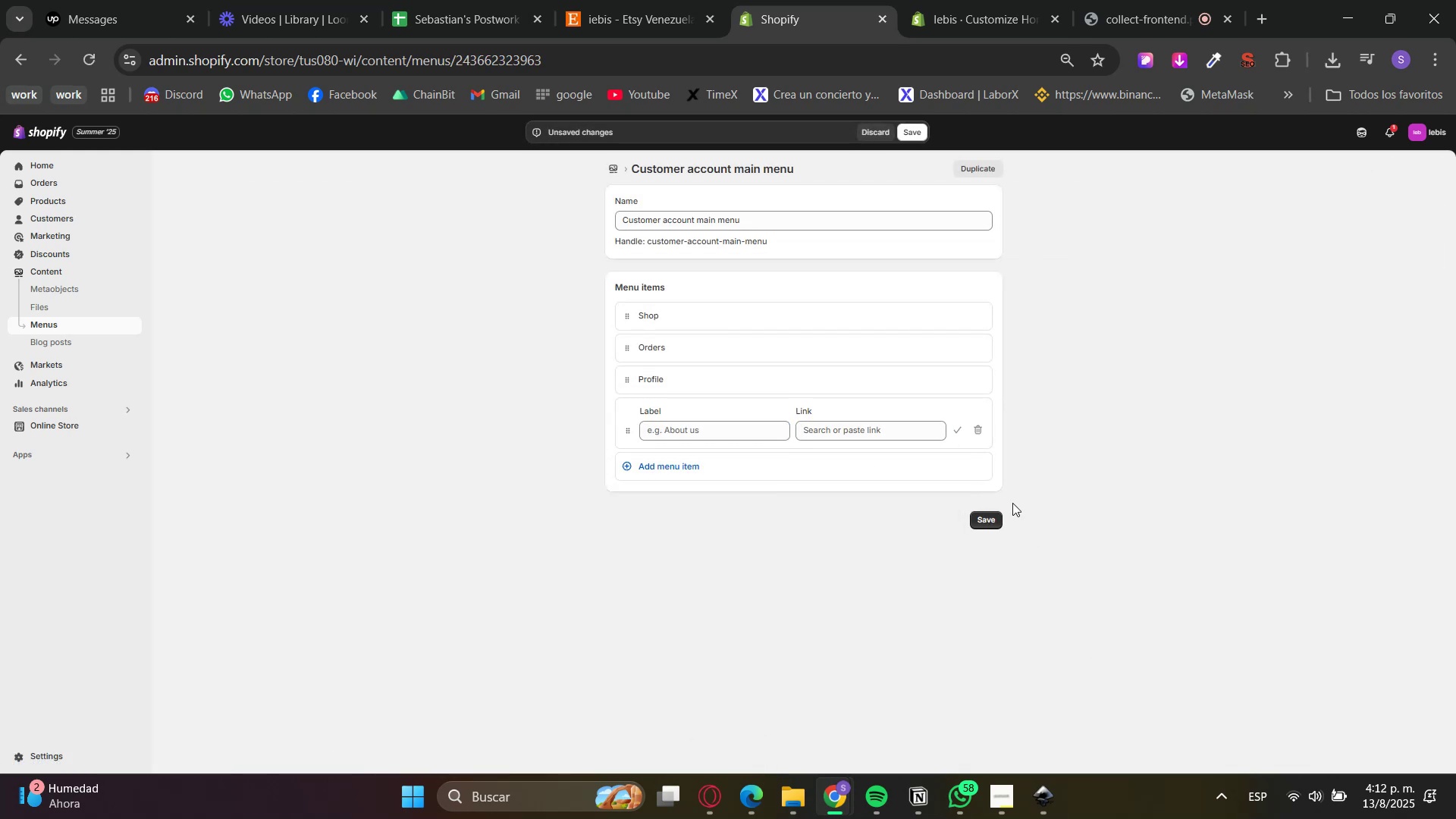 
left_click([974, 425])
 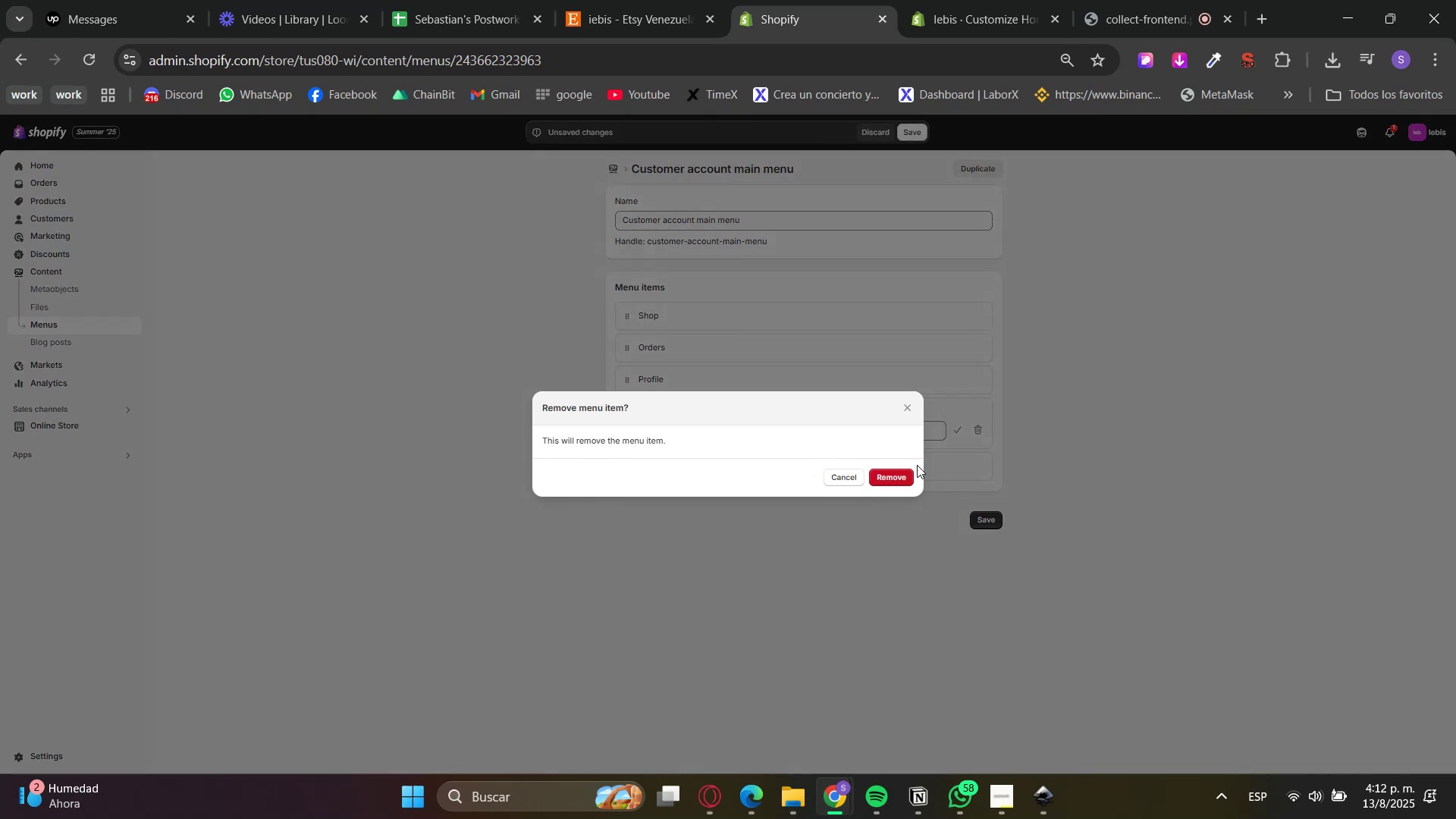 
left_click([903, 475])
 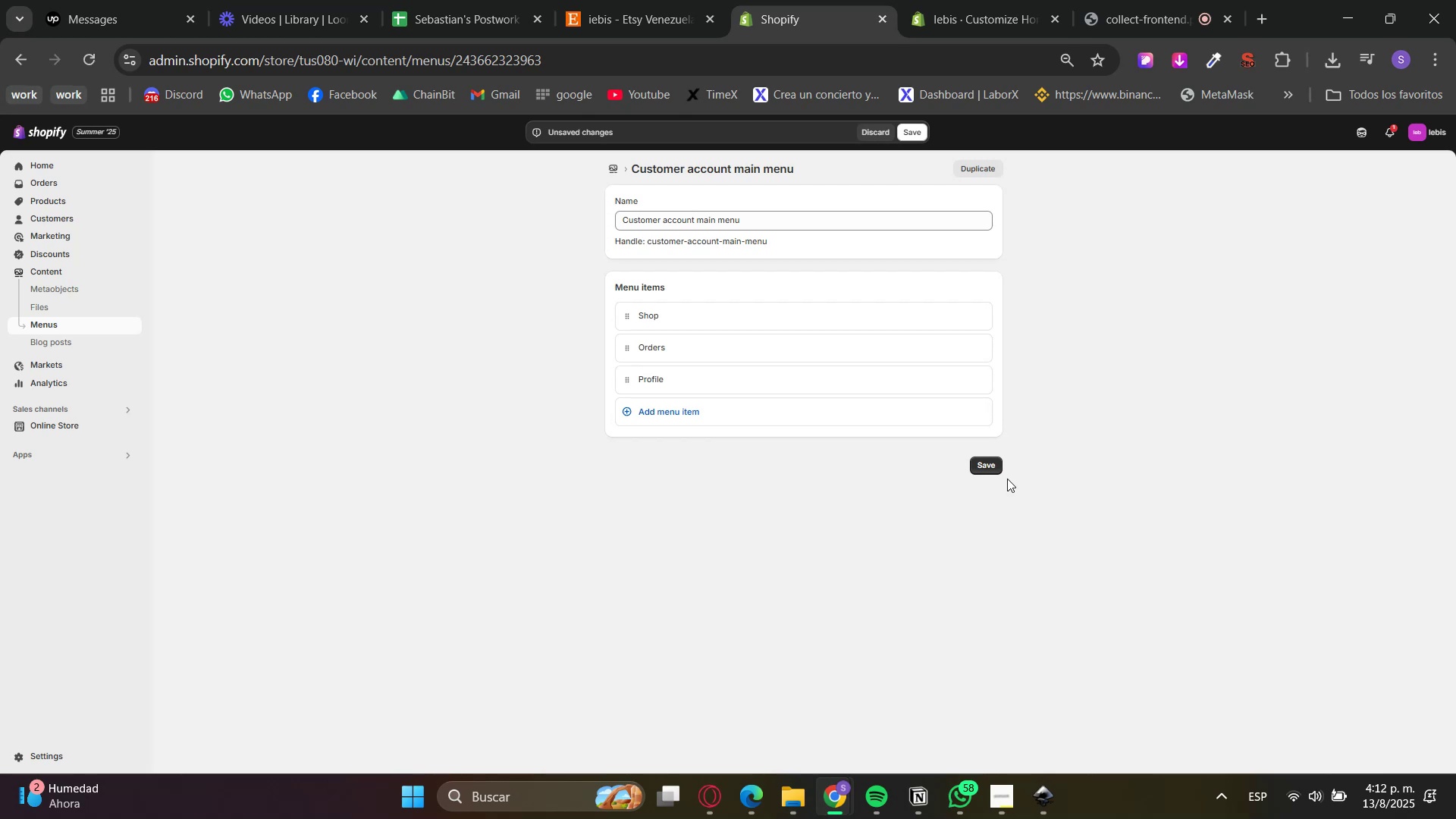 
left_click([987, 470])
 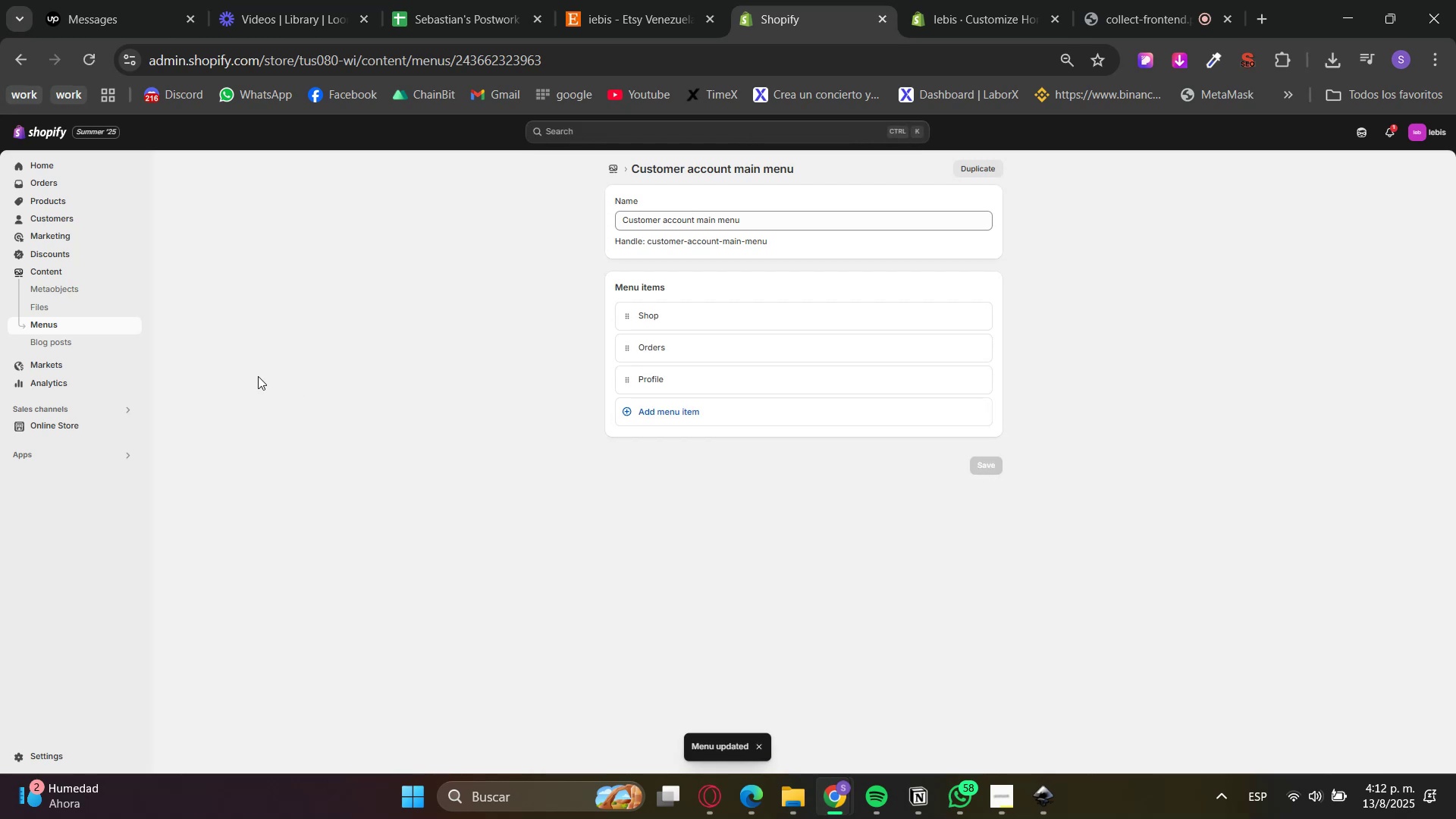 
left_click([82, 325])
 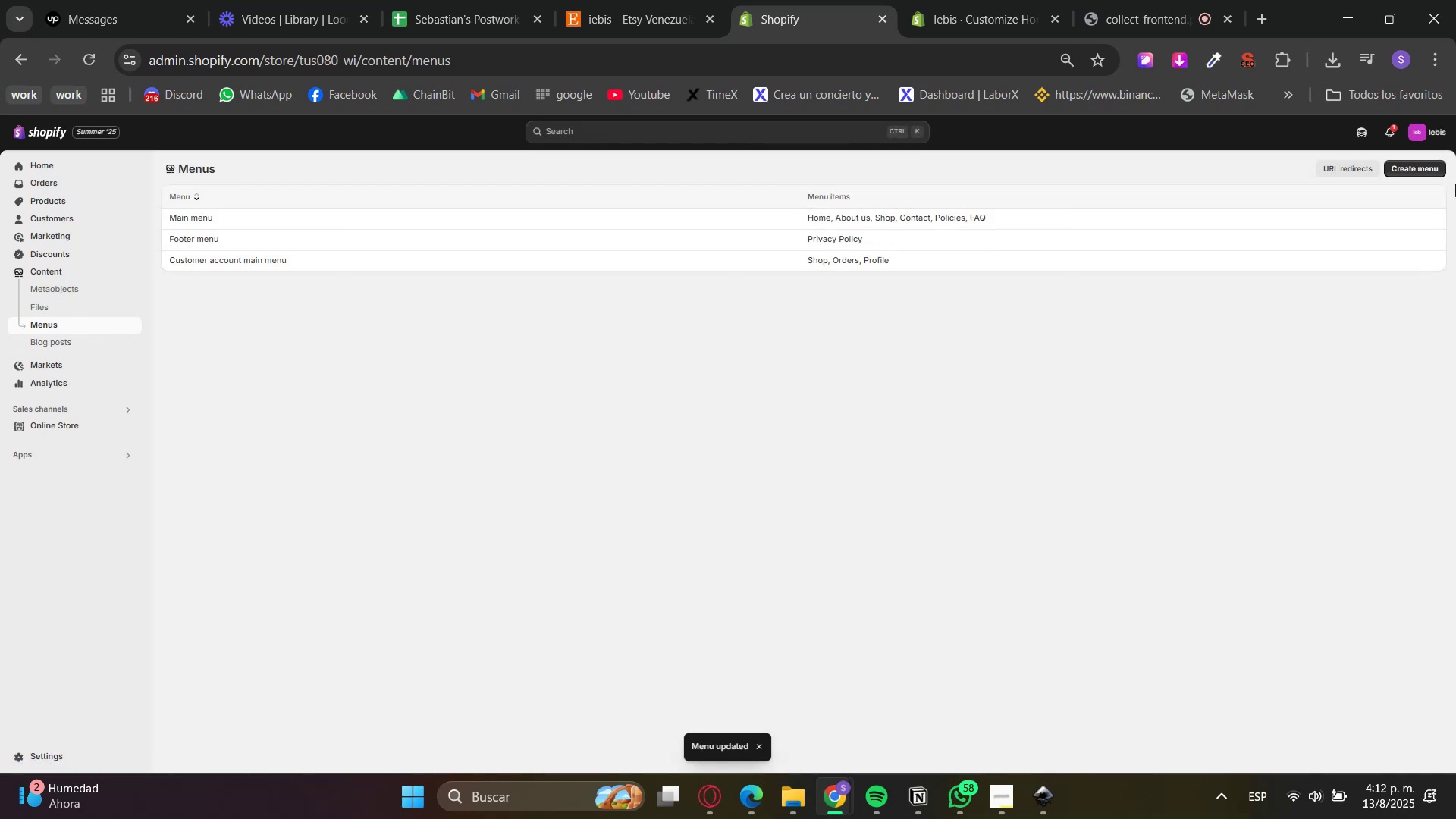 
left_click([1414, 166])
 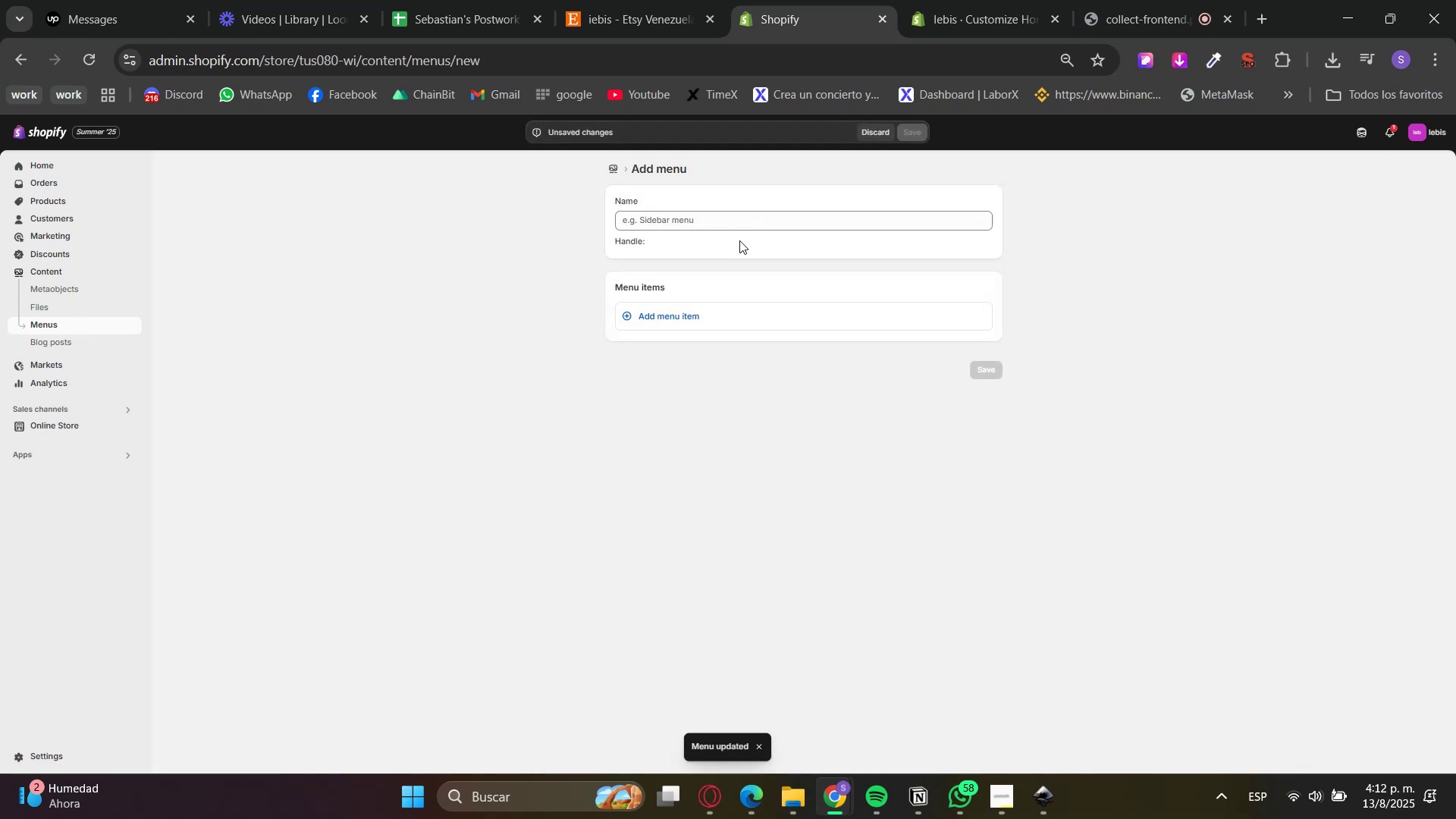 
left_click([741, 234])
 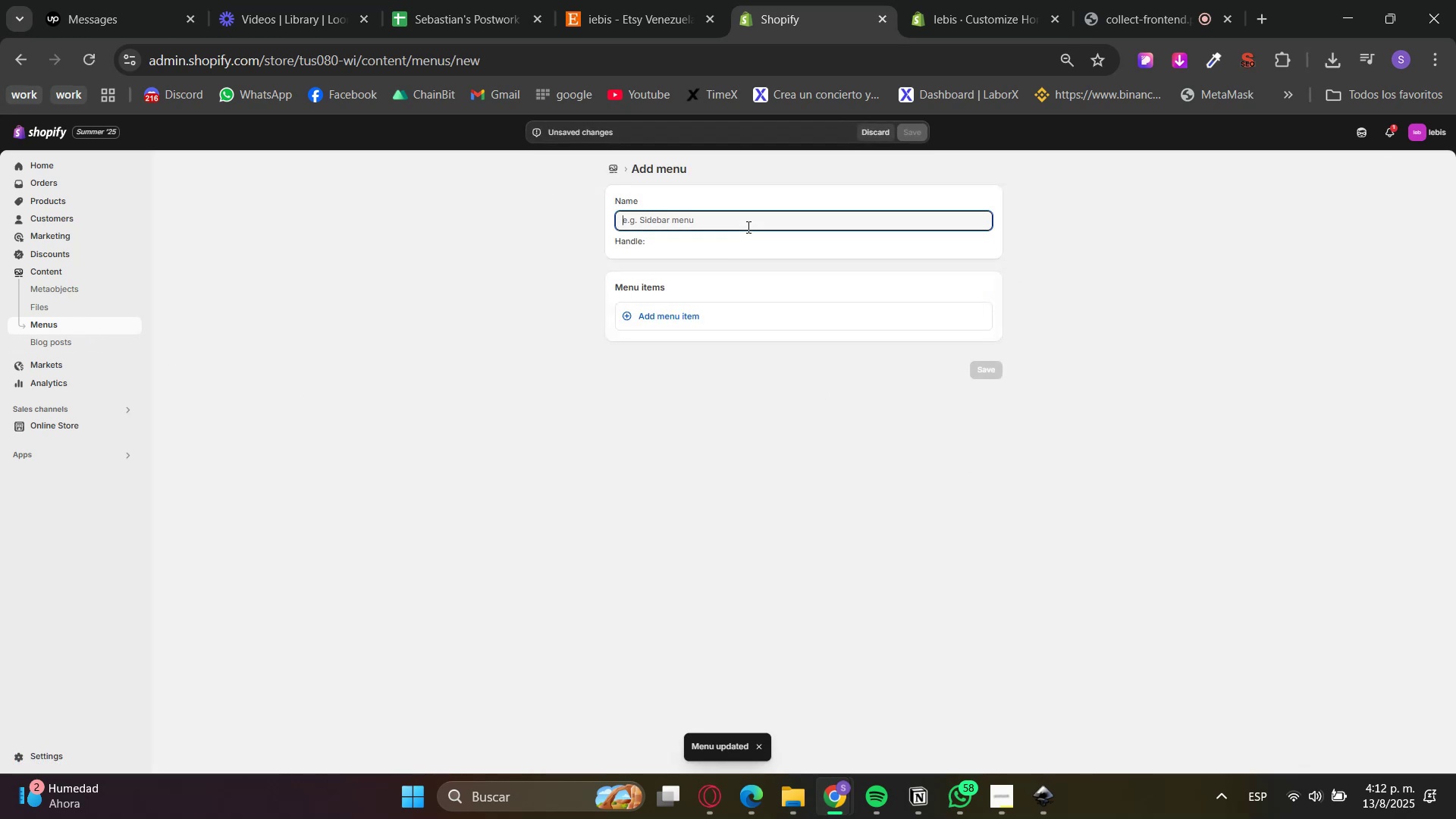 
type(Catla)
key(Backspace)
key(Backspace)
type(alog)
 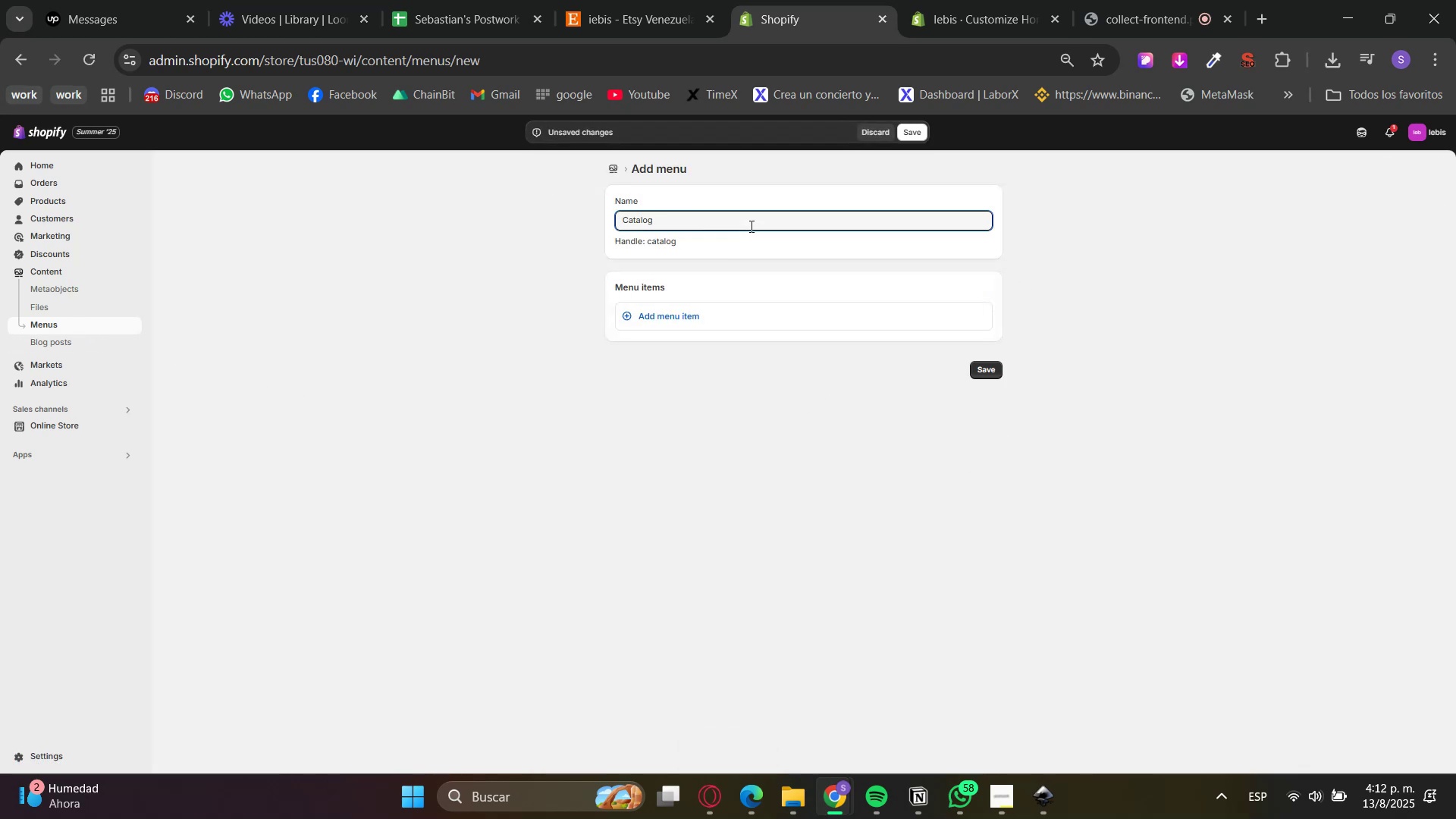 
left_click([717, 318])
 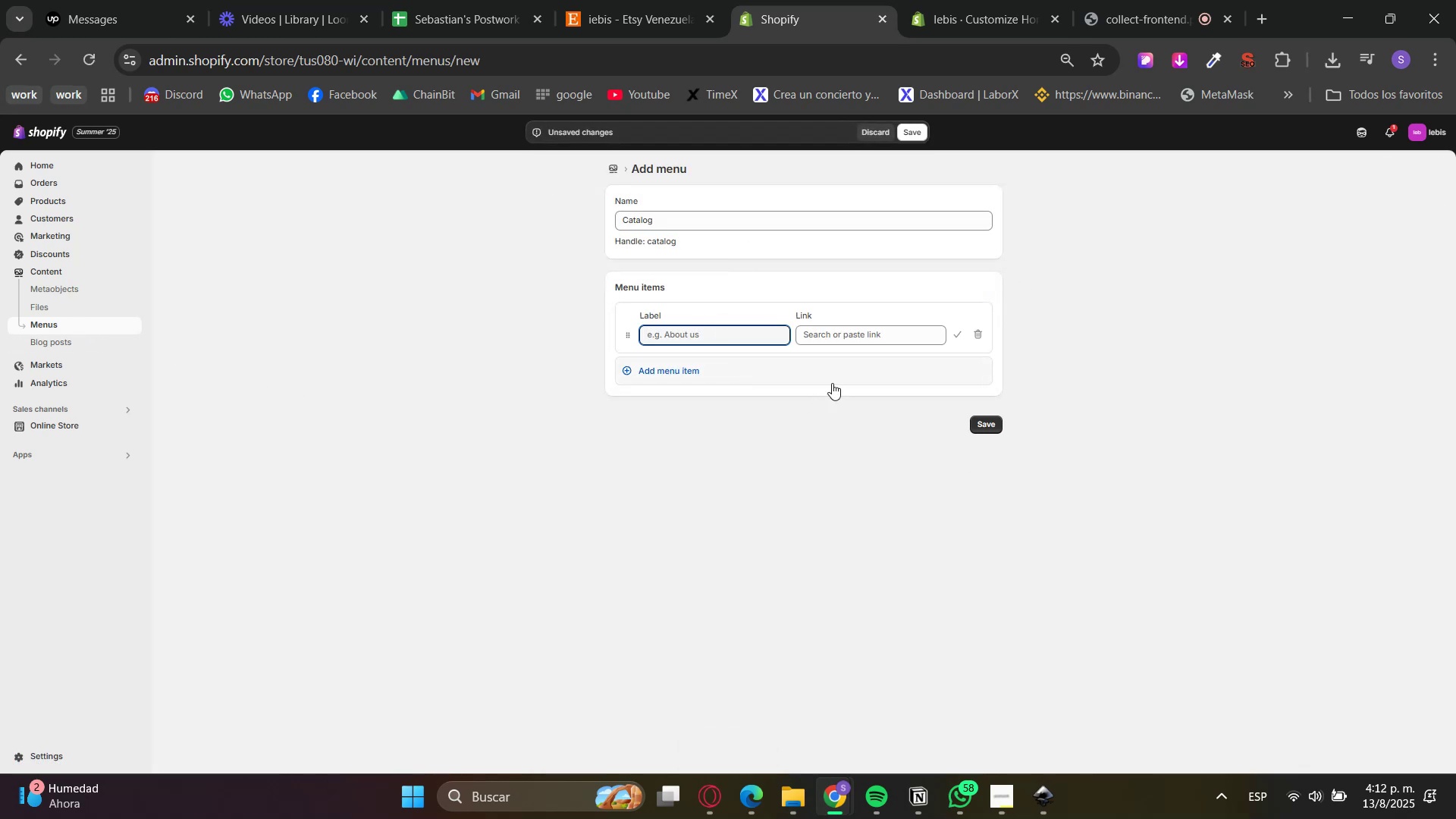 
left_click([841, 334])
 